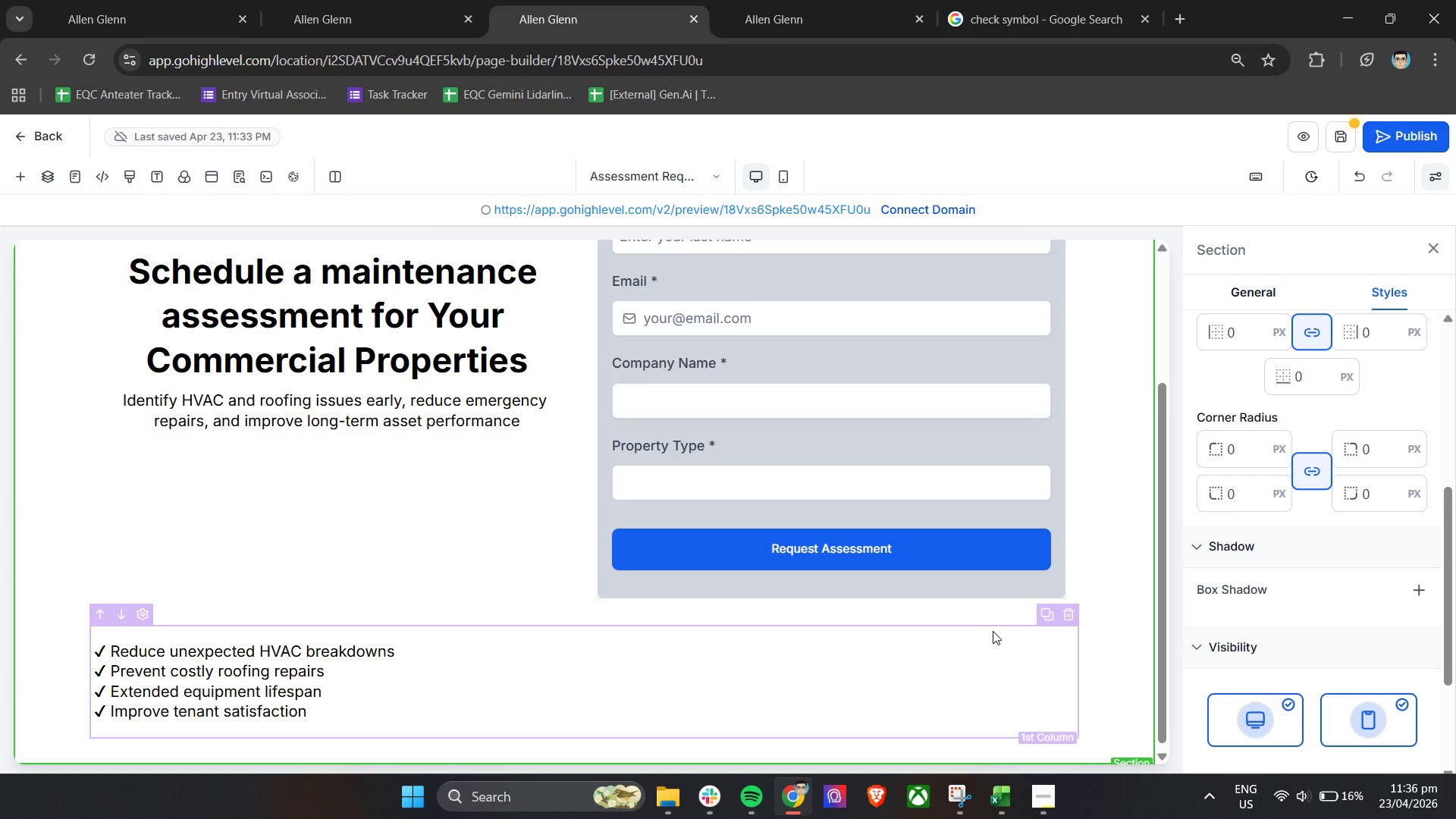 
left_click([1340, 138])
 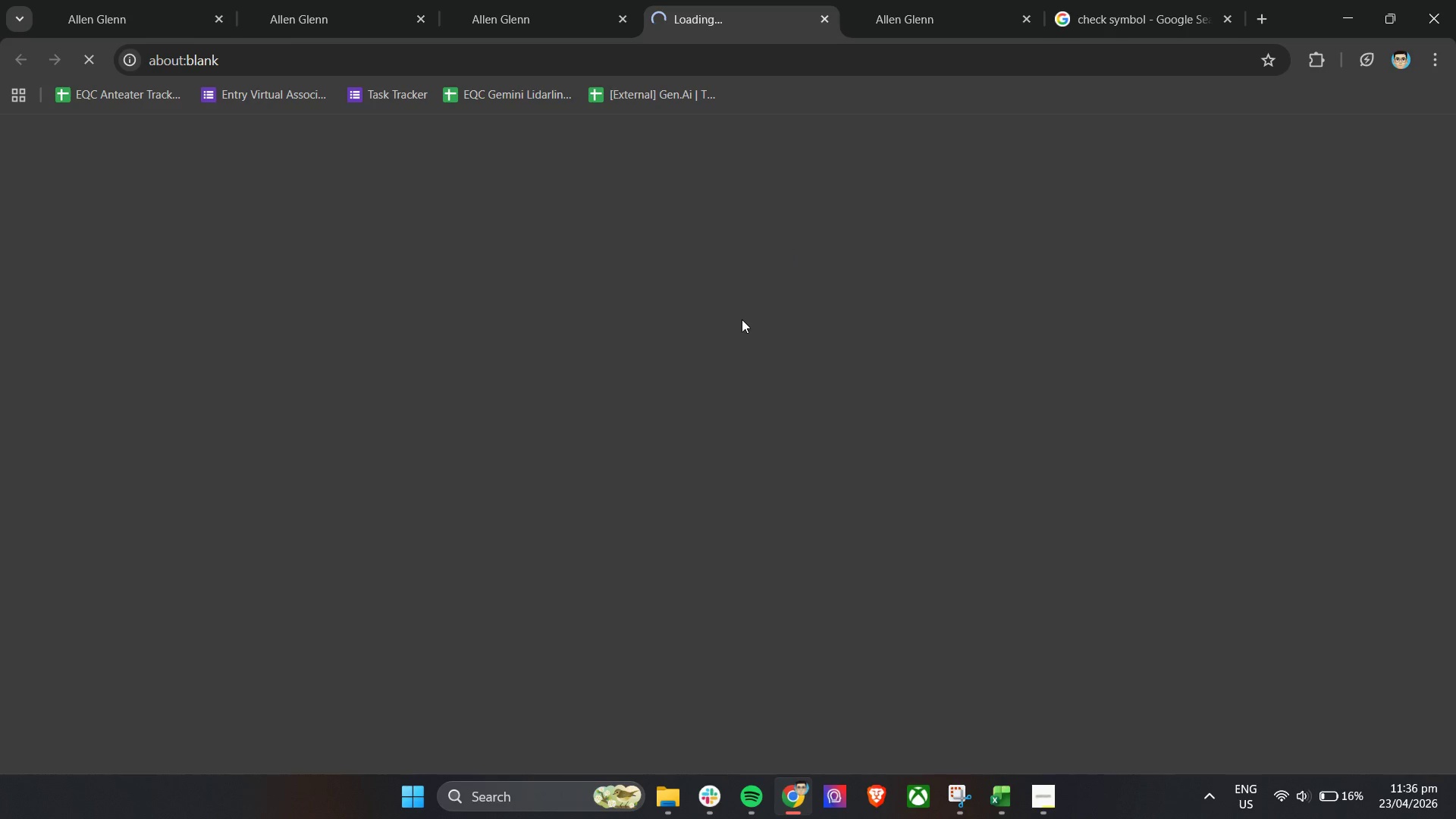 
wait(5.51)
 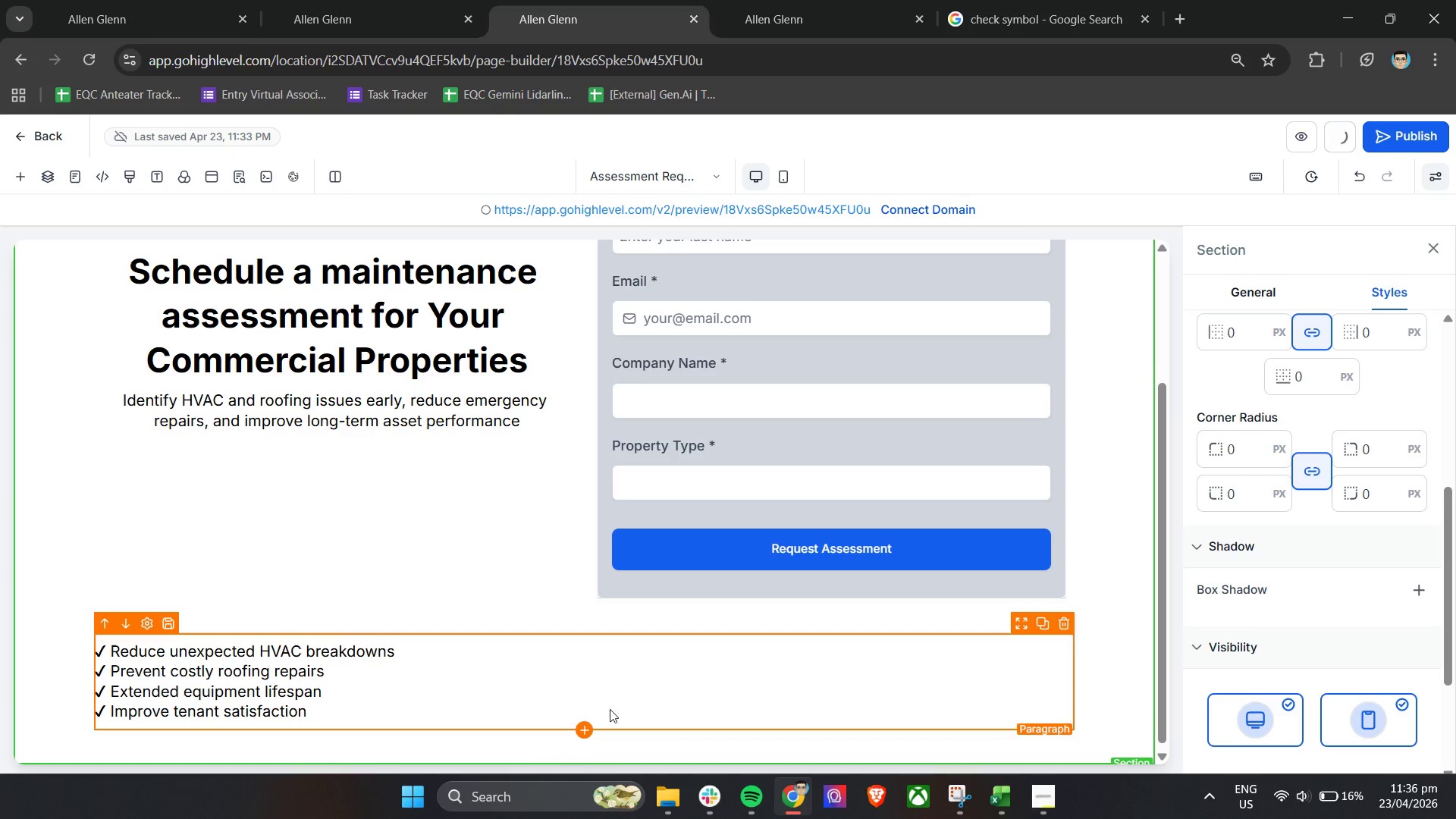 
left_click([723, 0])
 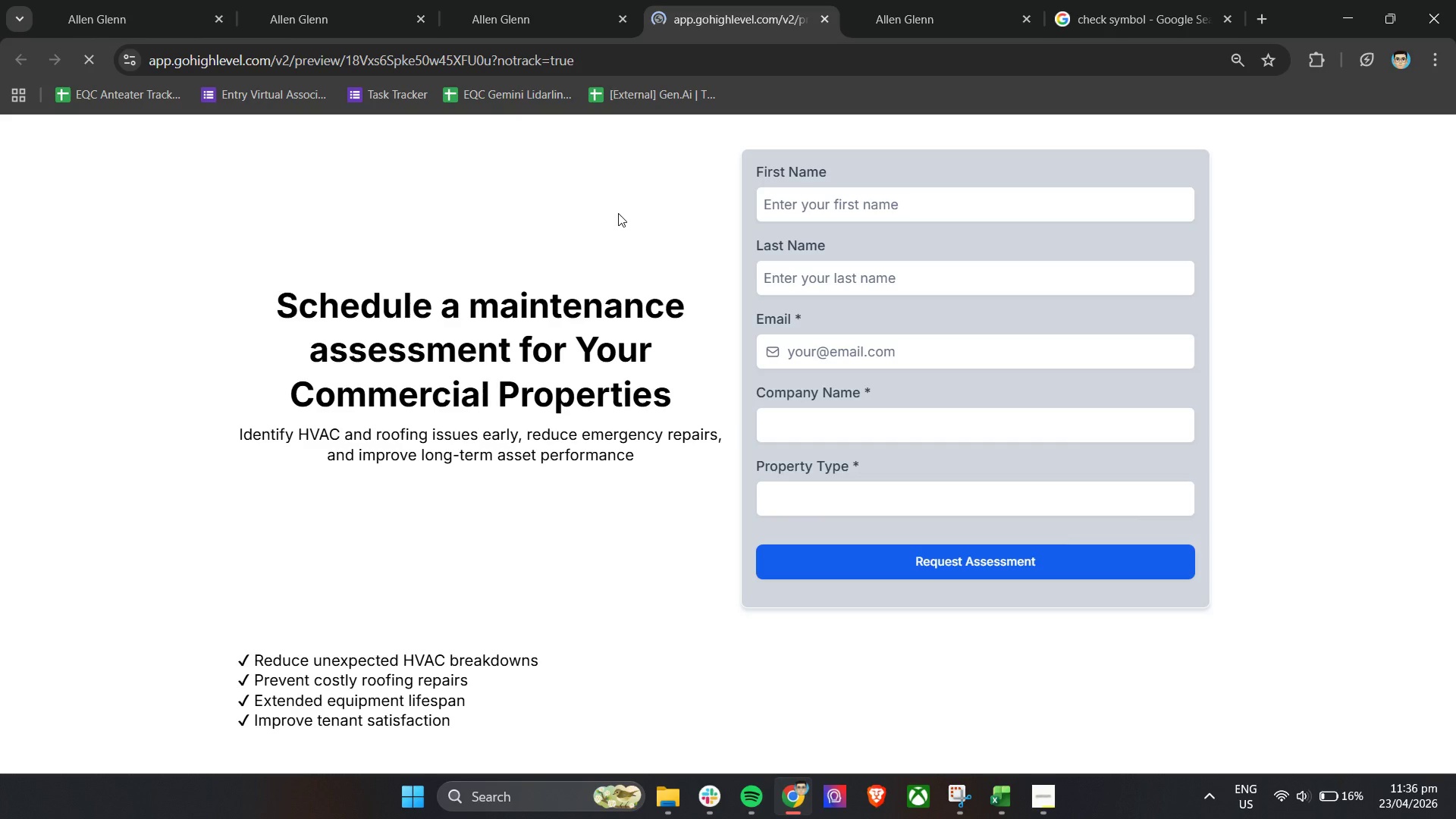 
scroll: coordinate [607, 236], scroll_direction: down, amount: 4.0
 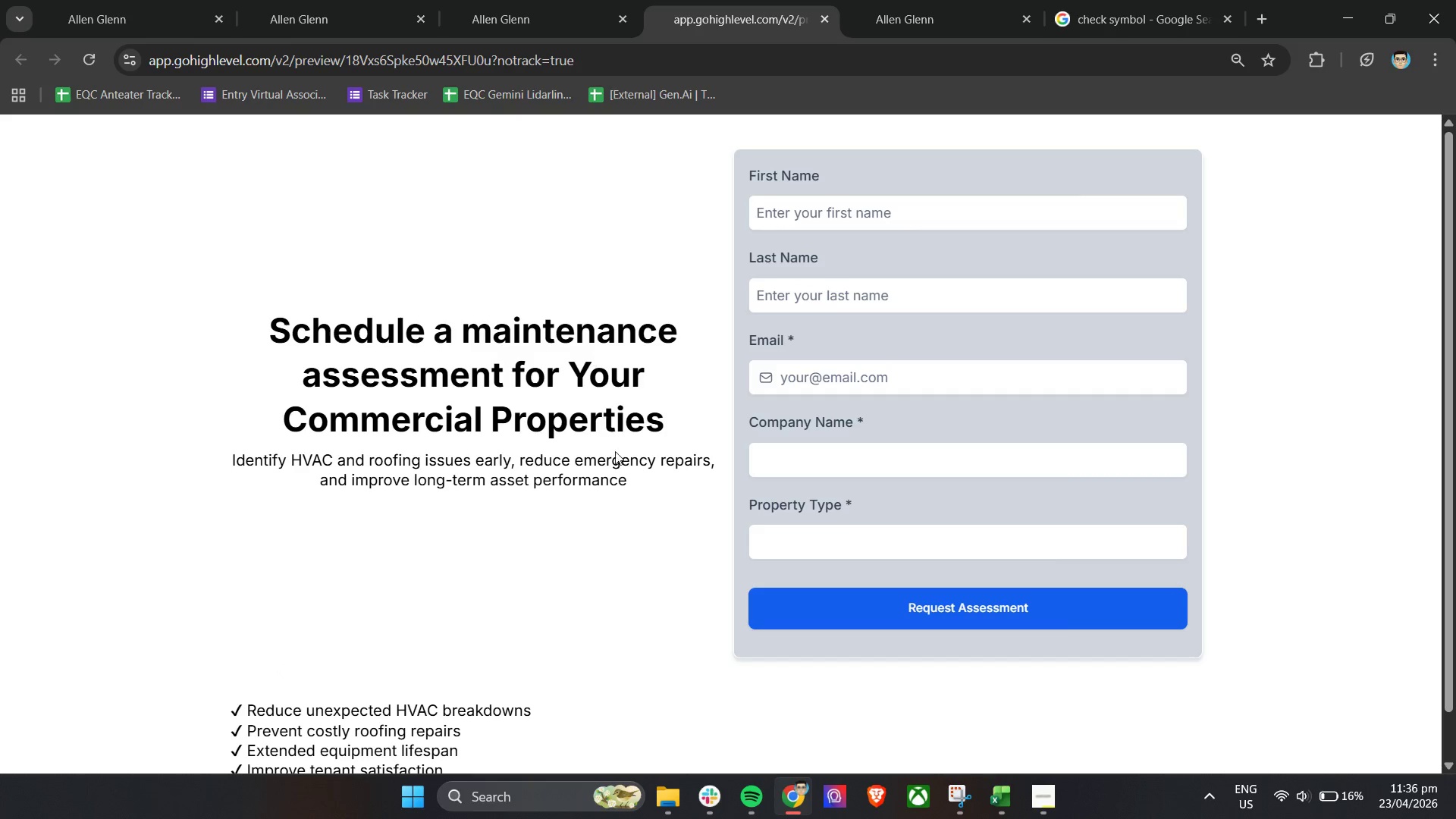 
scroll: coordinate [617, 453], scroll_direction: up, amount: 4.0
 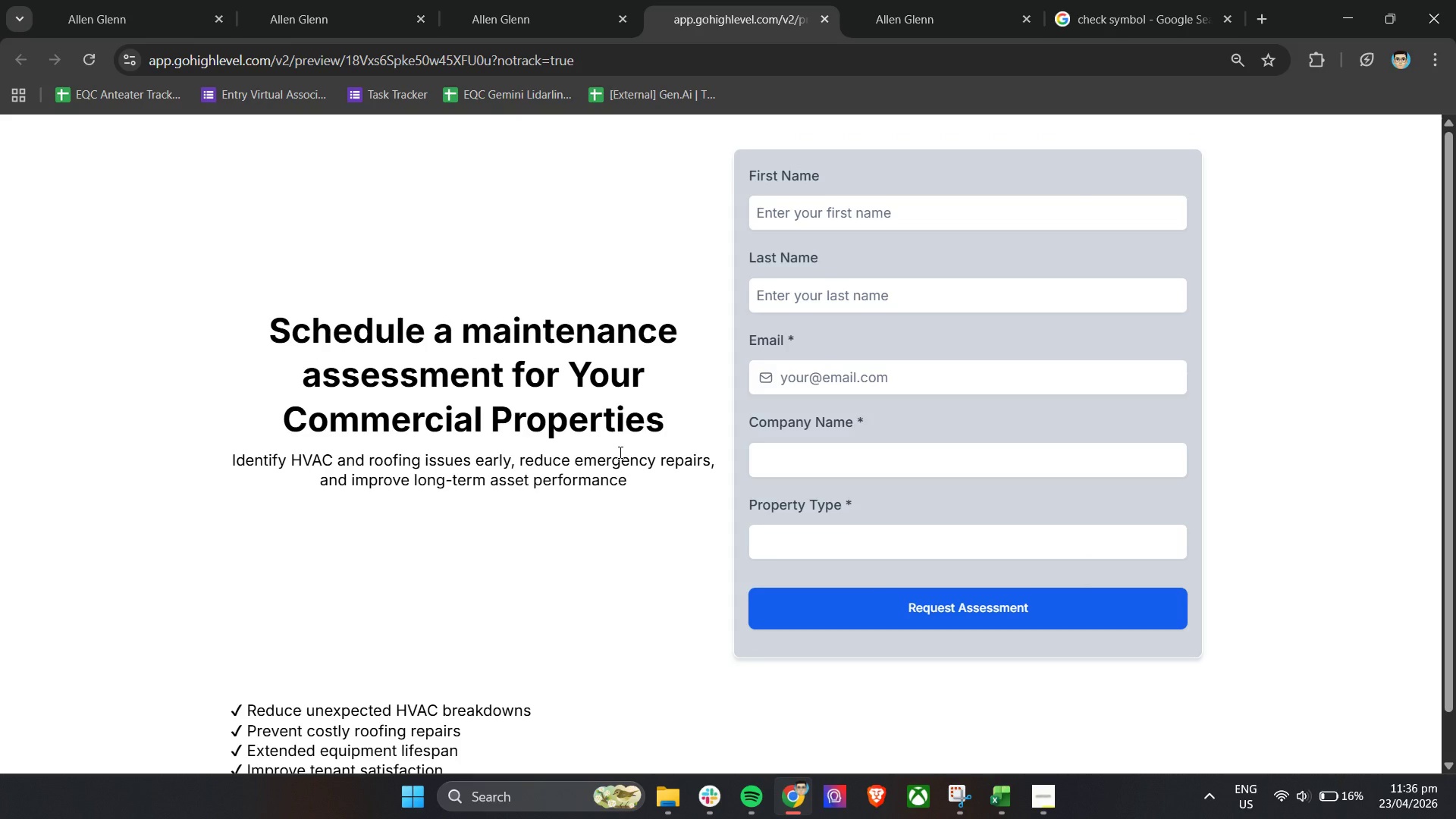 
scroll: coordinate [619, 452], scroll_direction: down, amount: 1.0
 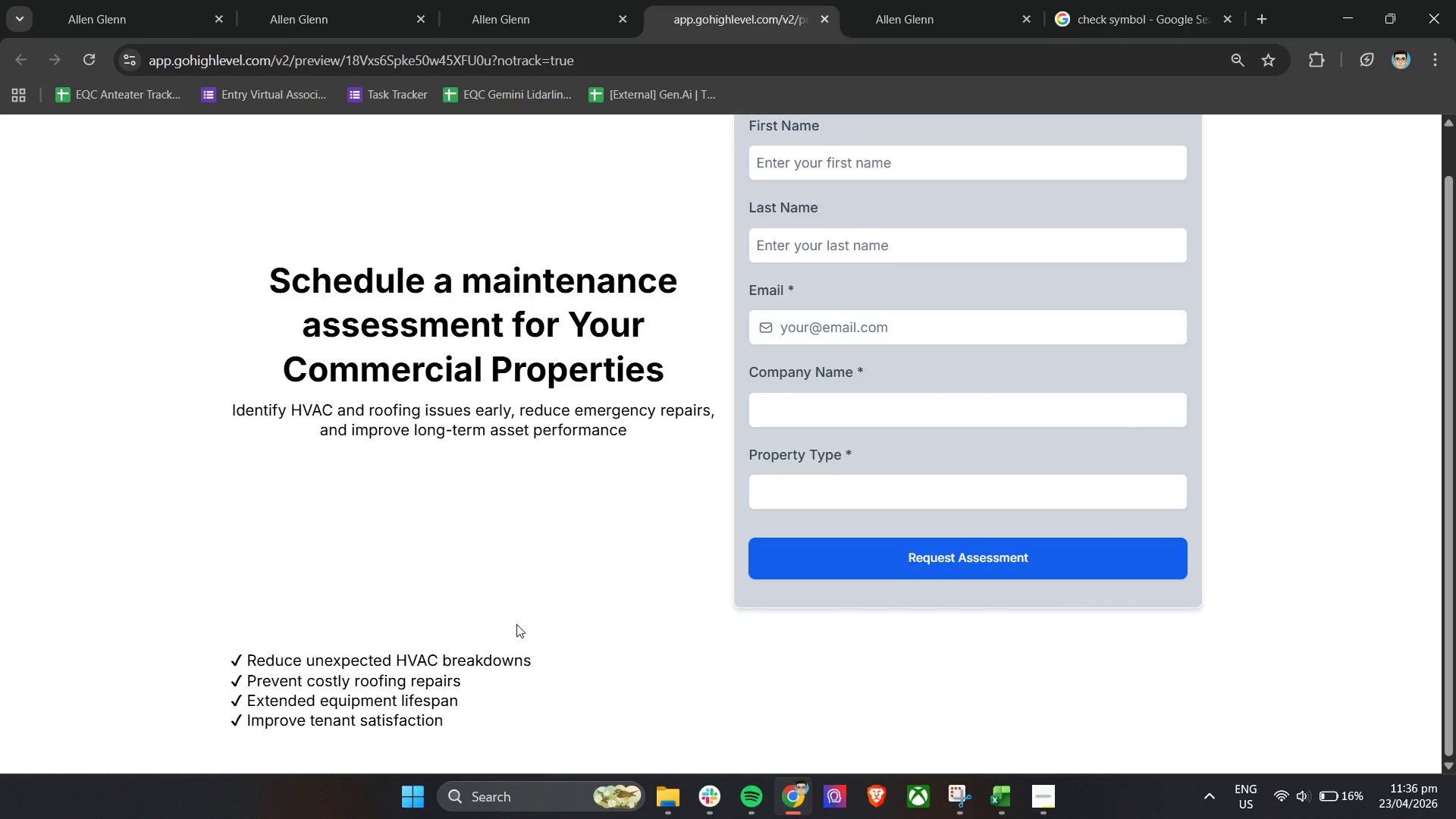 
scroll: coordinate [519, 619], scroll_direction: none, amount: 0.0
 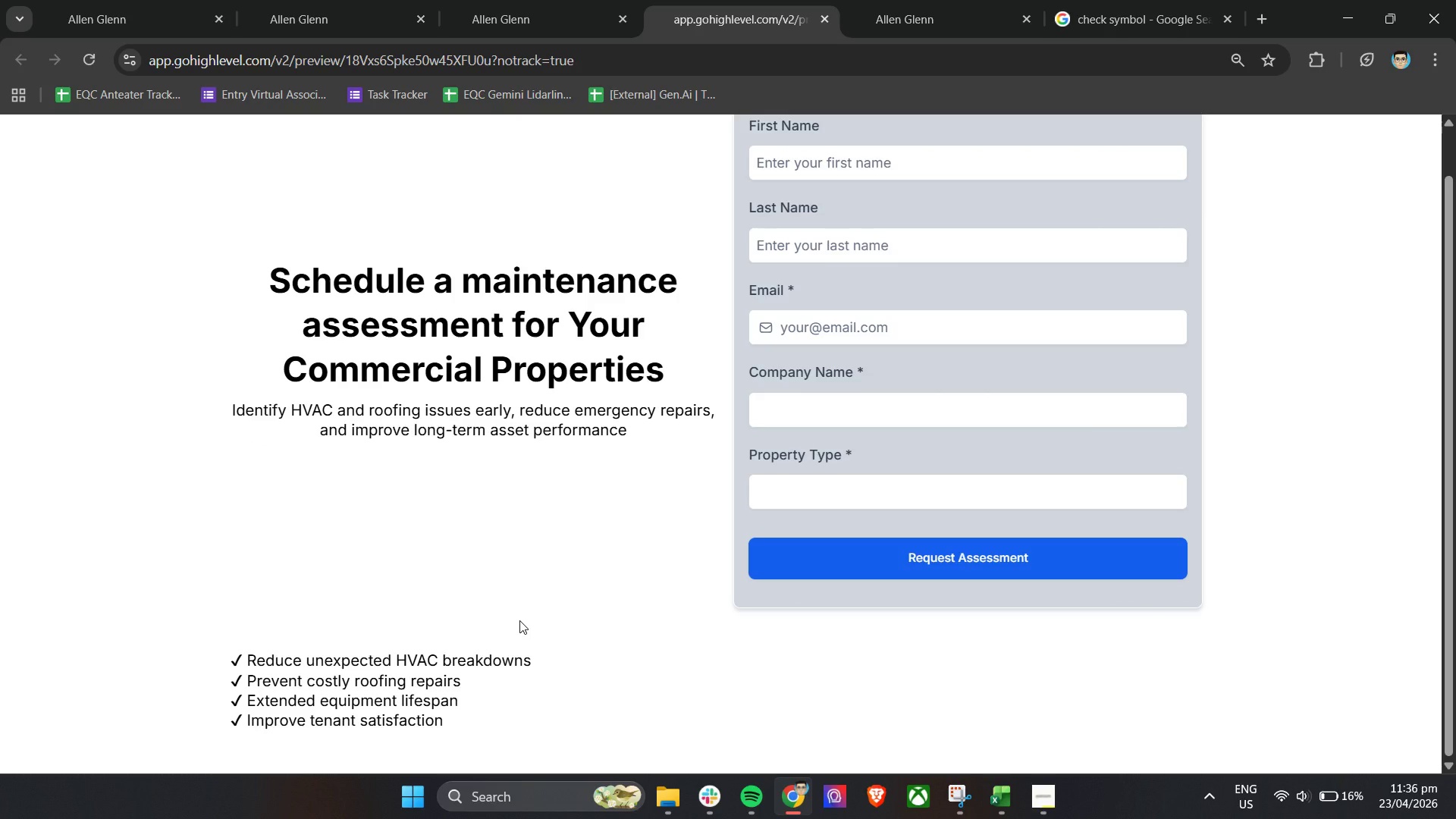 
wait(8.36)
 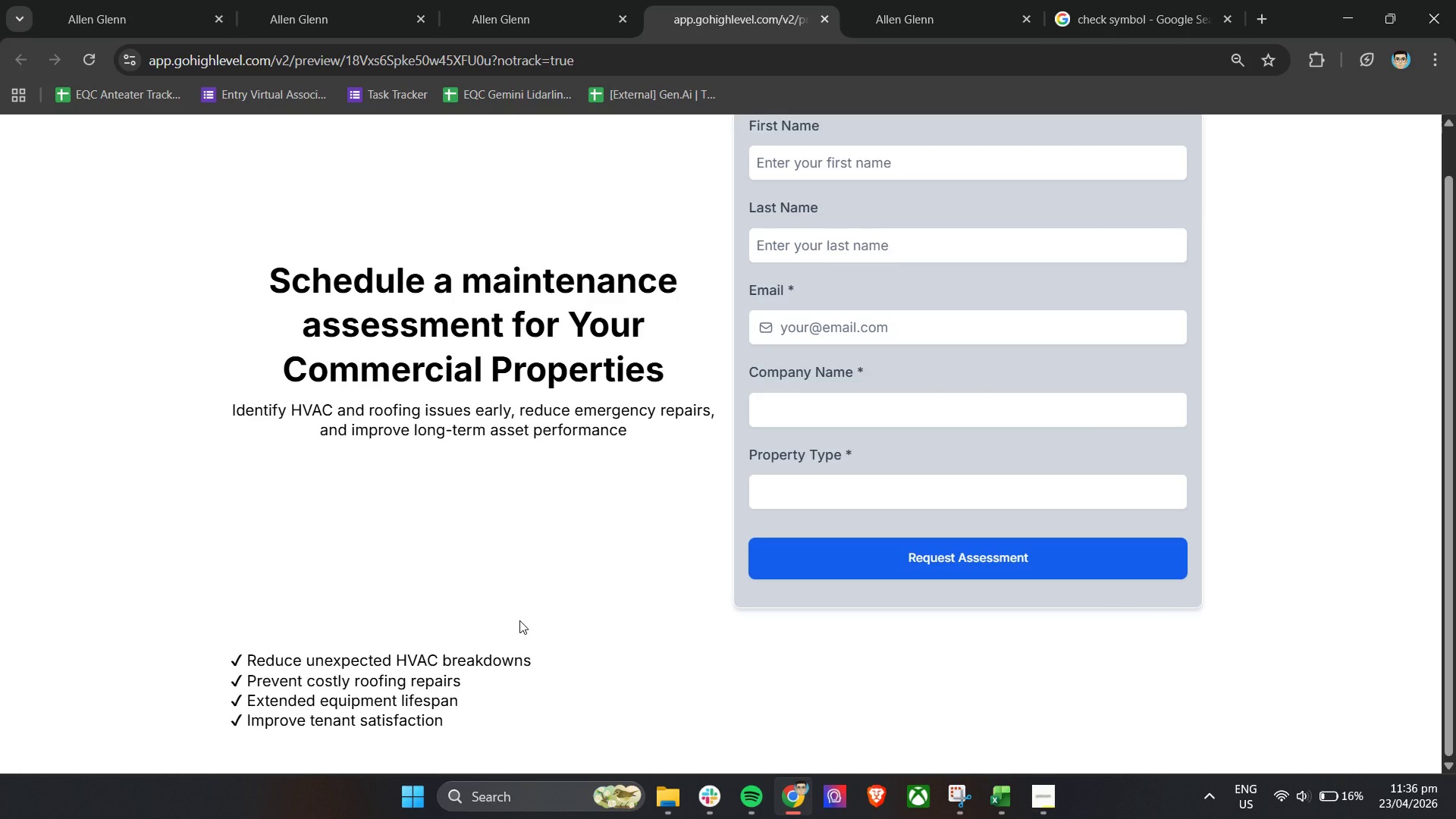 
scroll: coordinate [1225, 581], scroll_direction: up, amount: 1.0
 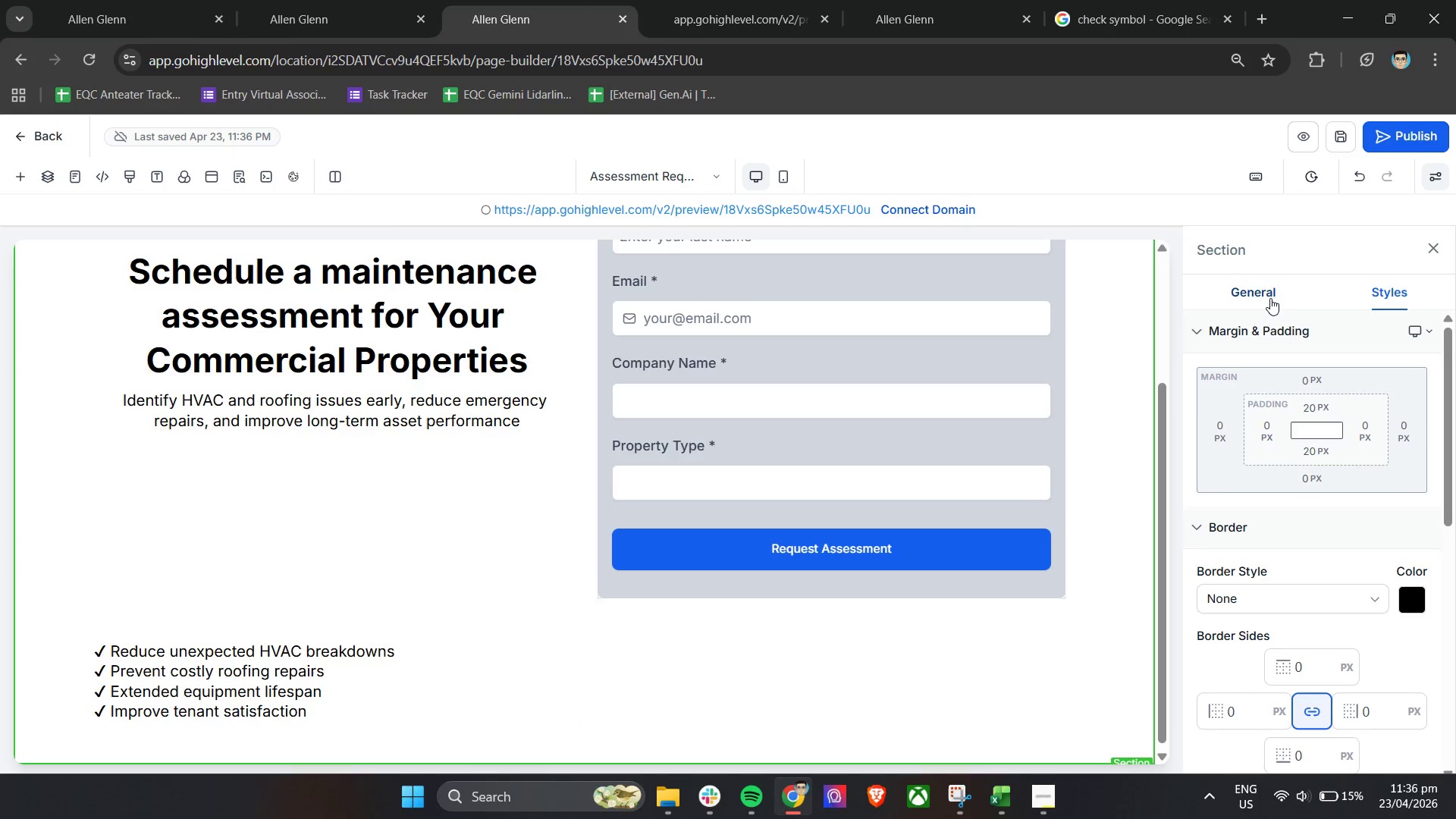 
left_click([678, 645])
 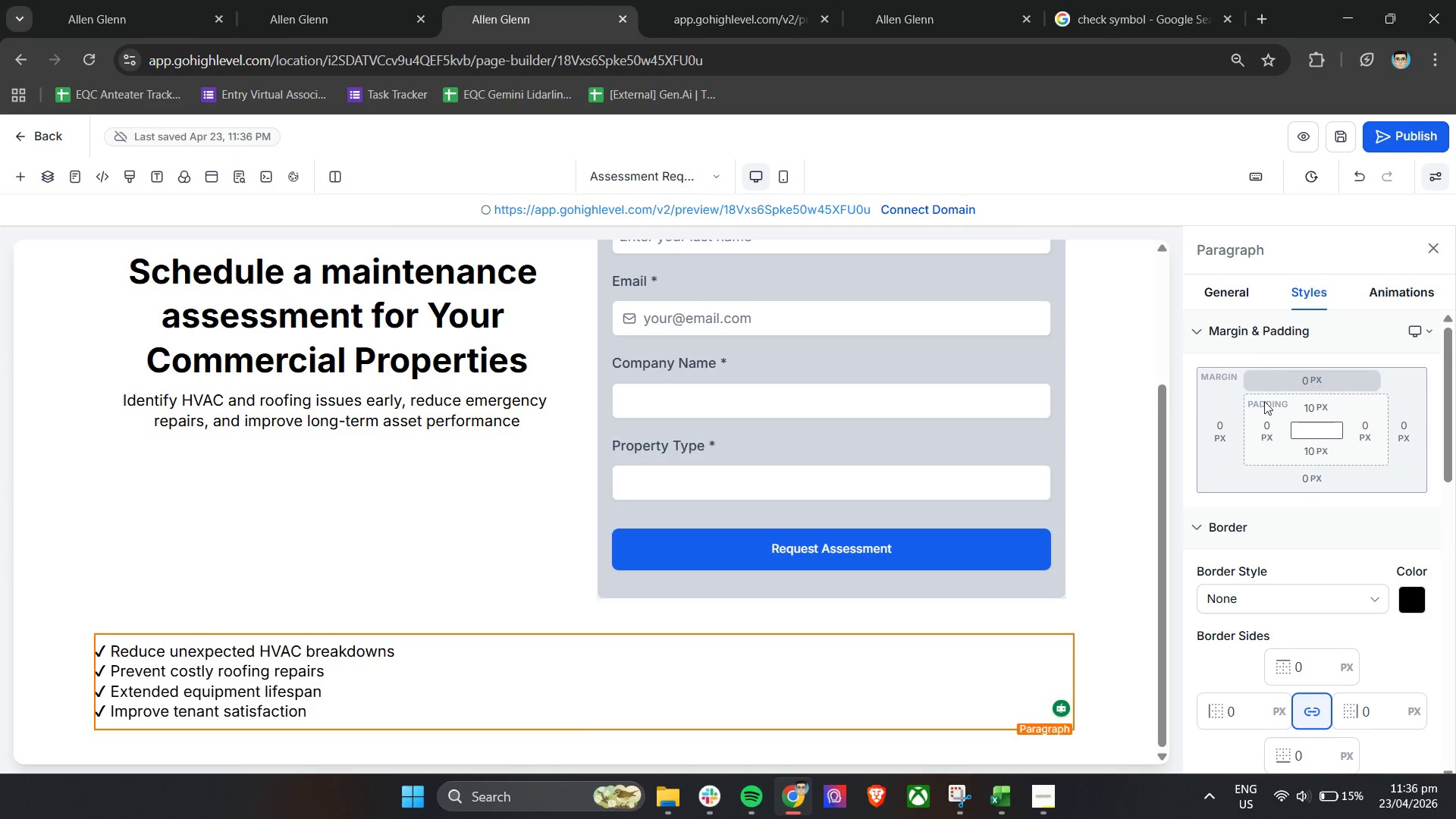 
scroll: coordinate [1288, 526], scroll_direction: down, amount: 4.0
 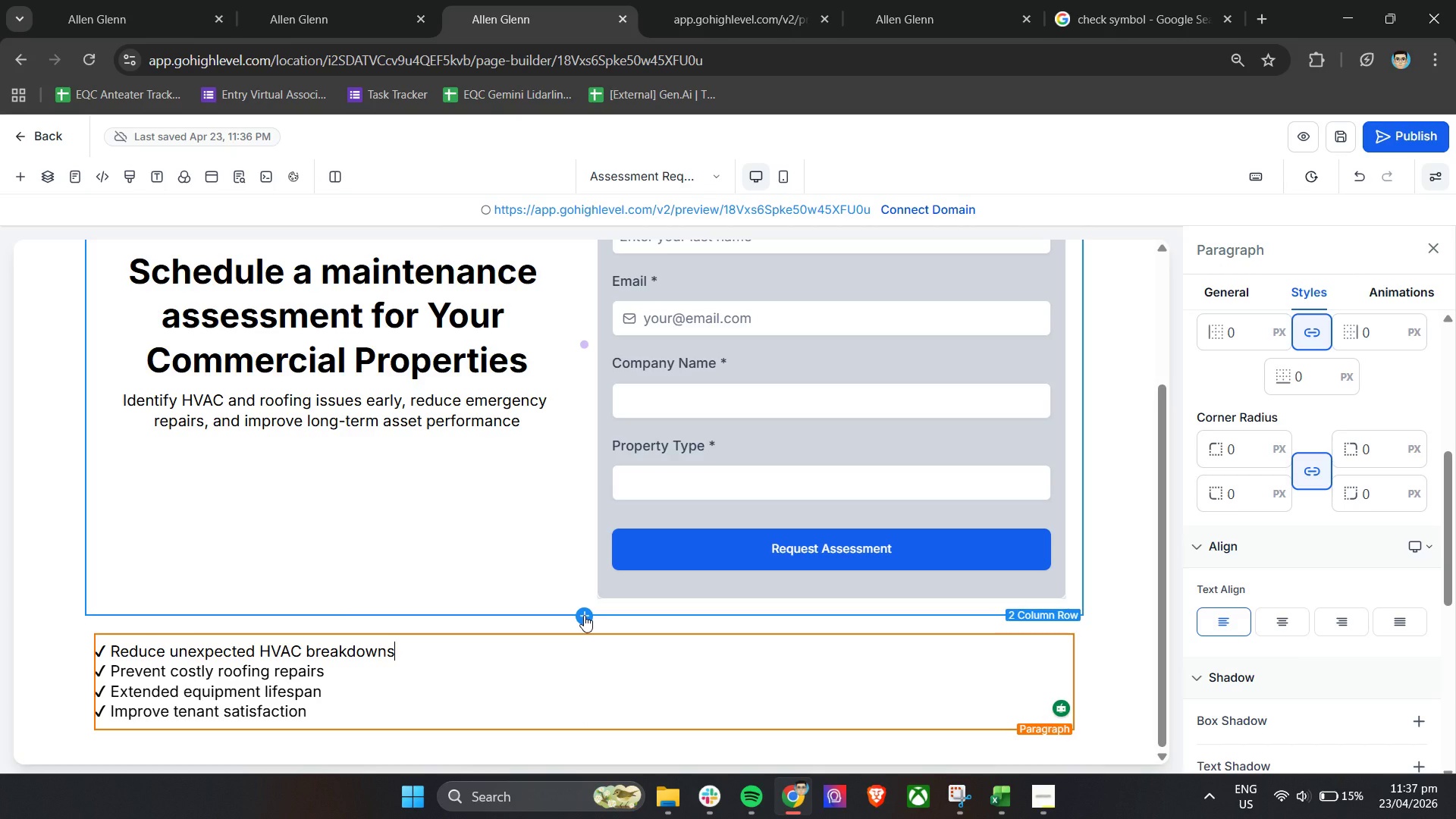 
wait(36.64)
 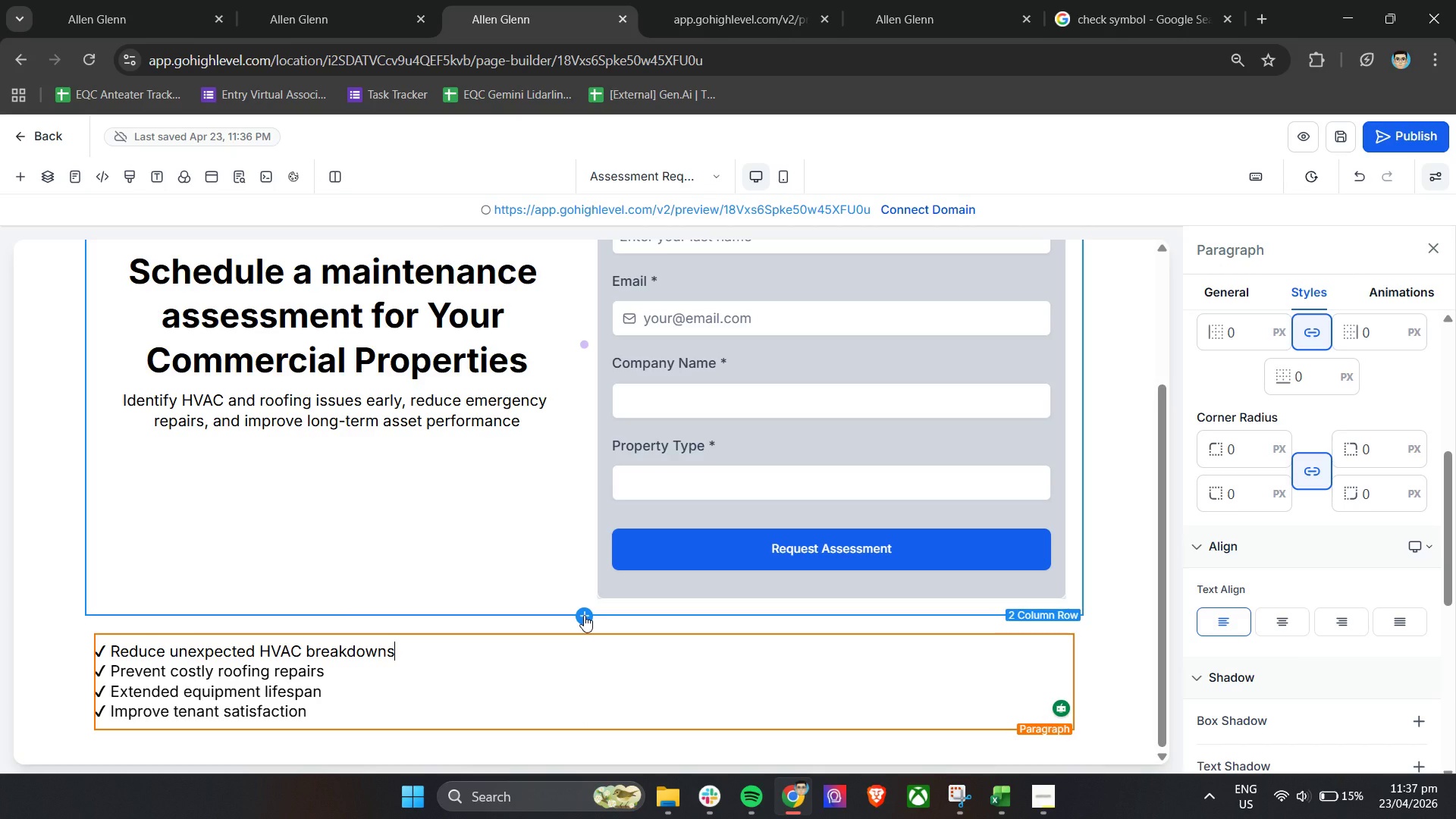 
left_click([101, 613])
 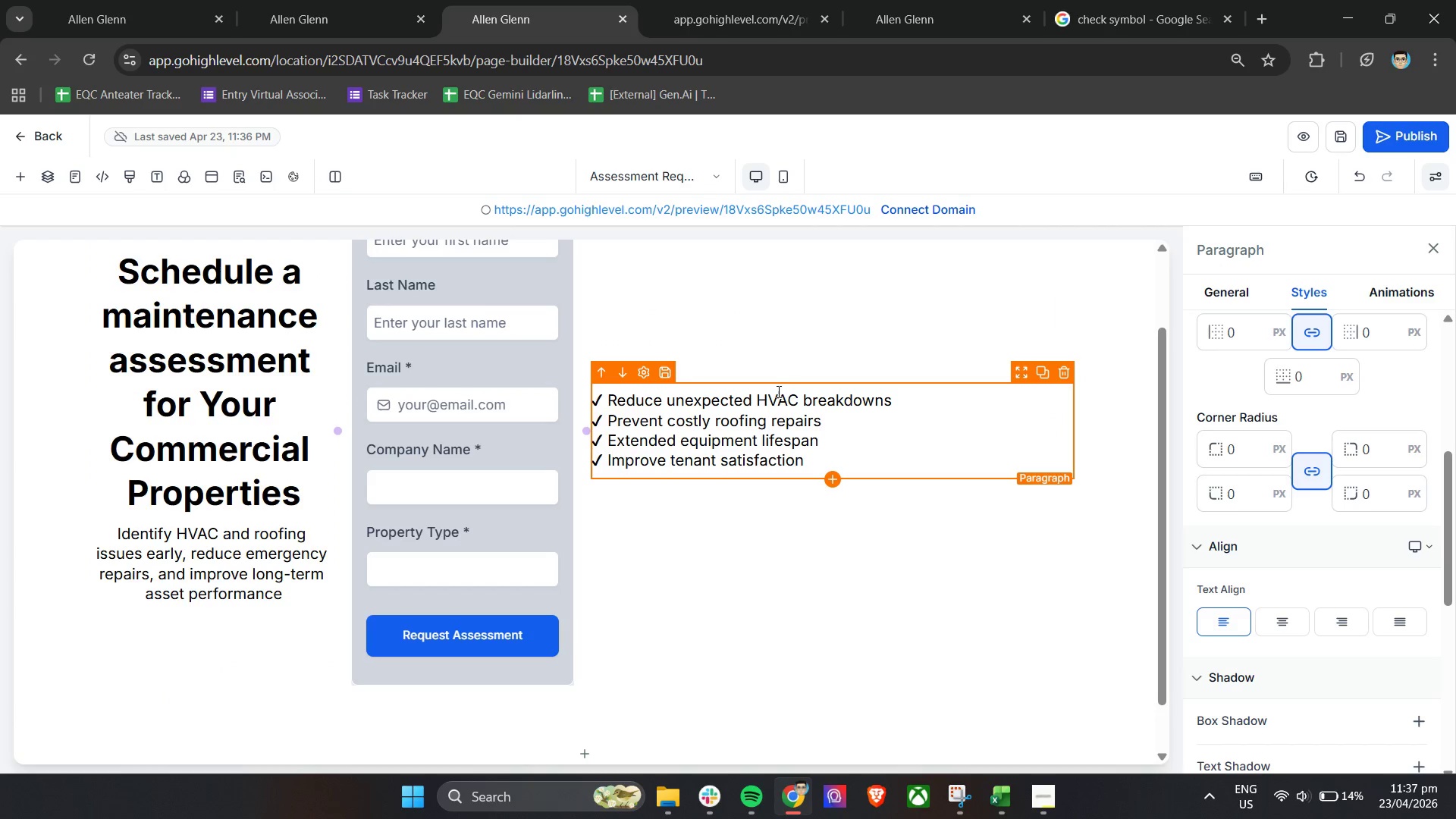 
left_click([622, 373])
 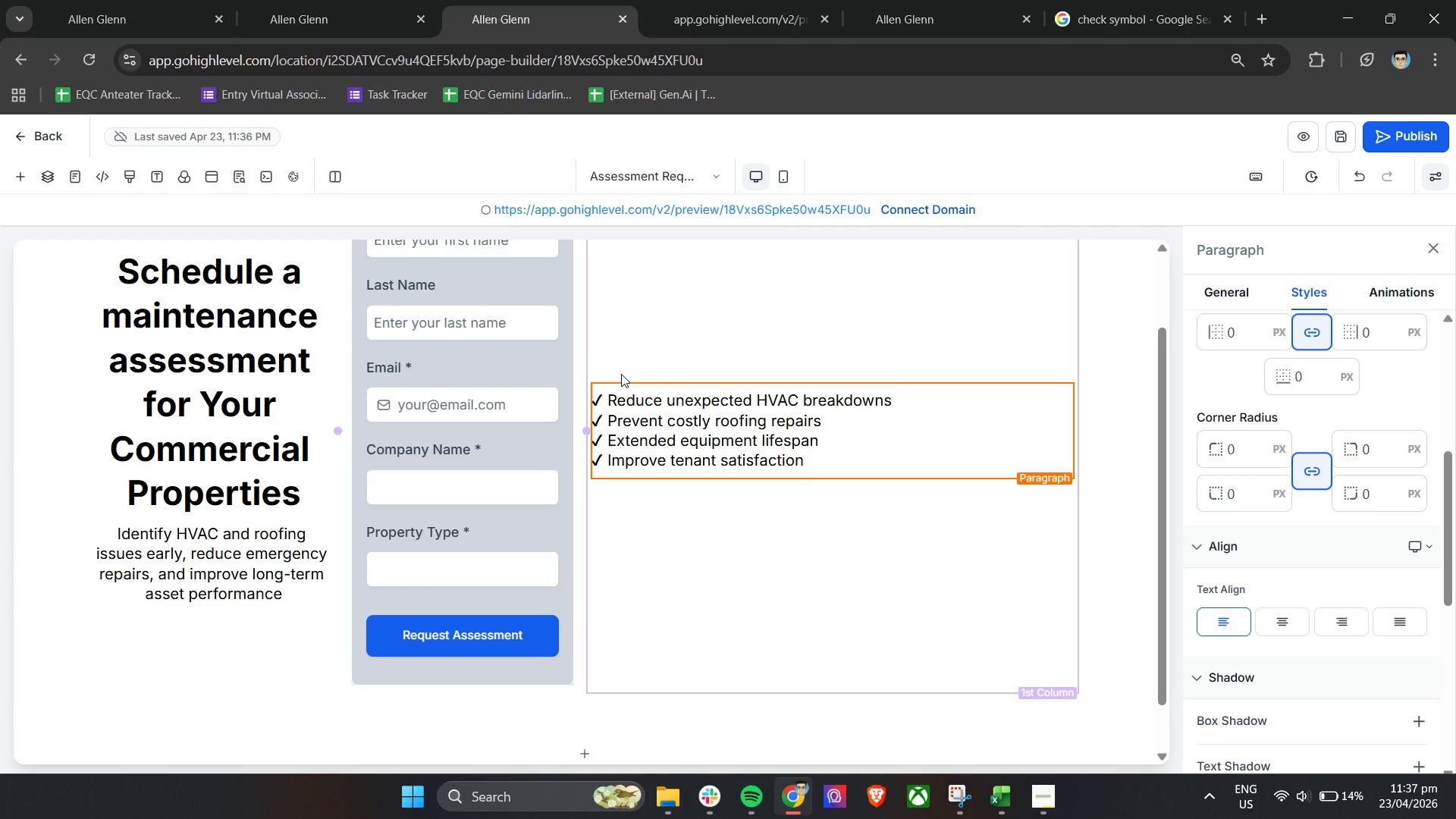 
key(Control+Z)
 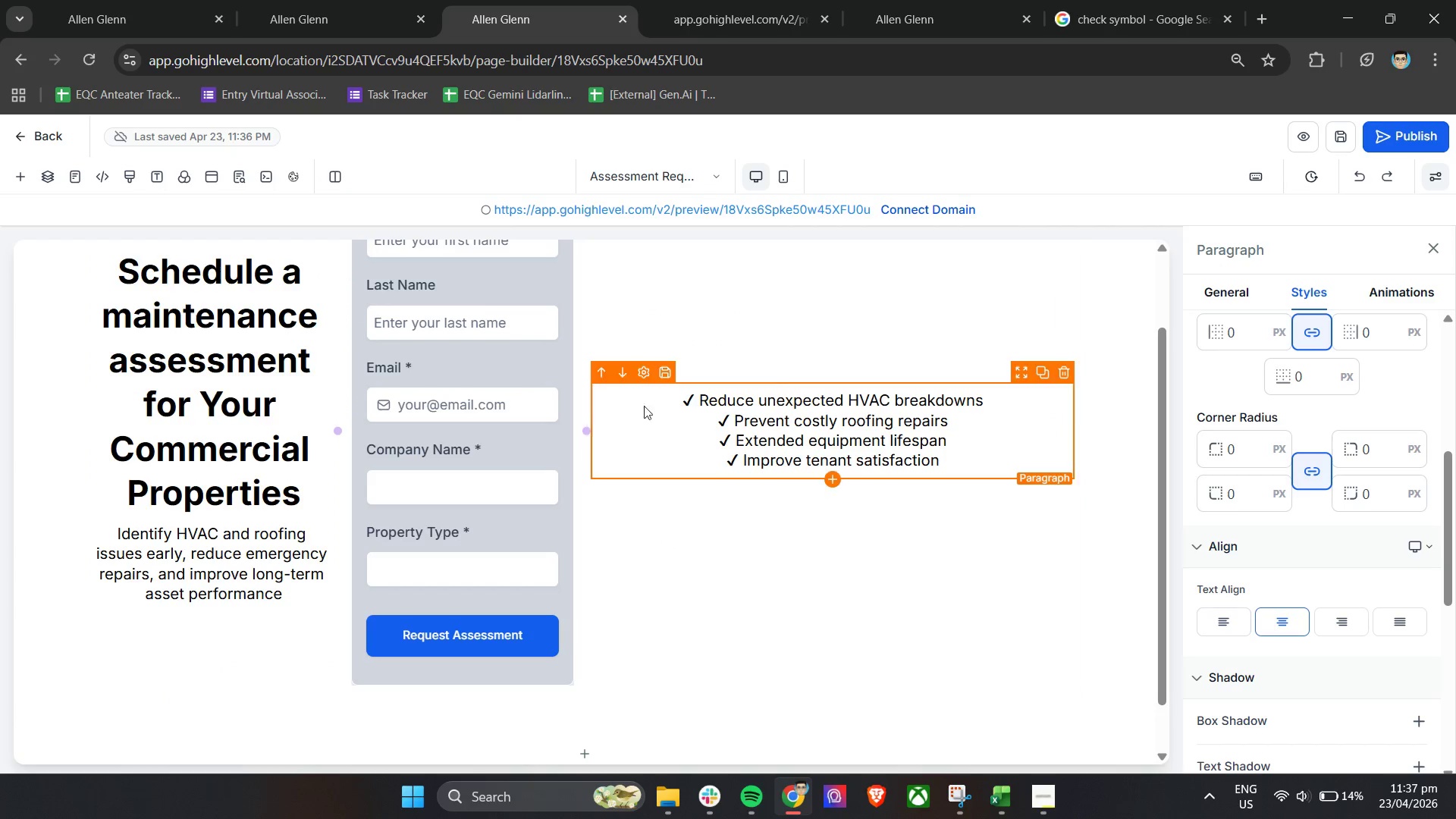 
key(Control+Z)
 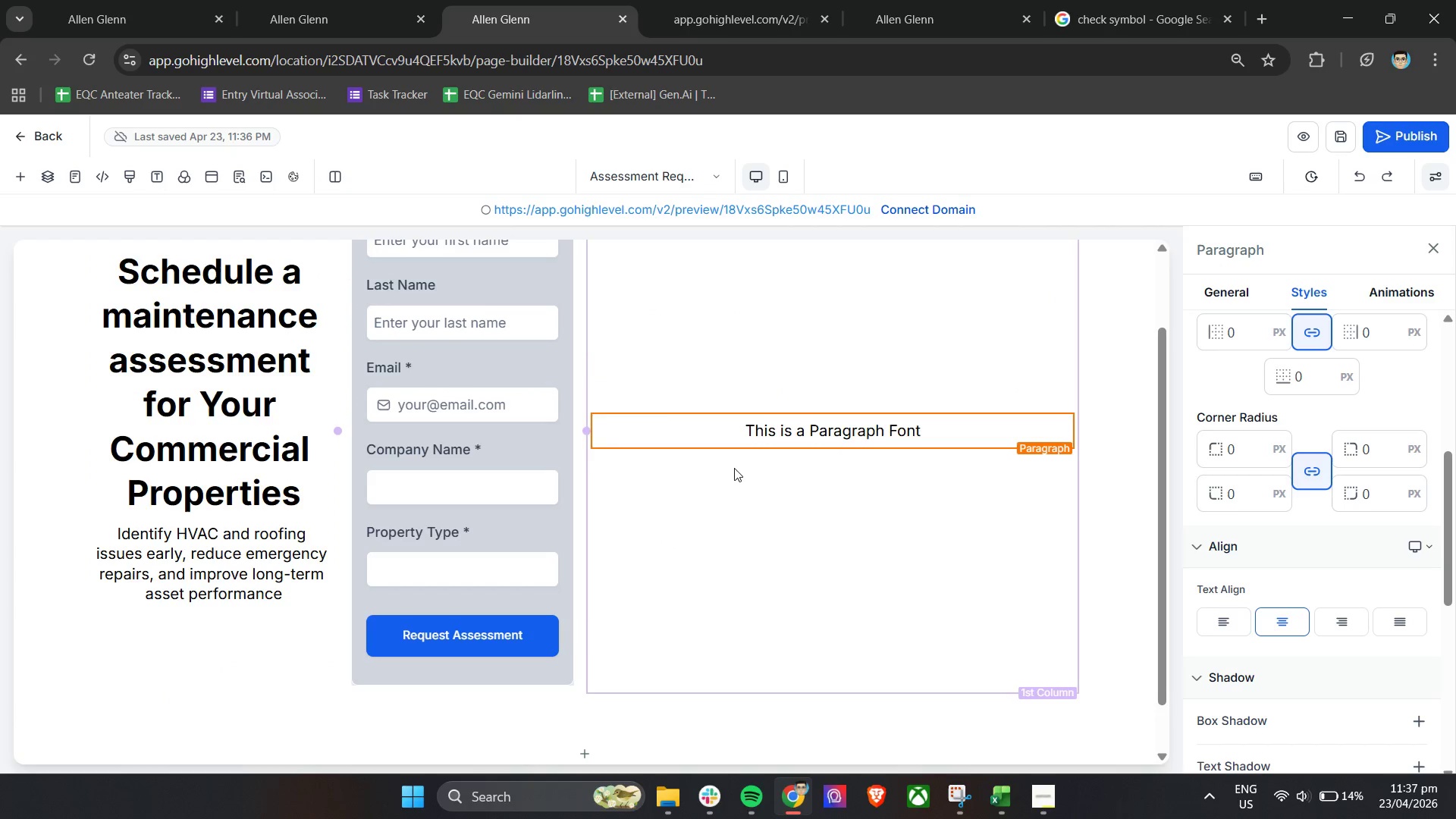 
key(Control+Z)
 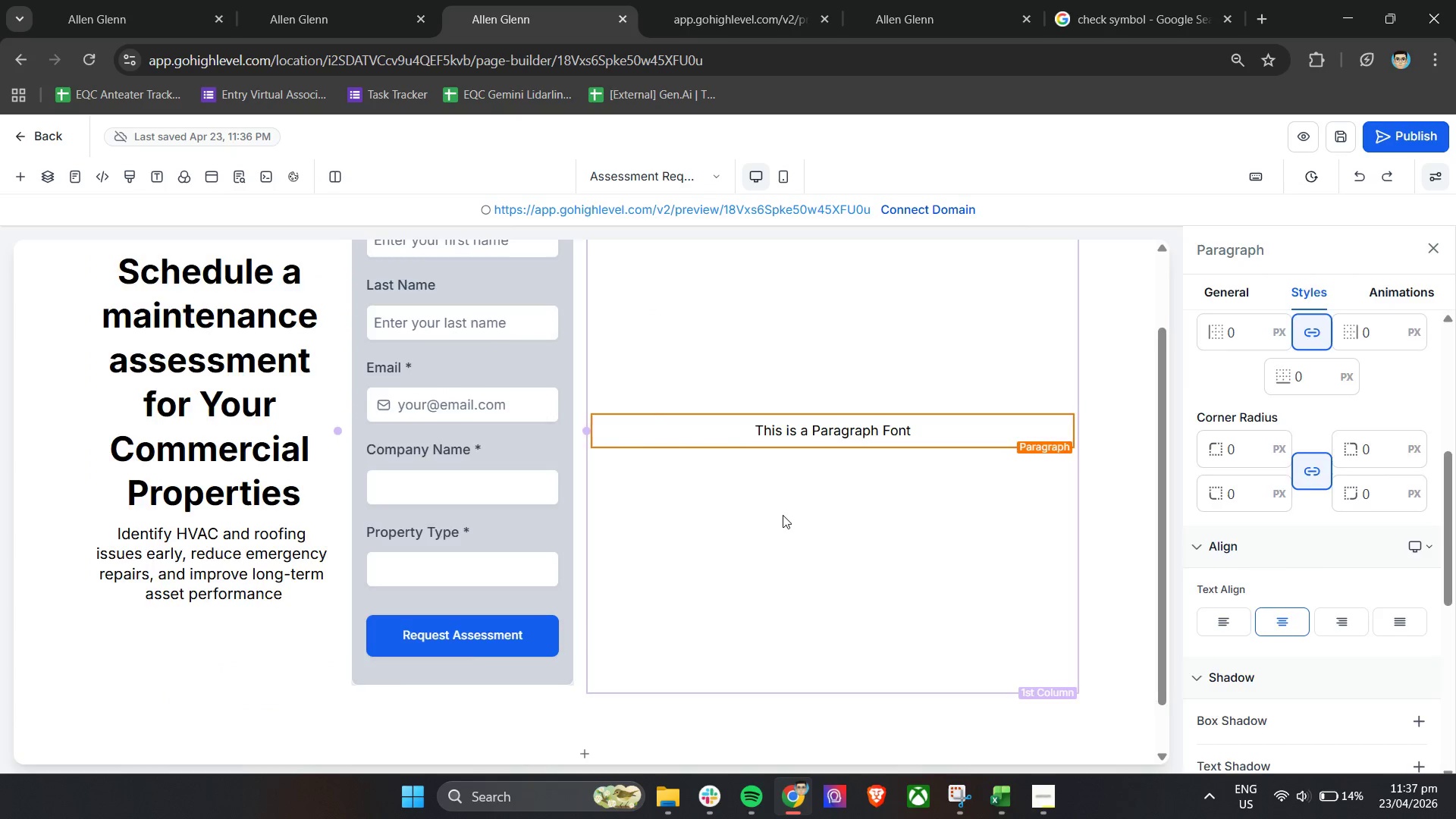 
key(Control+Z)
 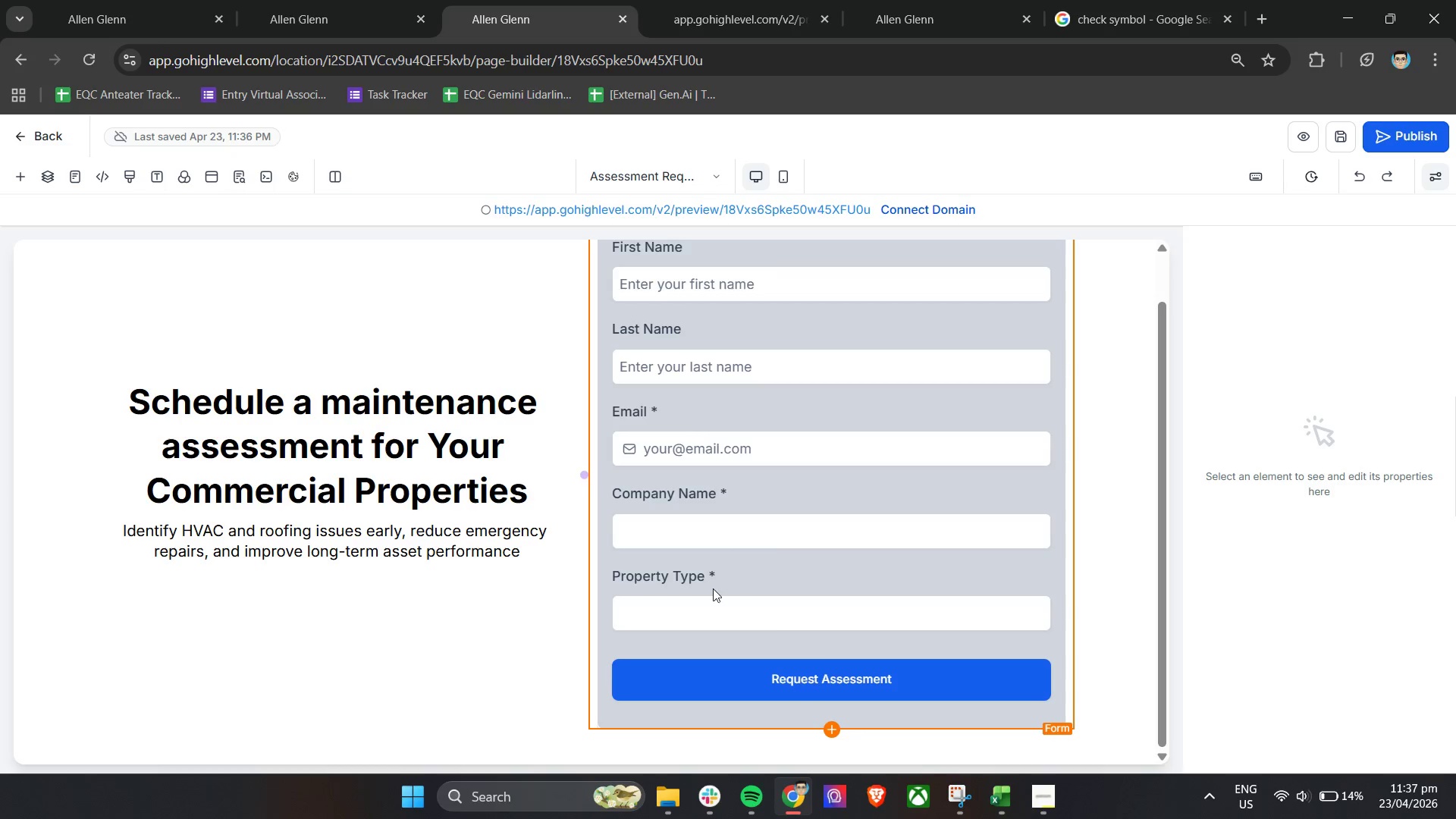 
scroll: coordinate [706, 589], scroll_direction: down, amount: 4.0
 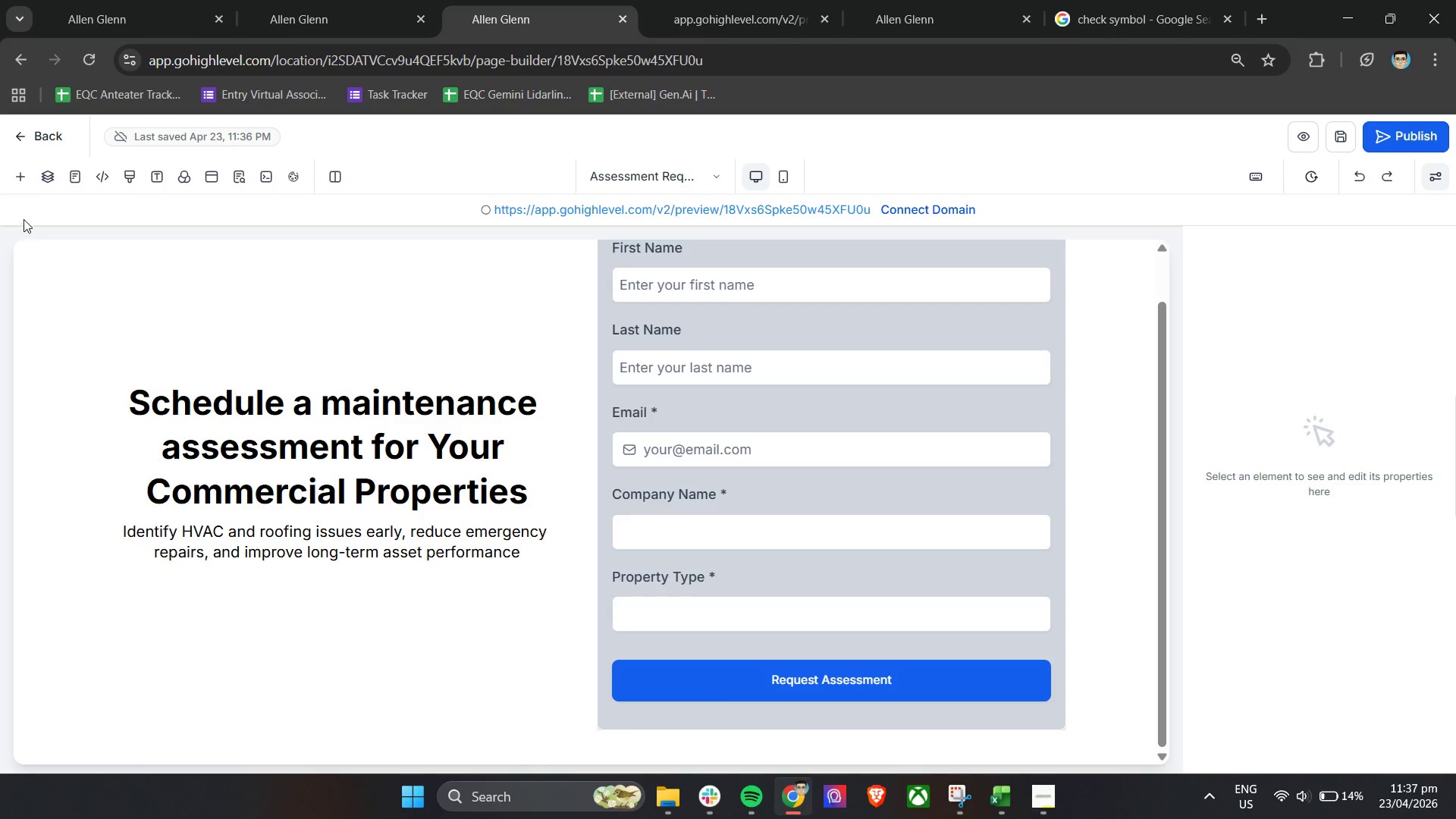 
left_click([14, 177])
 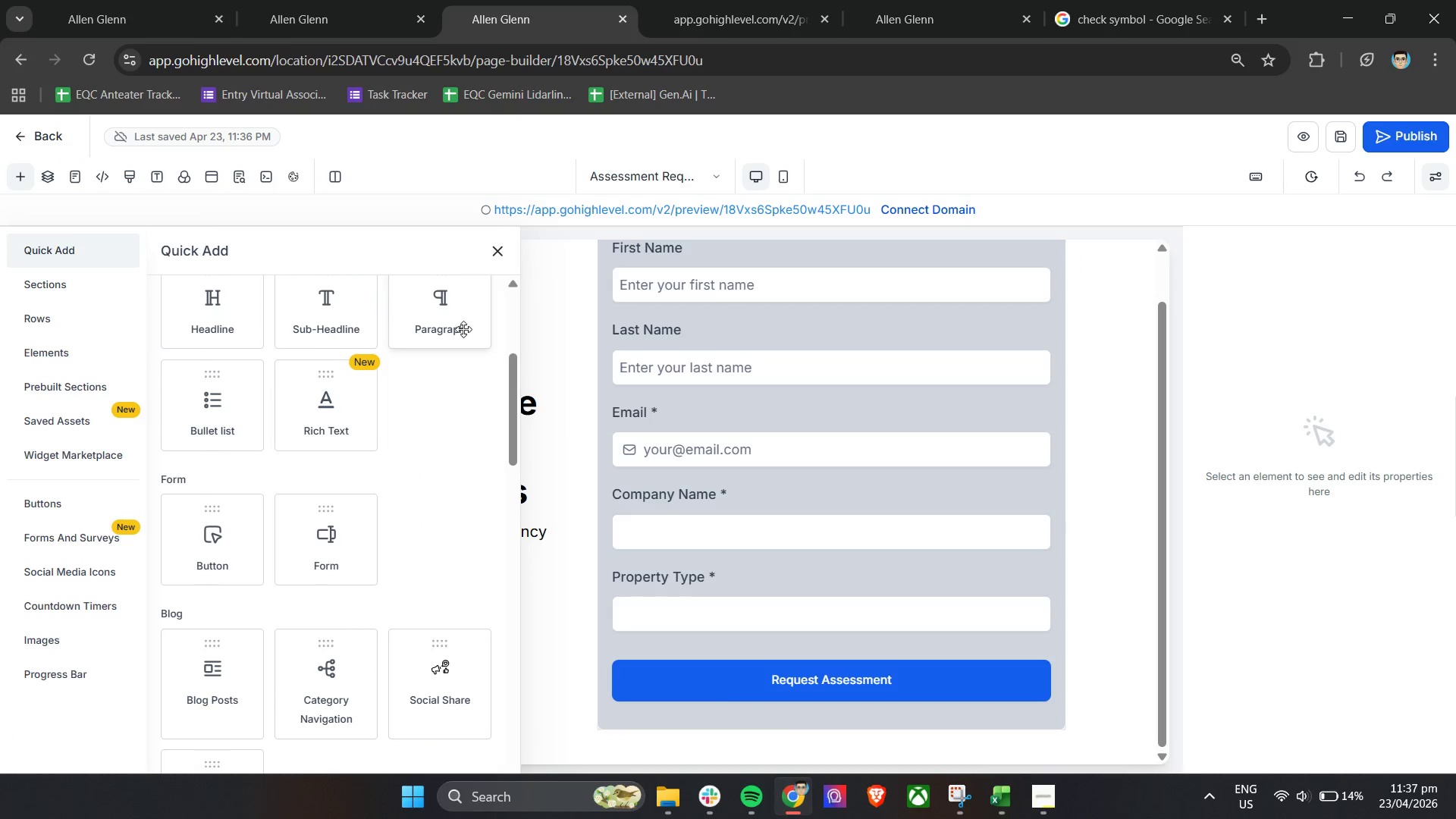 
left_click_drag(start_coordinate=[445, 321], to_coordinate=[585, 728])
 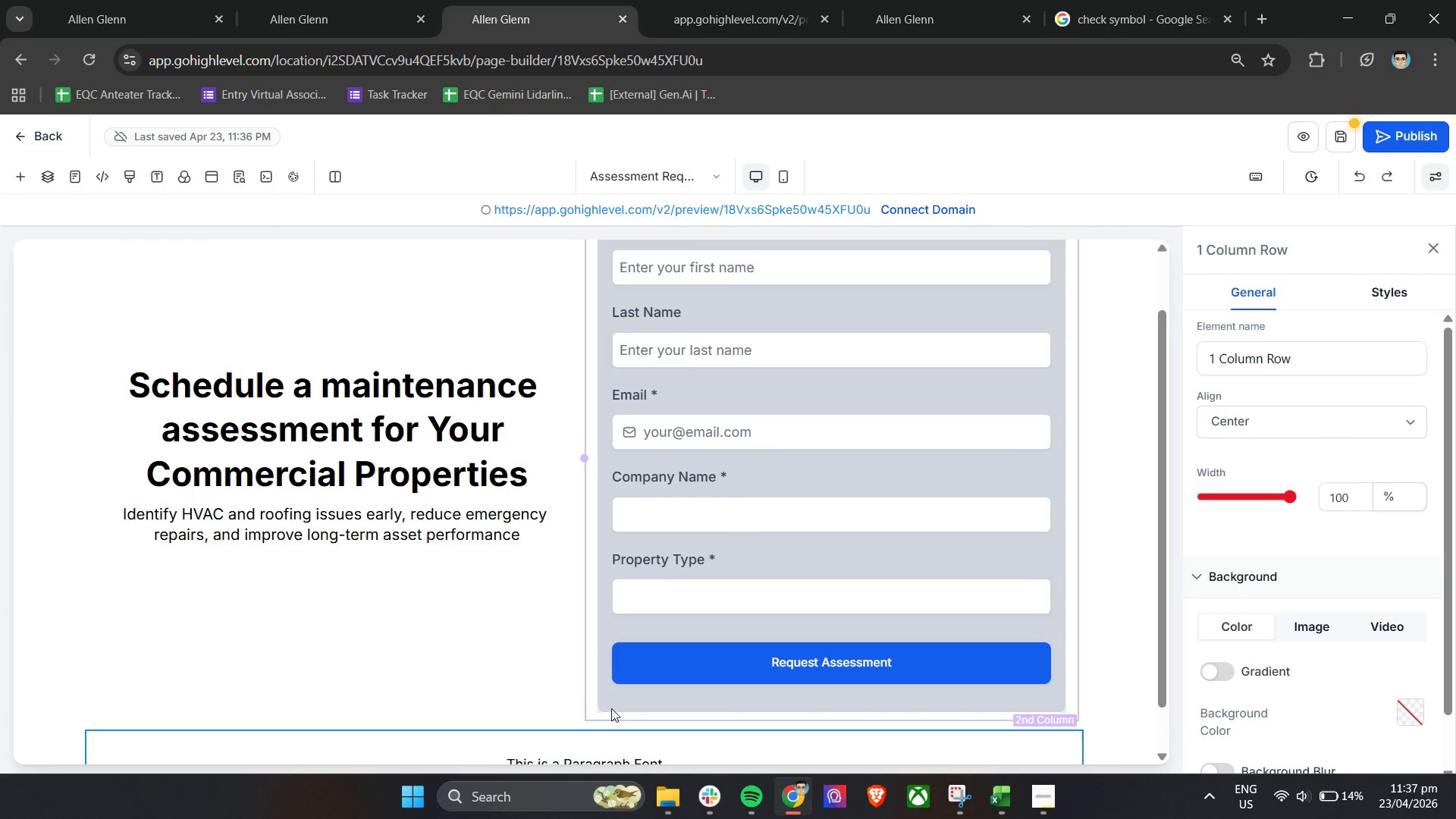 
scroll: coordinate [632, 685], scroll_direction: down, amount: 3.0
 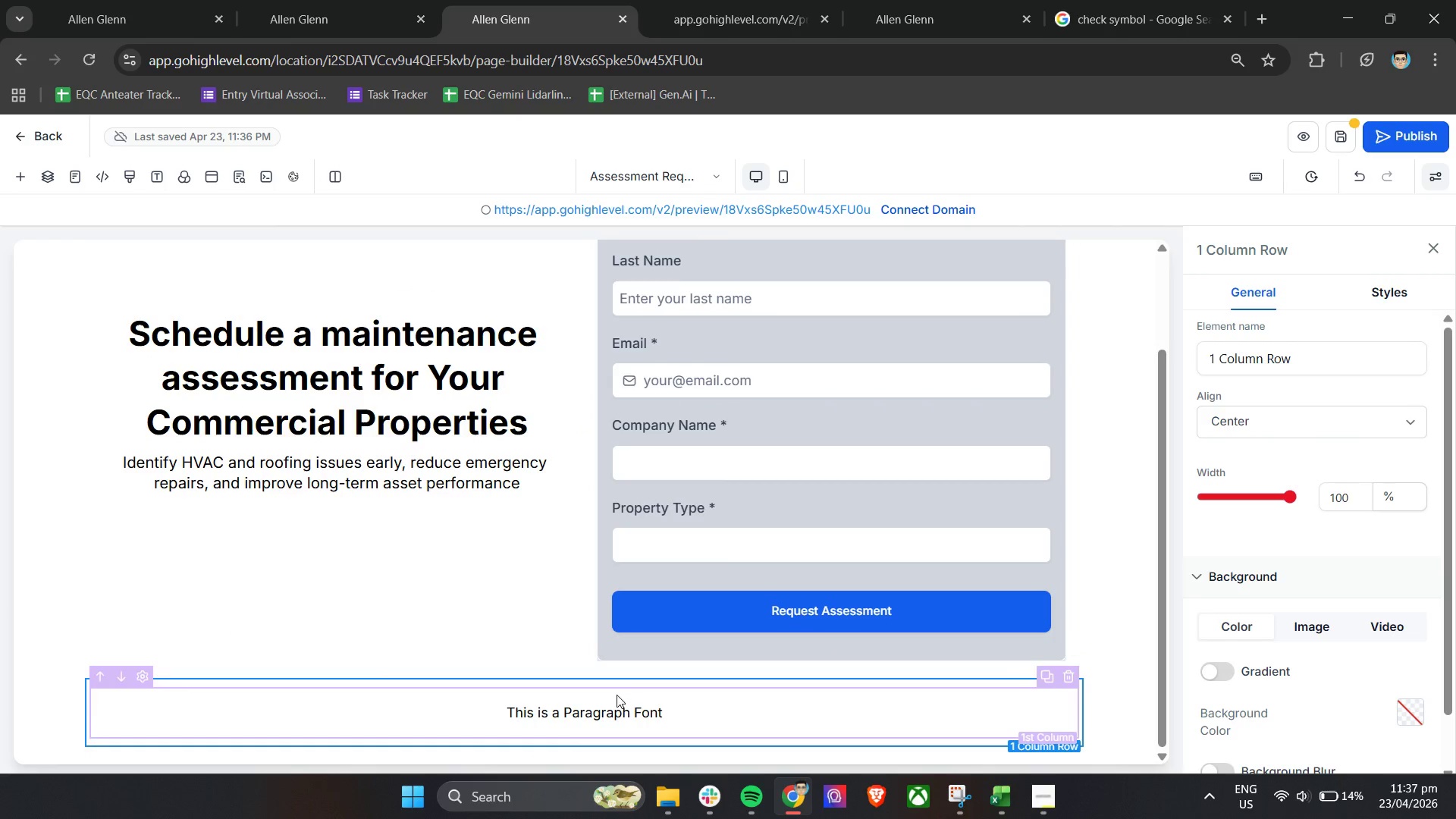 
left_click([613, 702])
 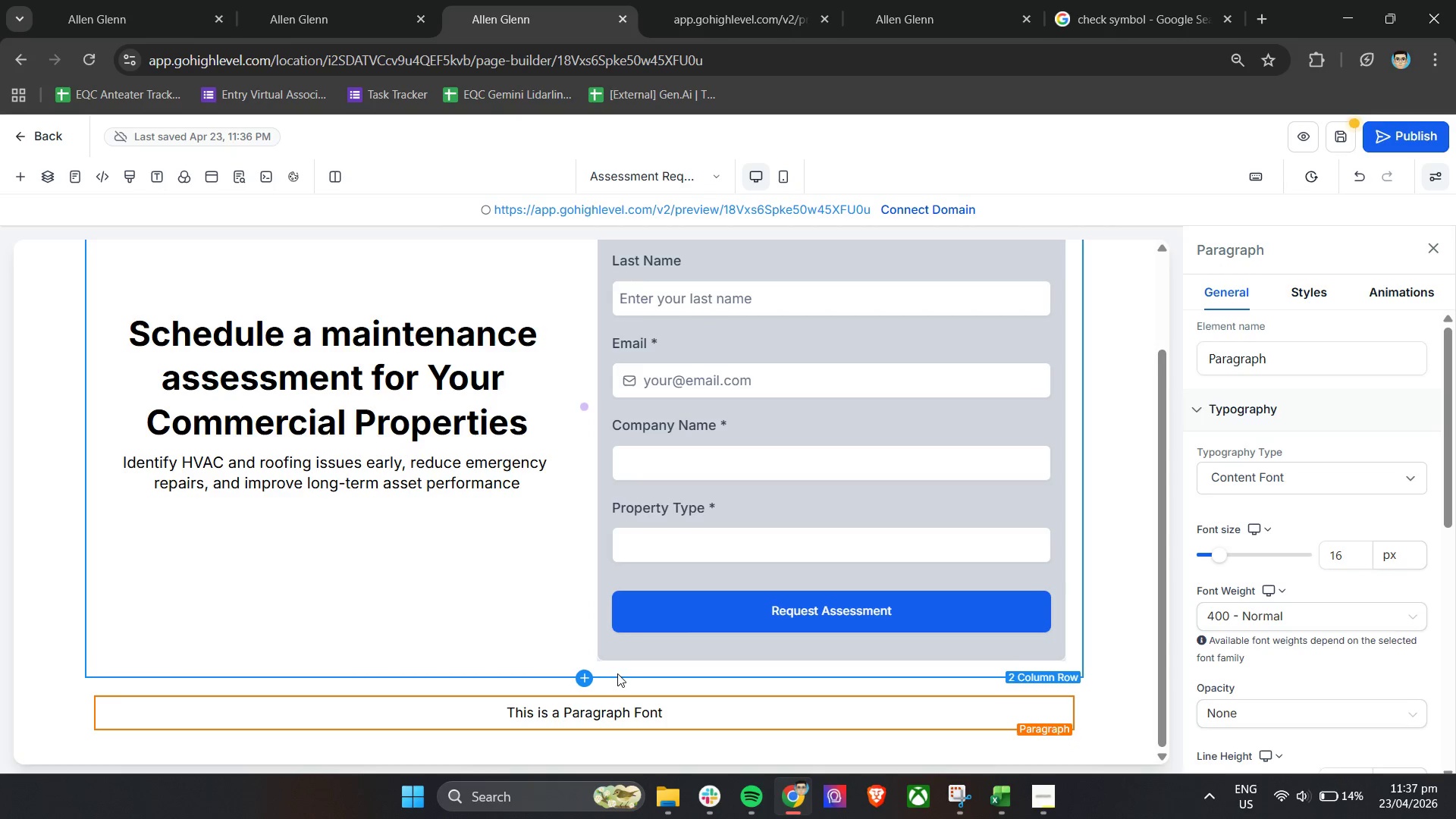 
wait(7.09)
 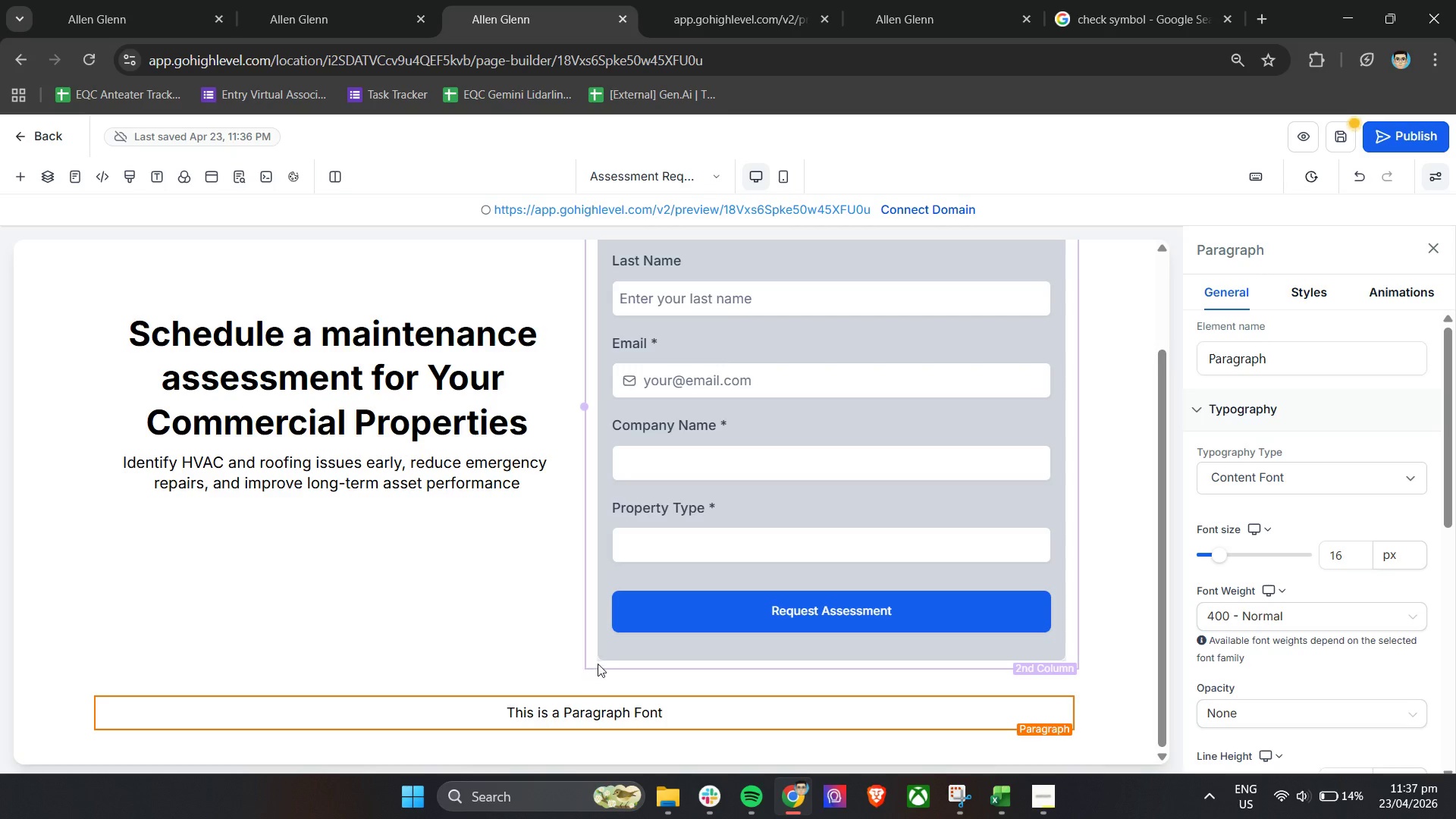 
double_click([518, 706])
 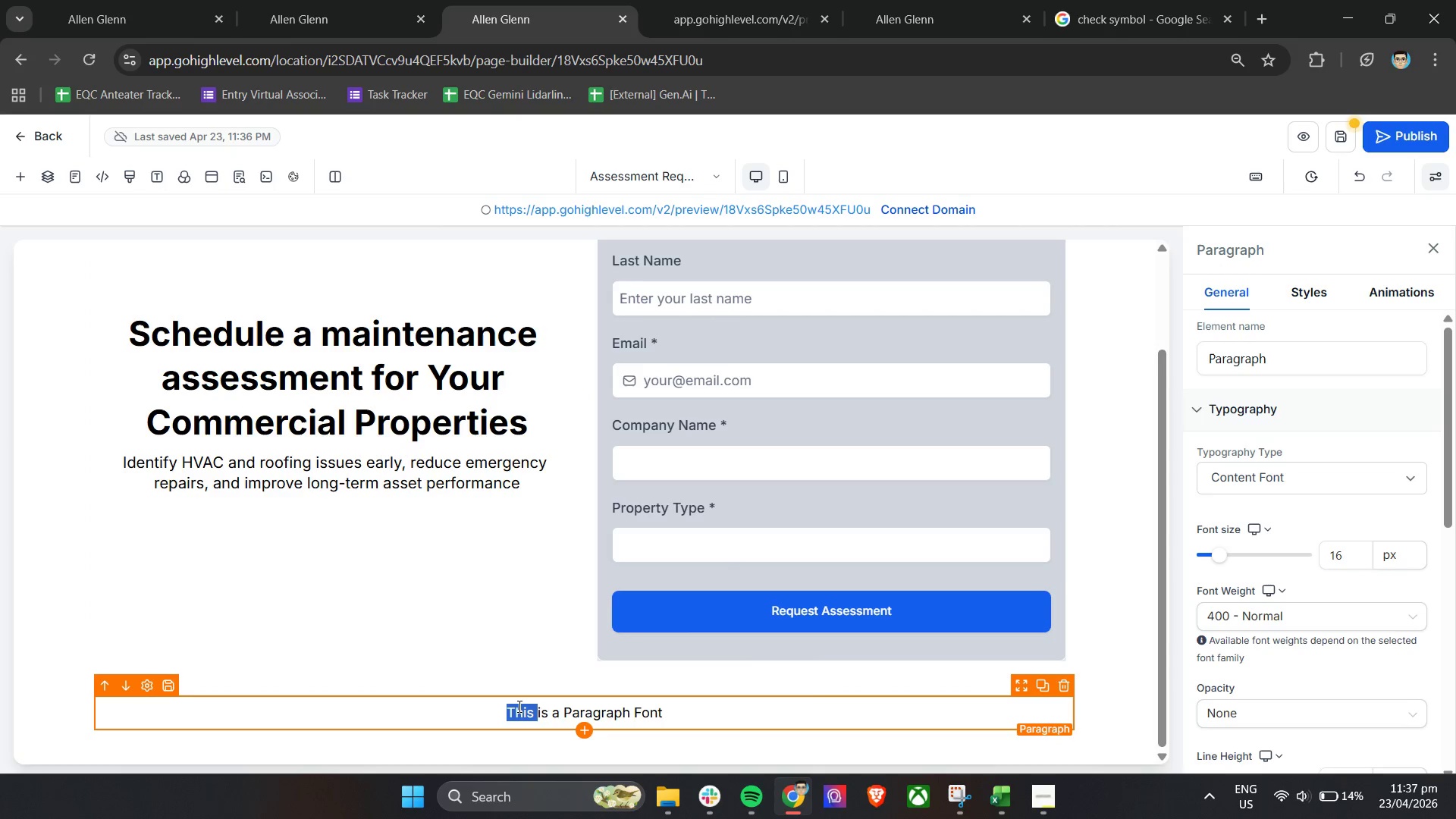 
triple_click([518, 706])
 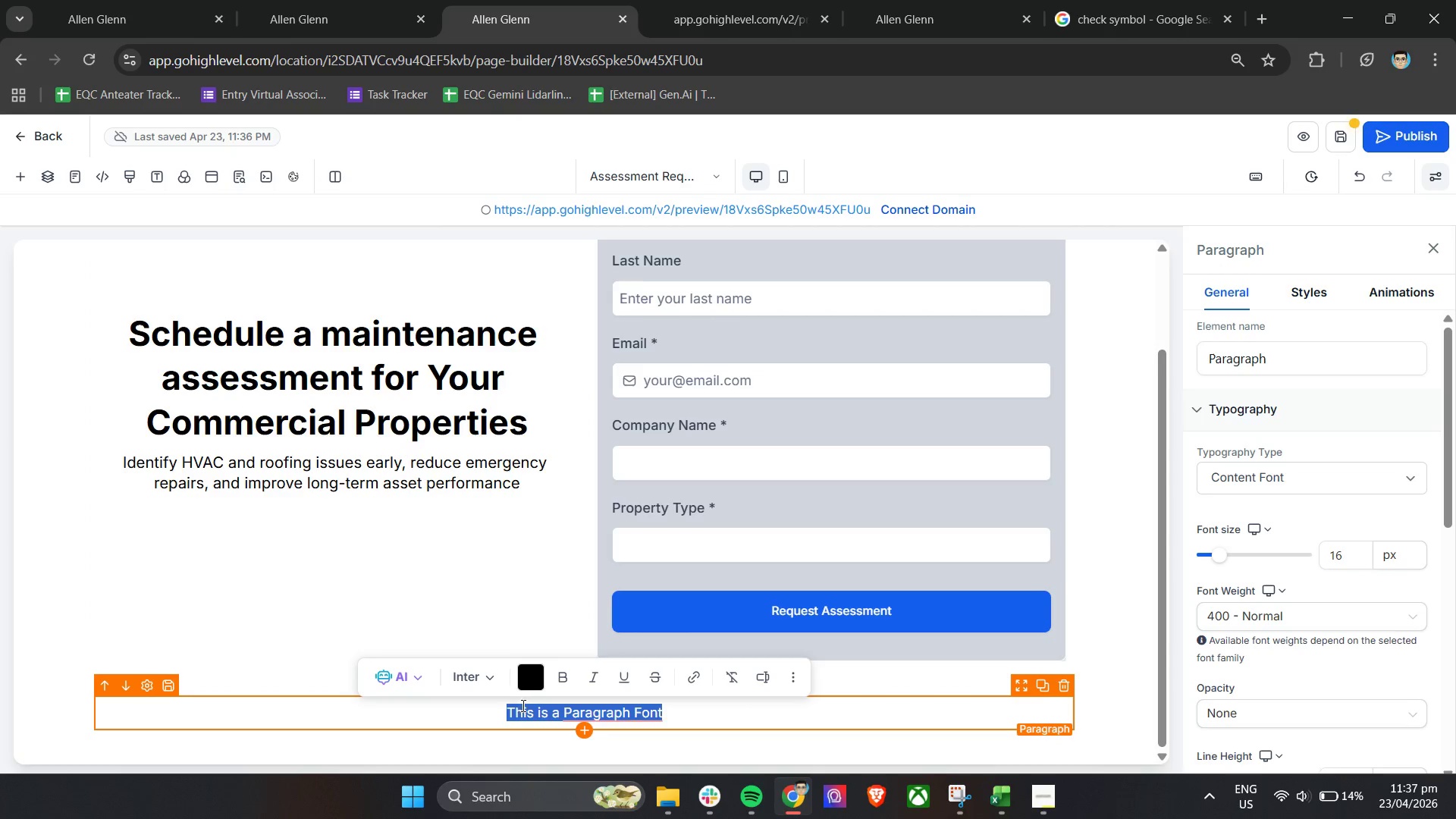 
key(Control+V)
 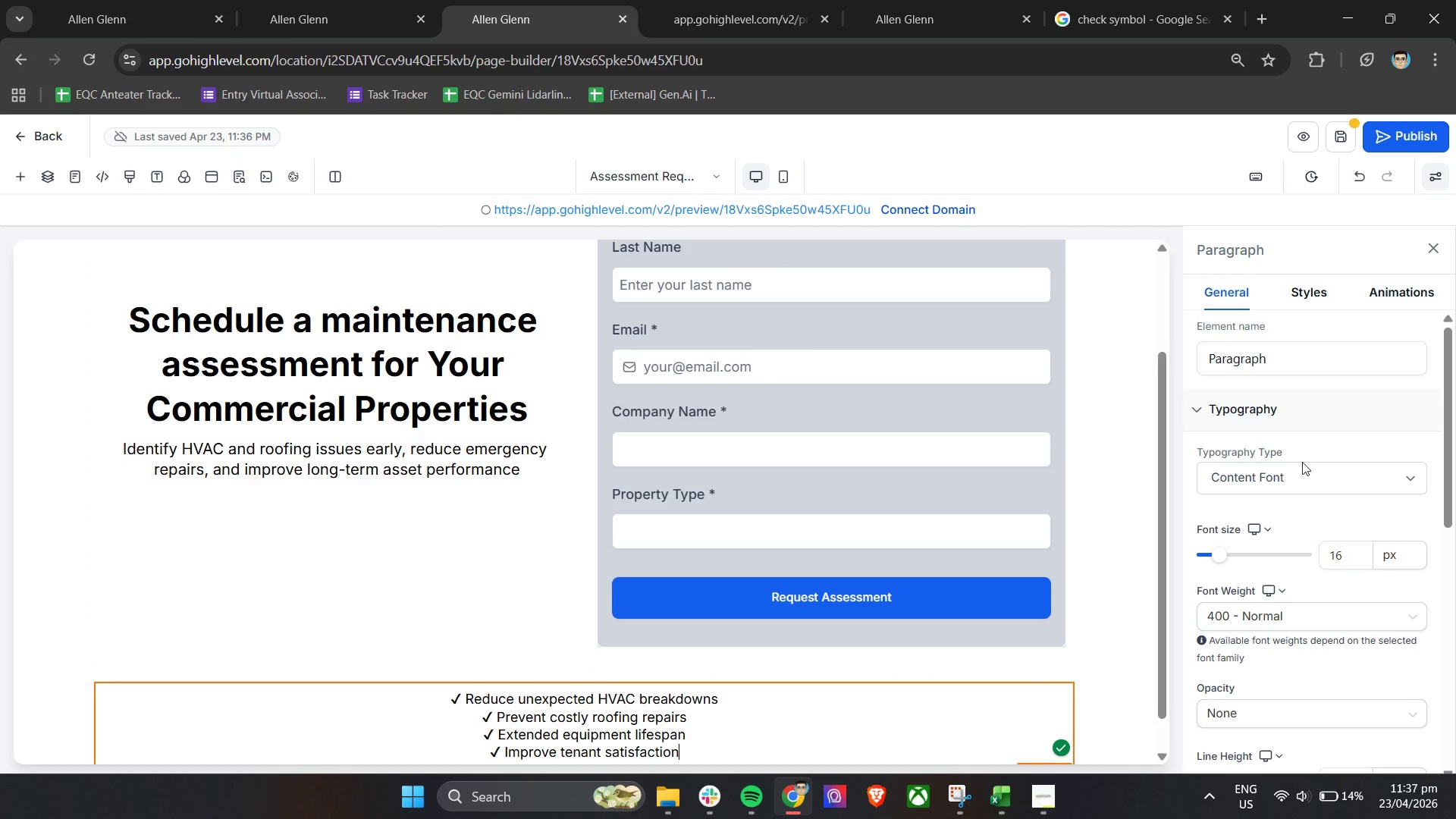 
left_click([1307, 294])
 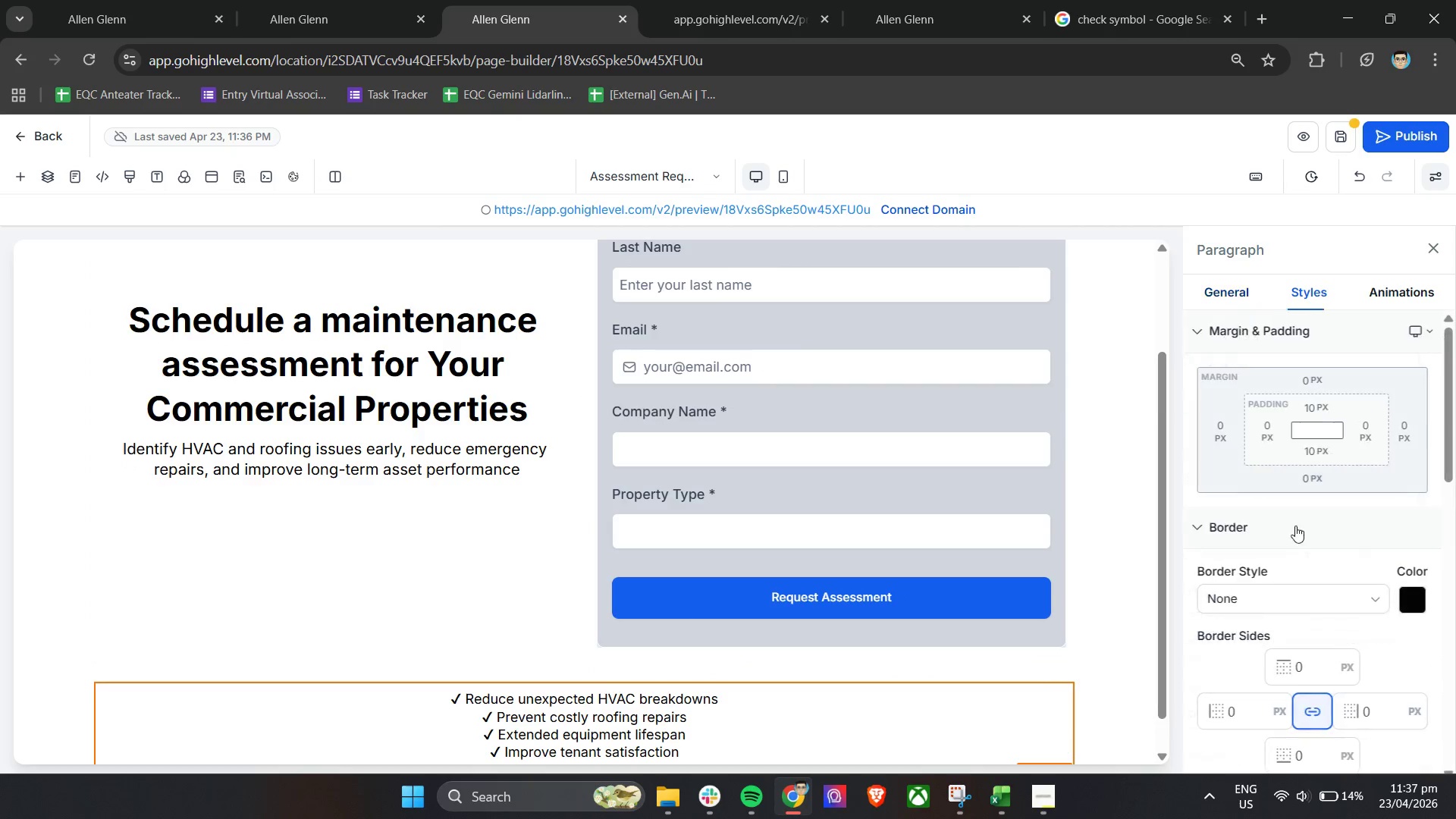 
scroll: coordinate [1277, 557], scroll_direction: down, amount: 5.0
 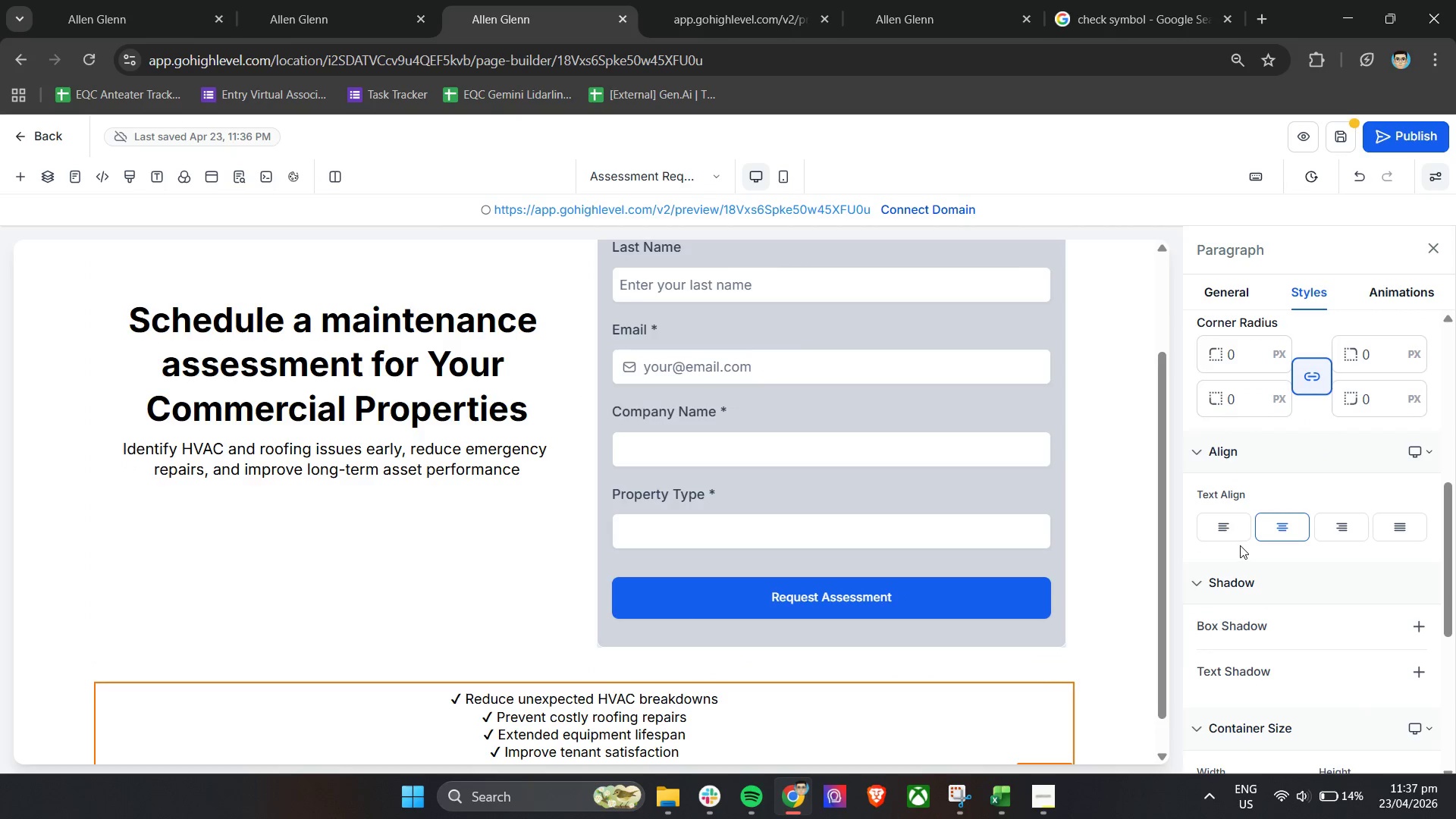 
left_click([1235, 532])
 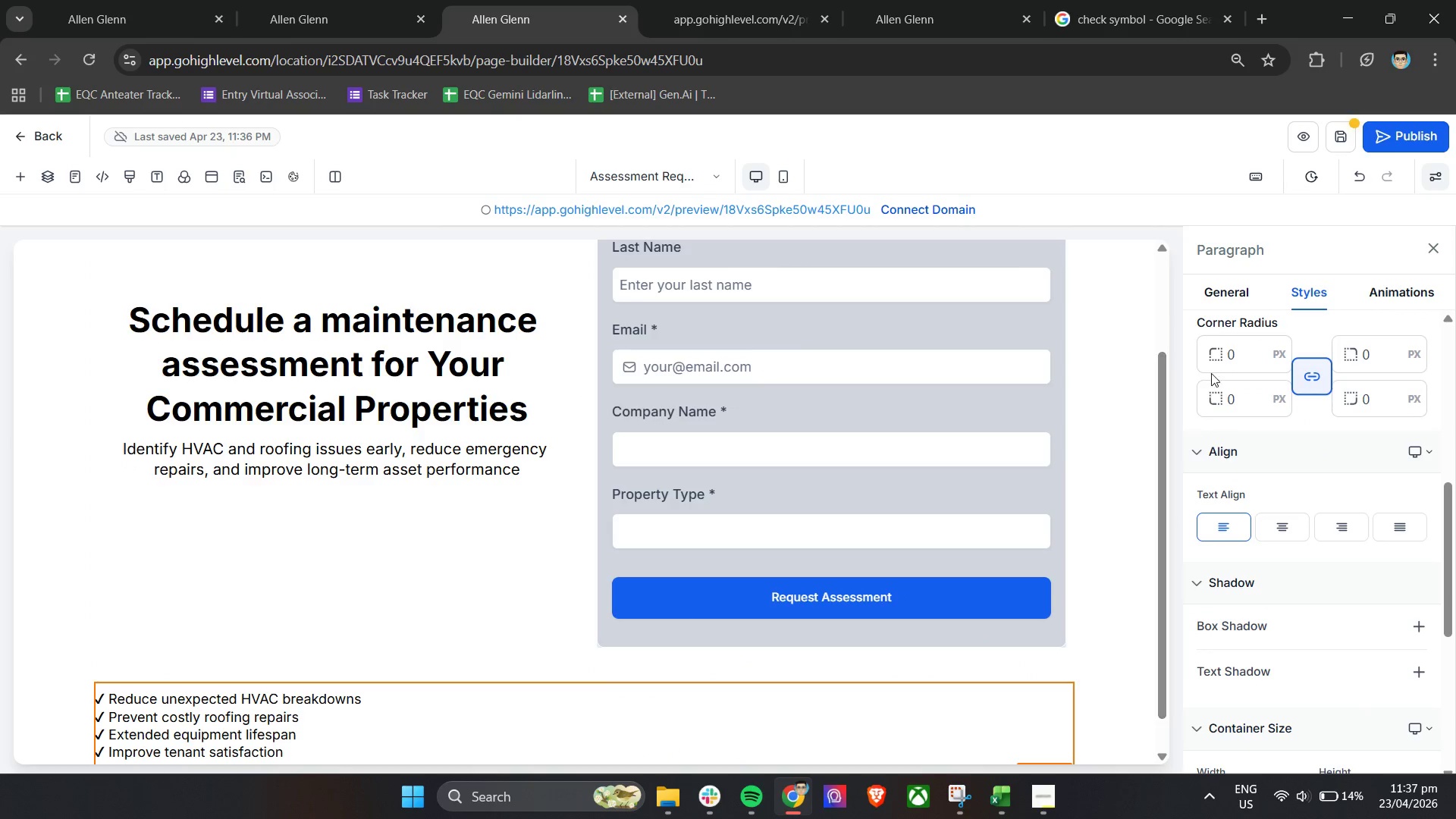 
left_click([1230, 300])
 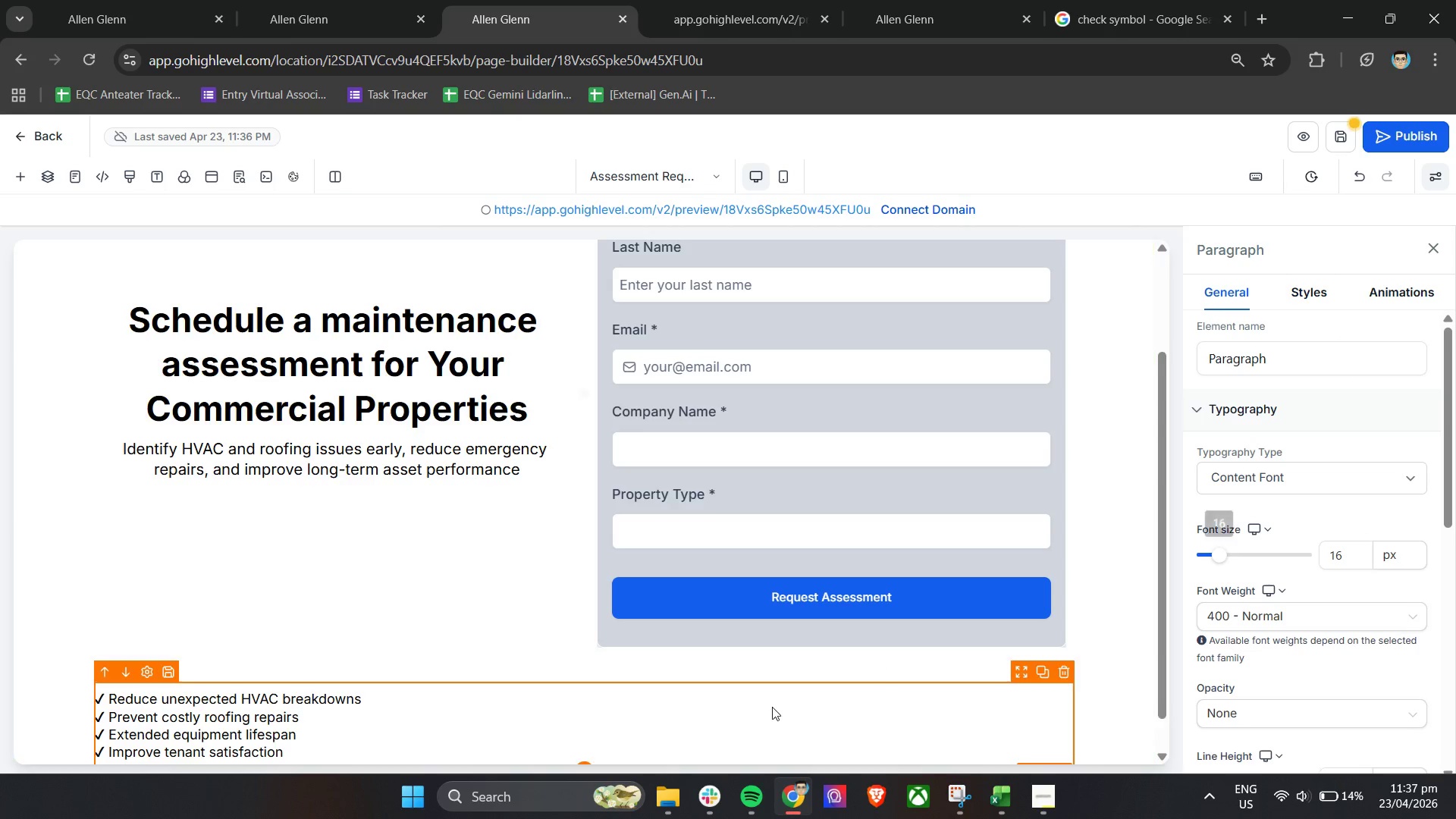 
left_click([750, 722])
 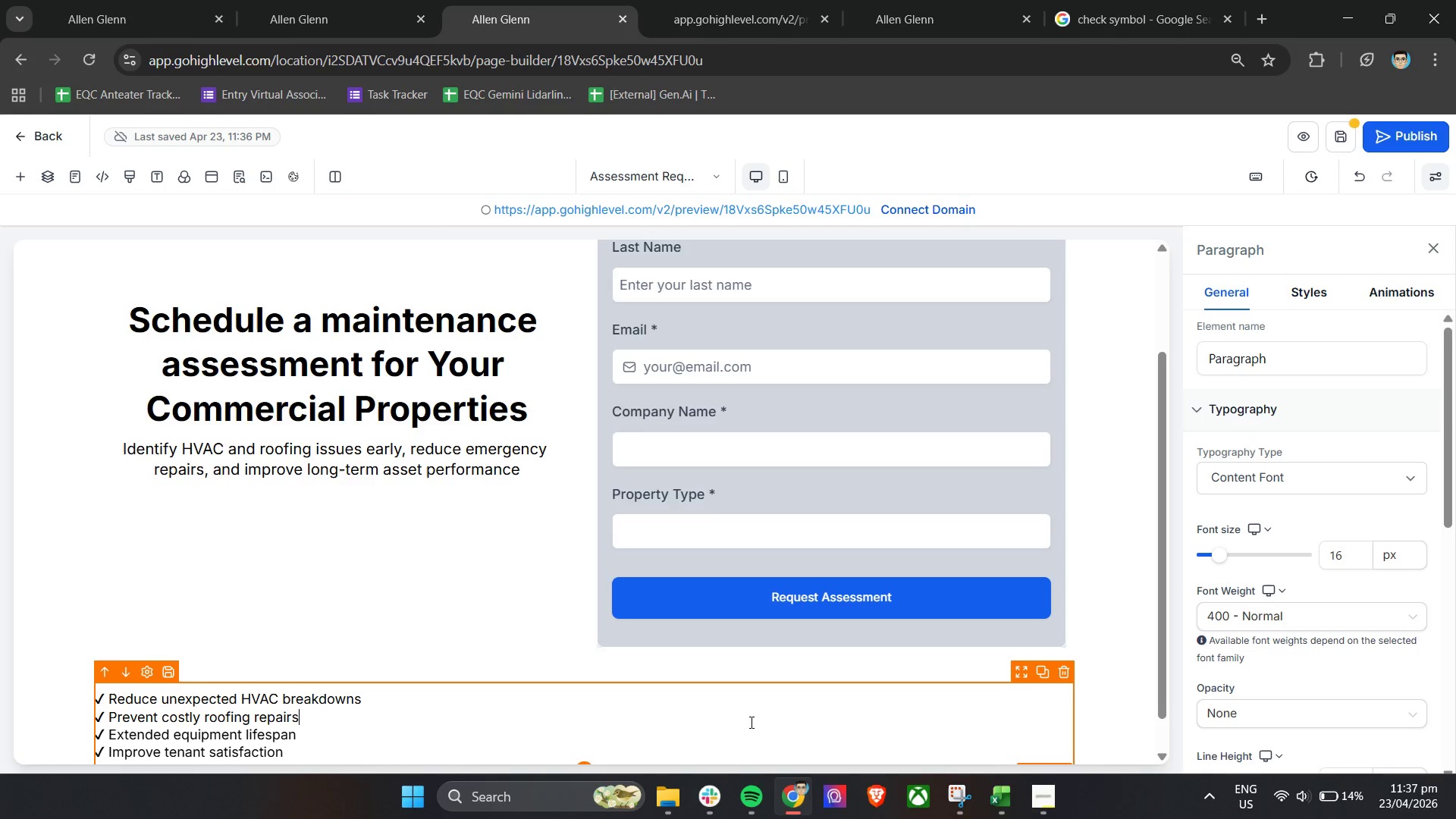 
key(Control+A)
 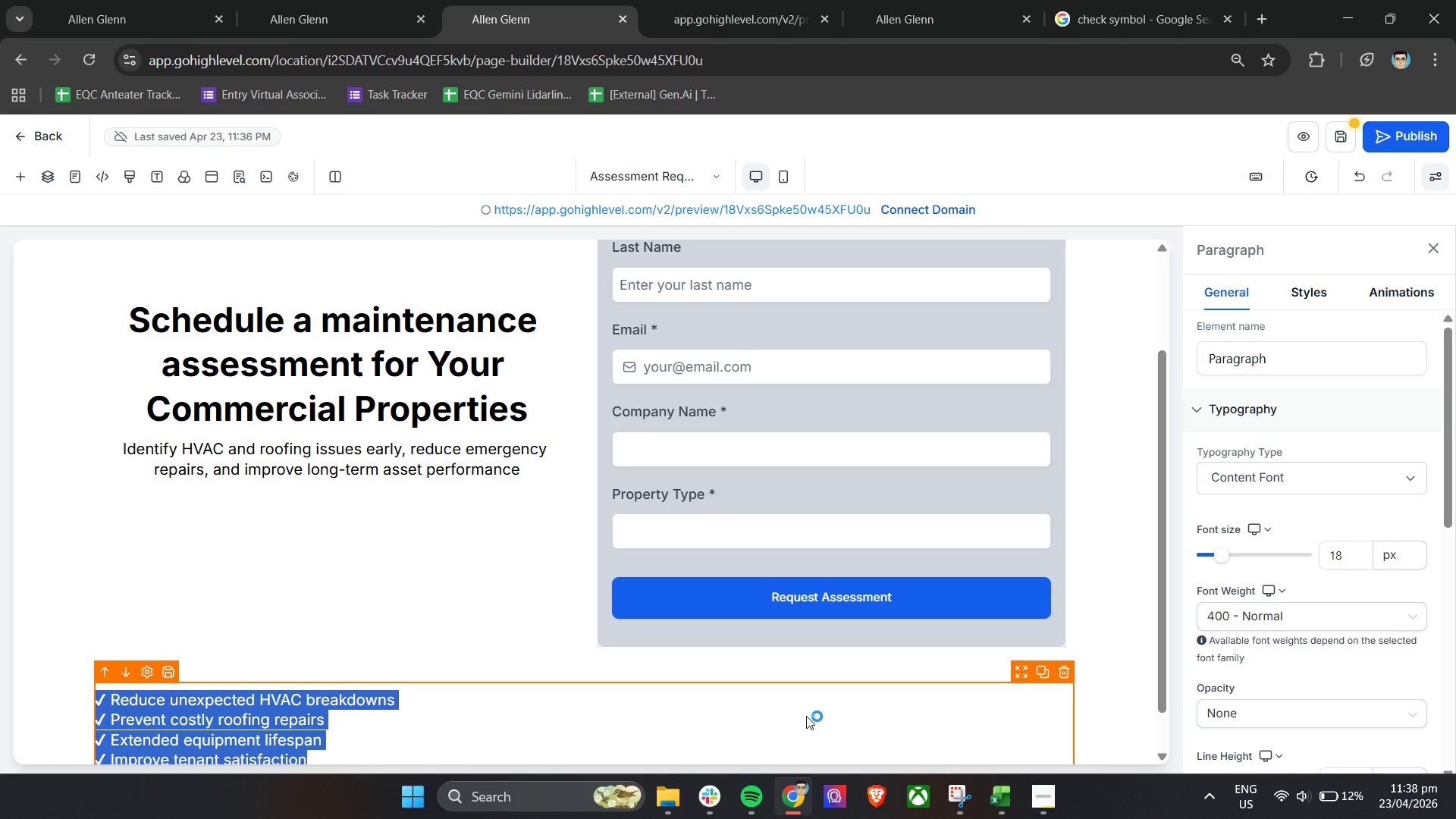 
wait(79.22)
 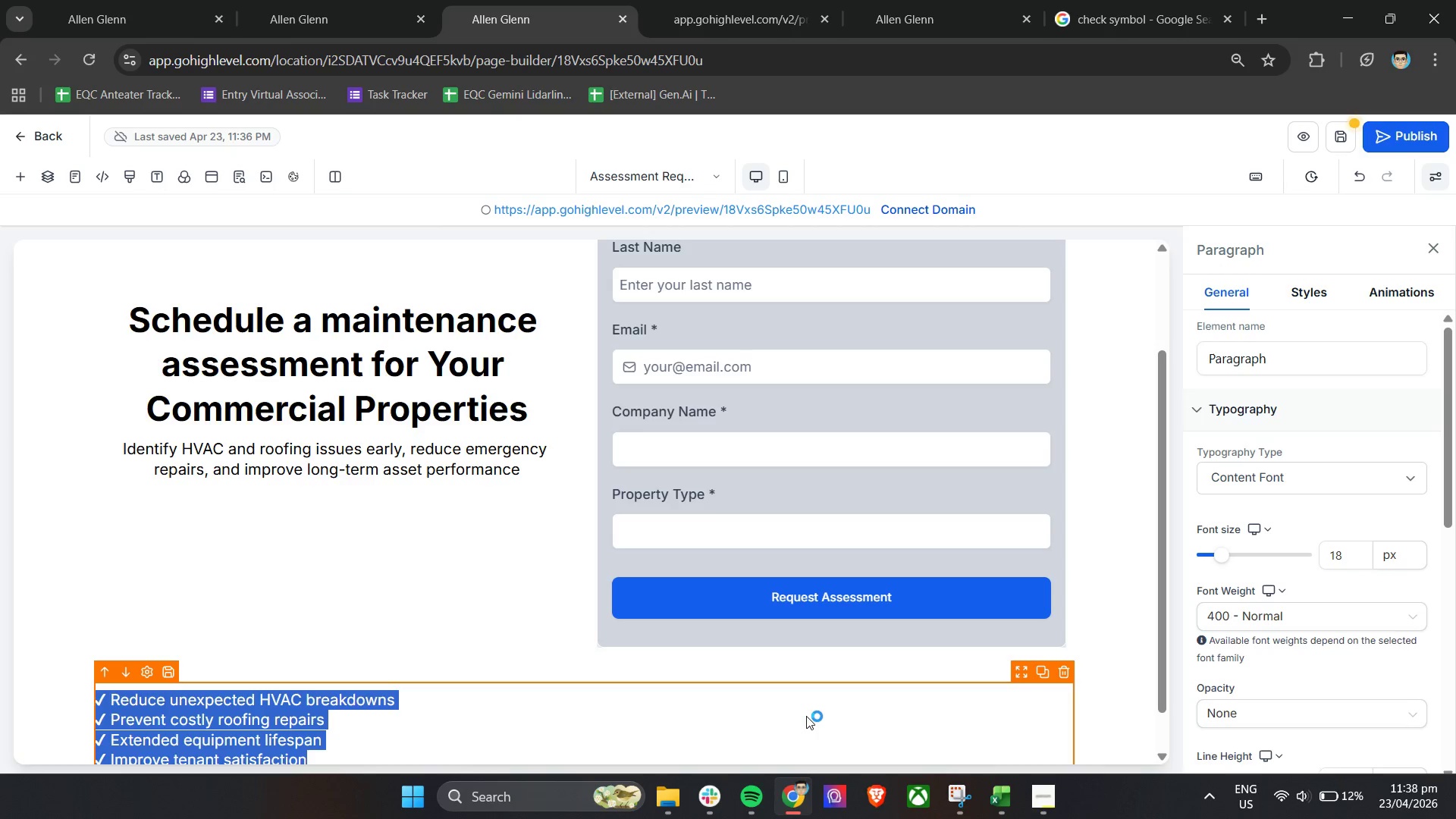 
left_click([587, 662])
 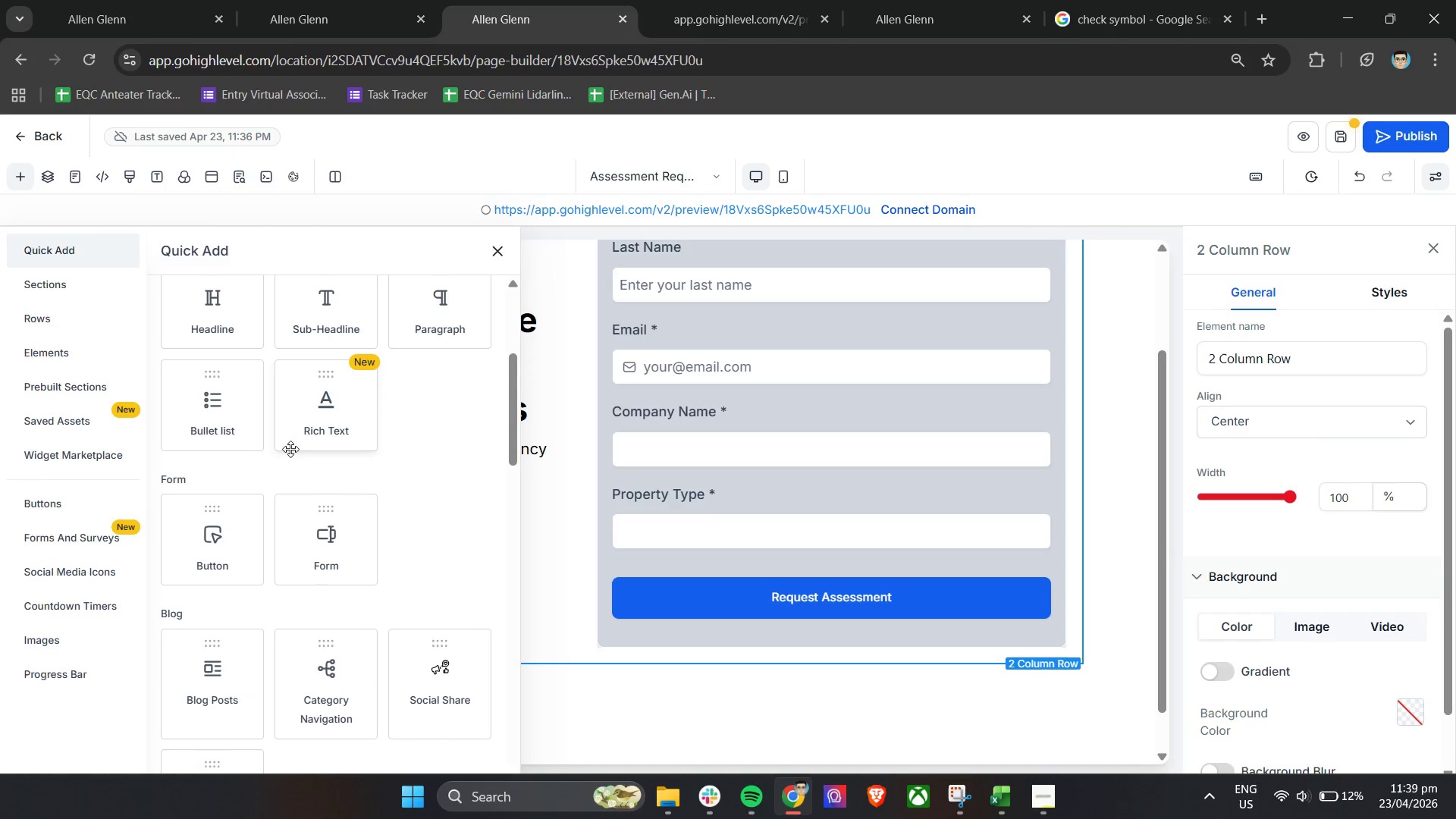 
left_click([315, 434])
 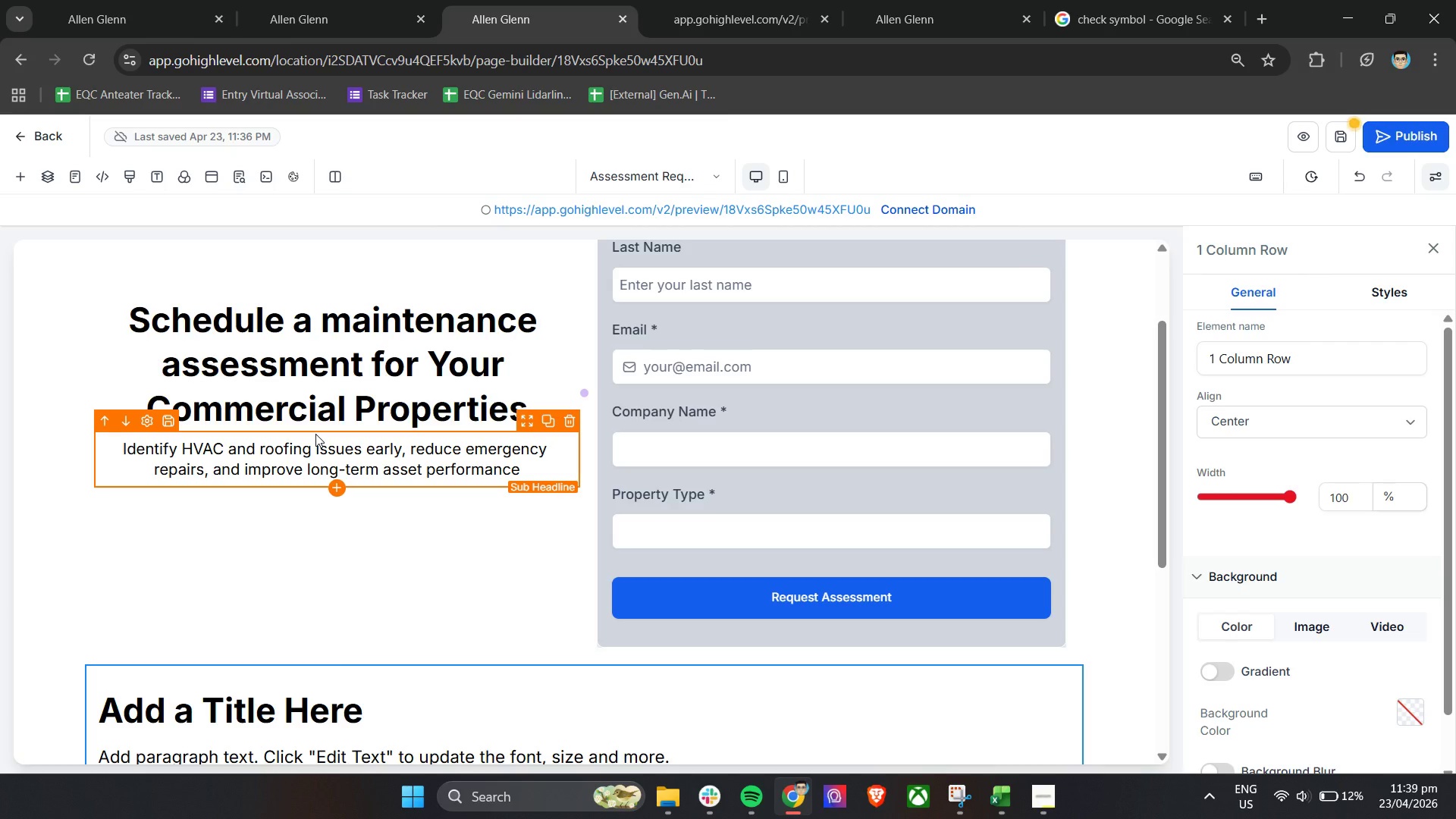 
scroll: coordinate [457, 538], scroll_direction: down, amount: 4.0
 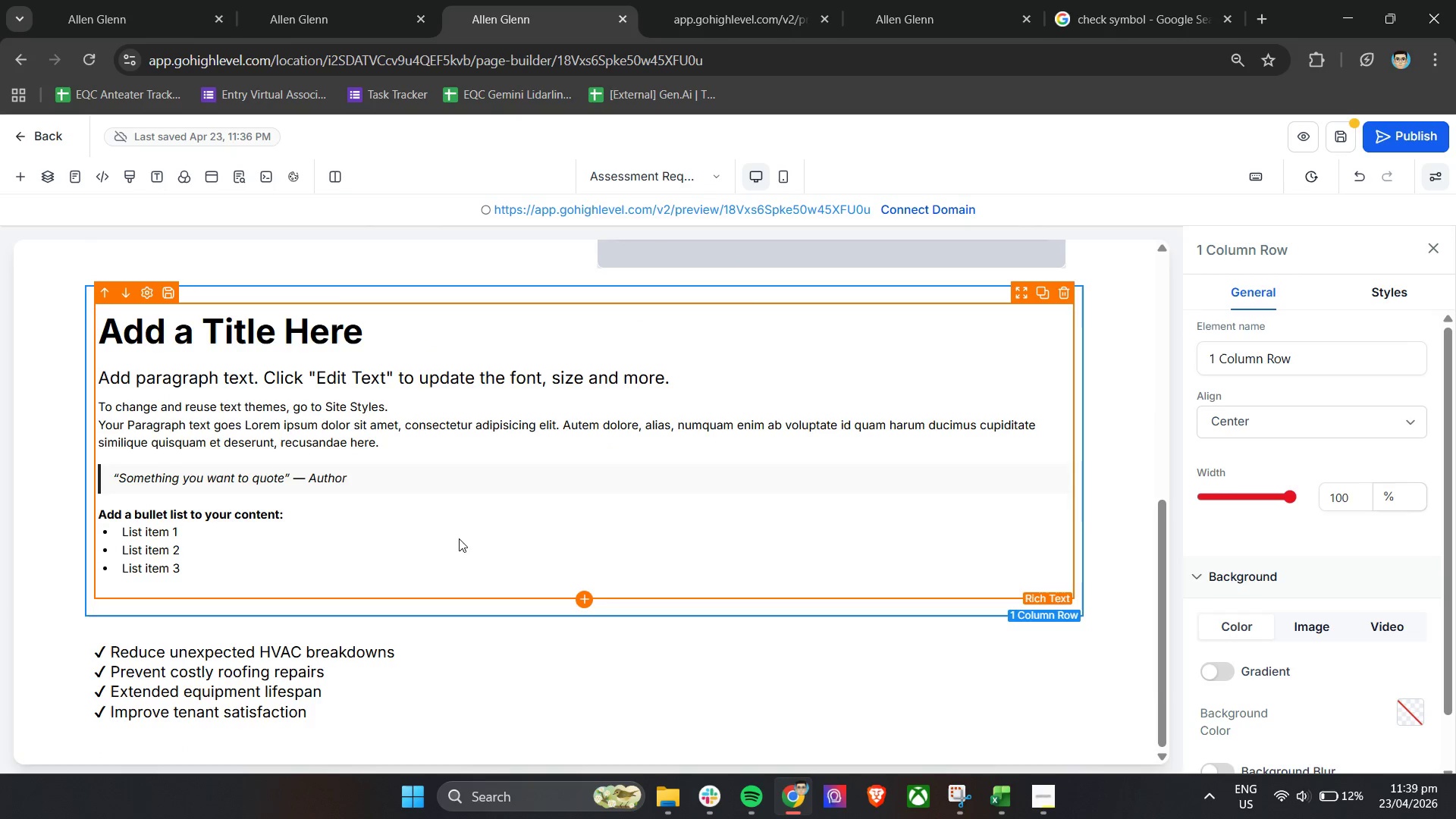 
scroll: coordinate [809, 557], scroll_direction: up, amount: 2.0
 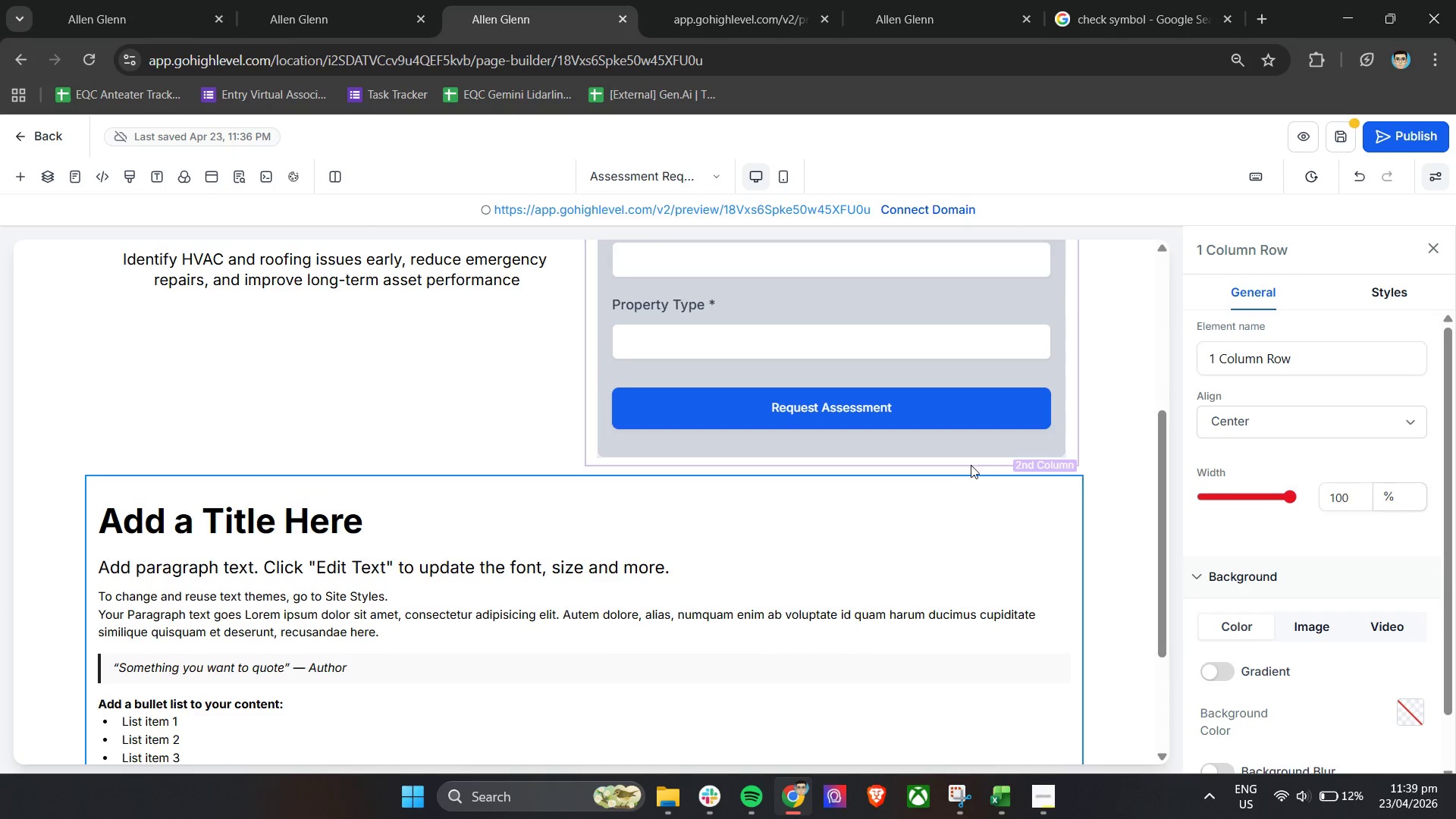 
left_click([1070, 464])
 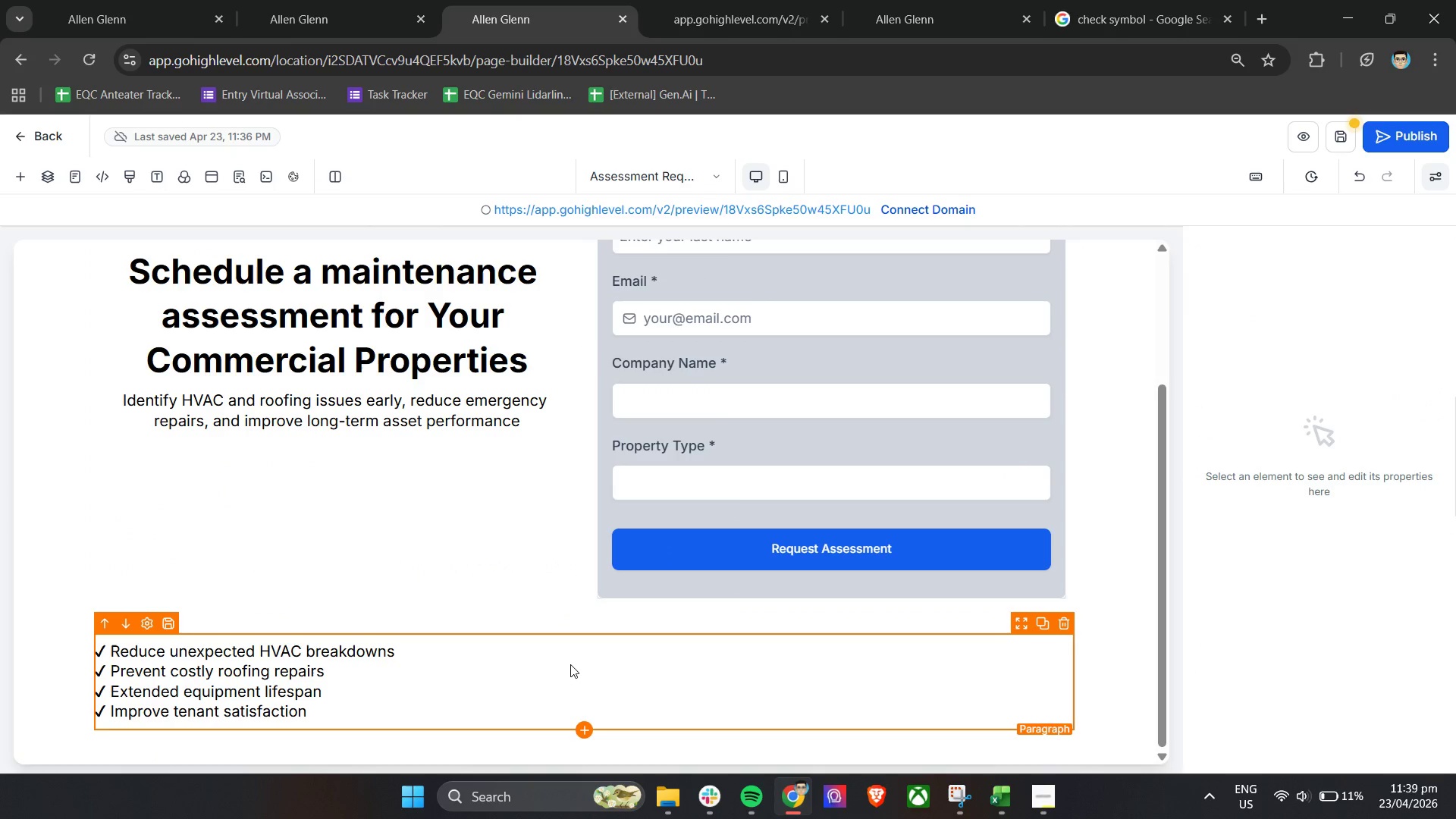 
left_click([585, 612])
 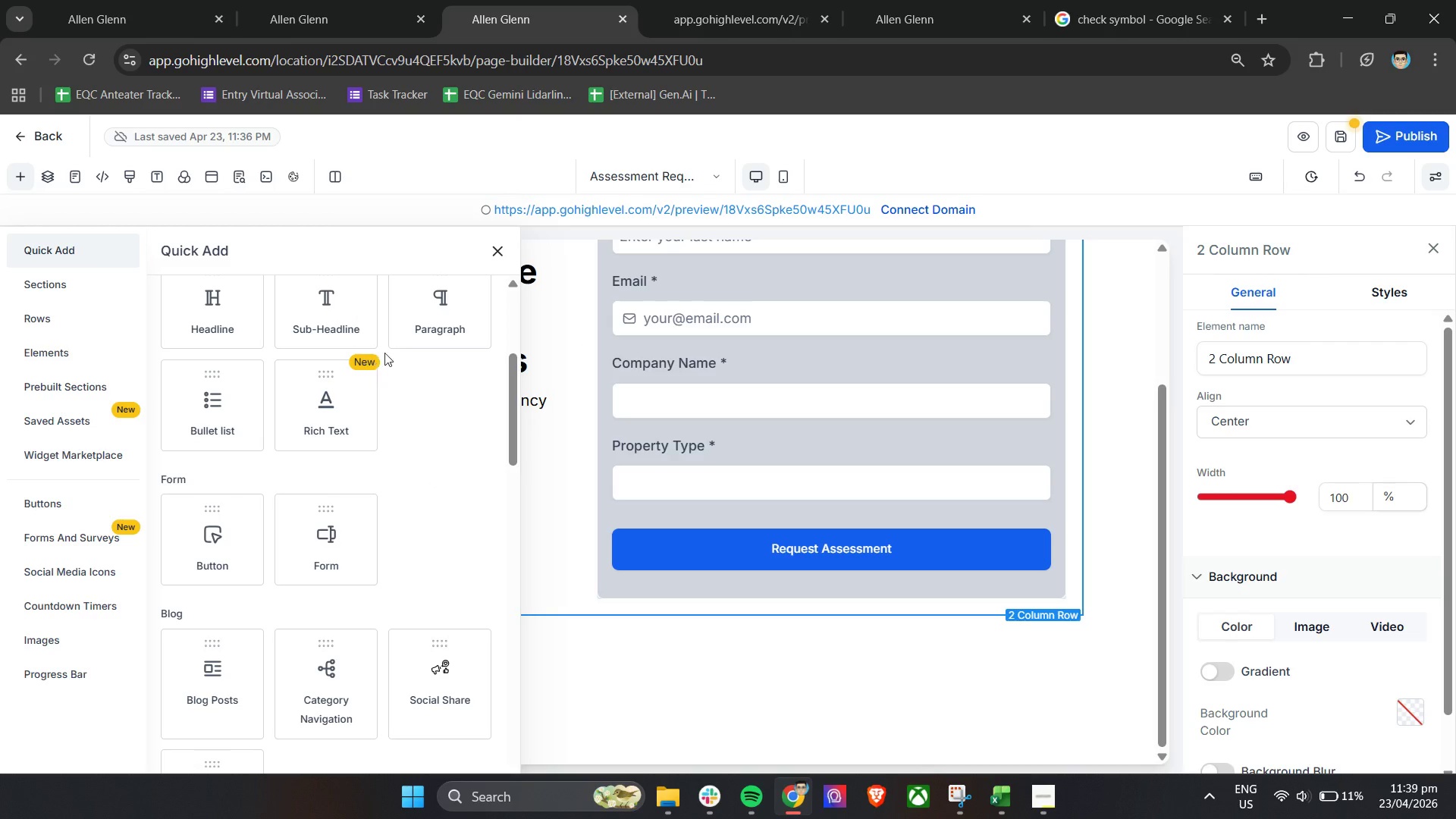 
left_click([427, 315])
 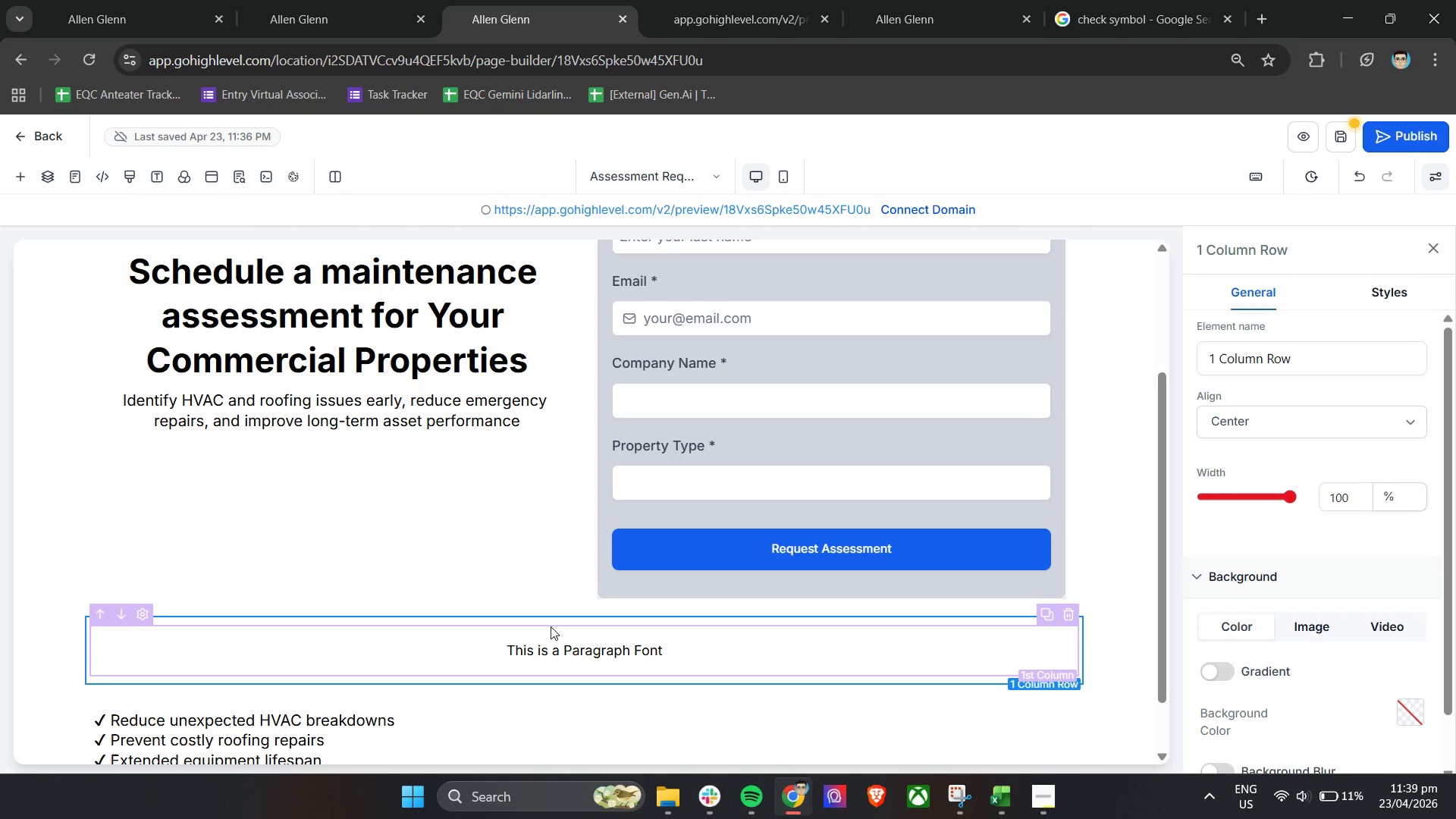 
scroll: coordinate [629, 662], scroll_direction: down, amount: 2.0
 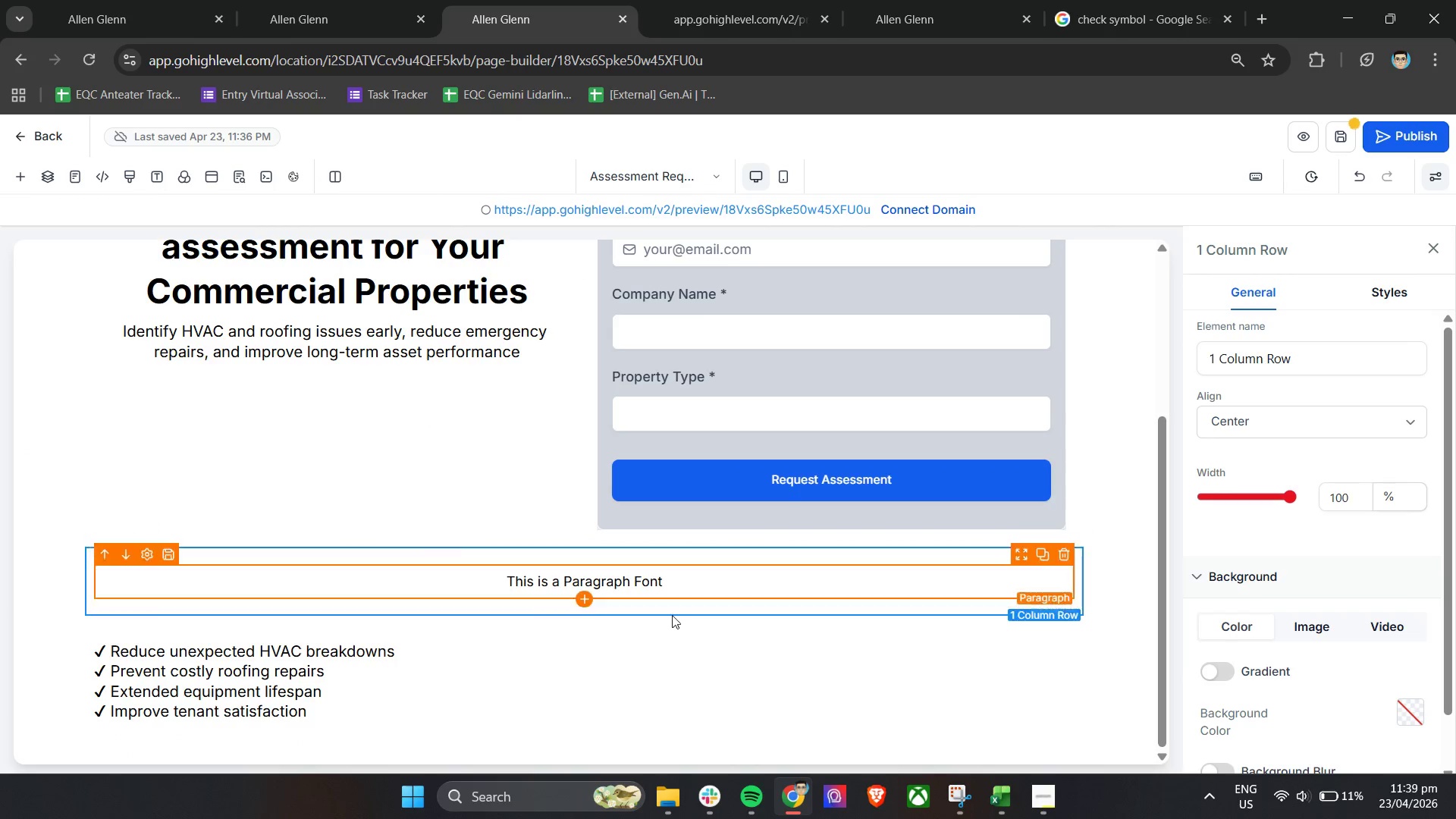 
double_click([746, 658])
 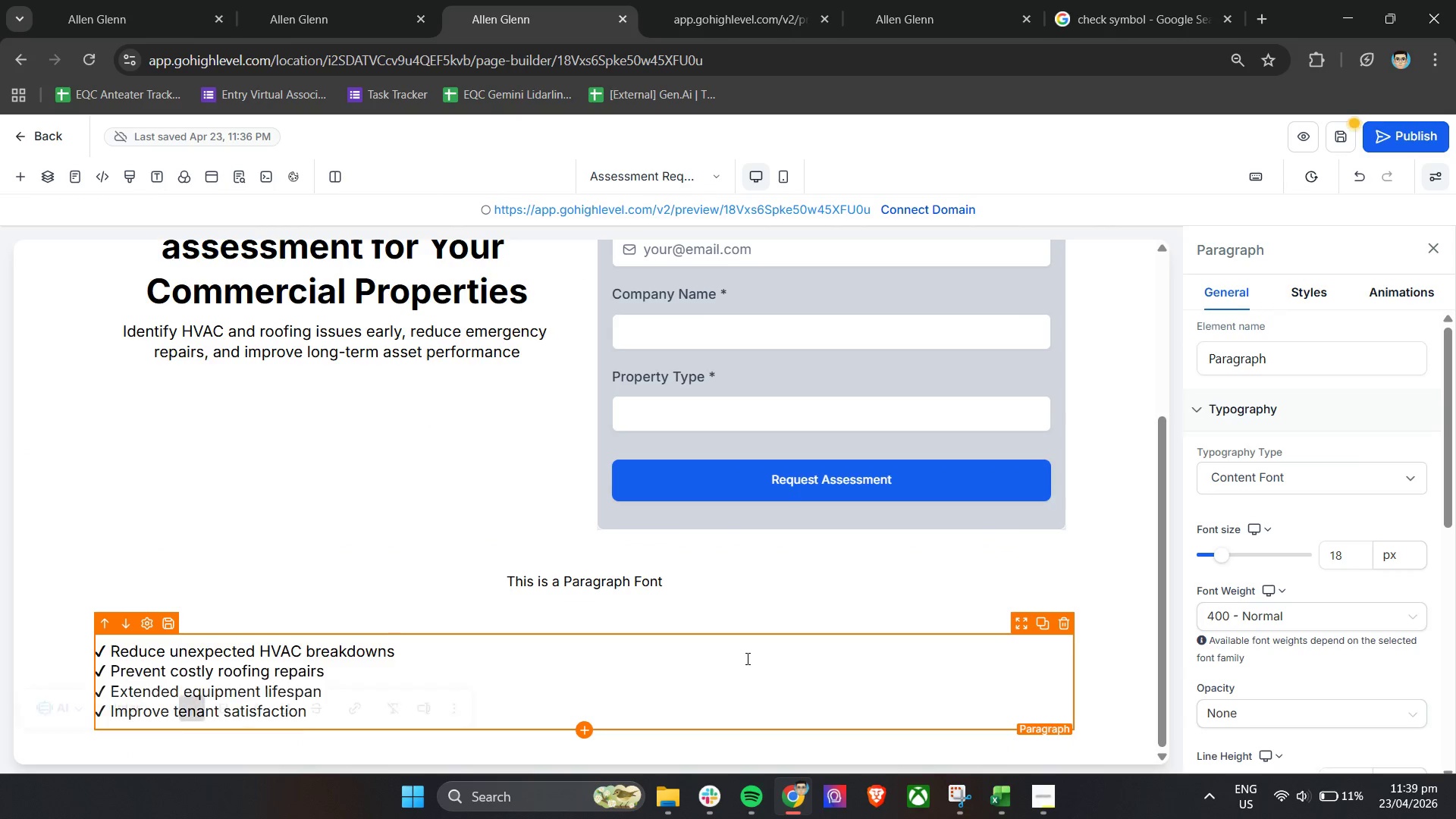 
triple_click([746, 658])
 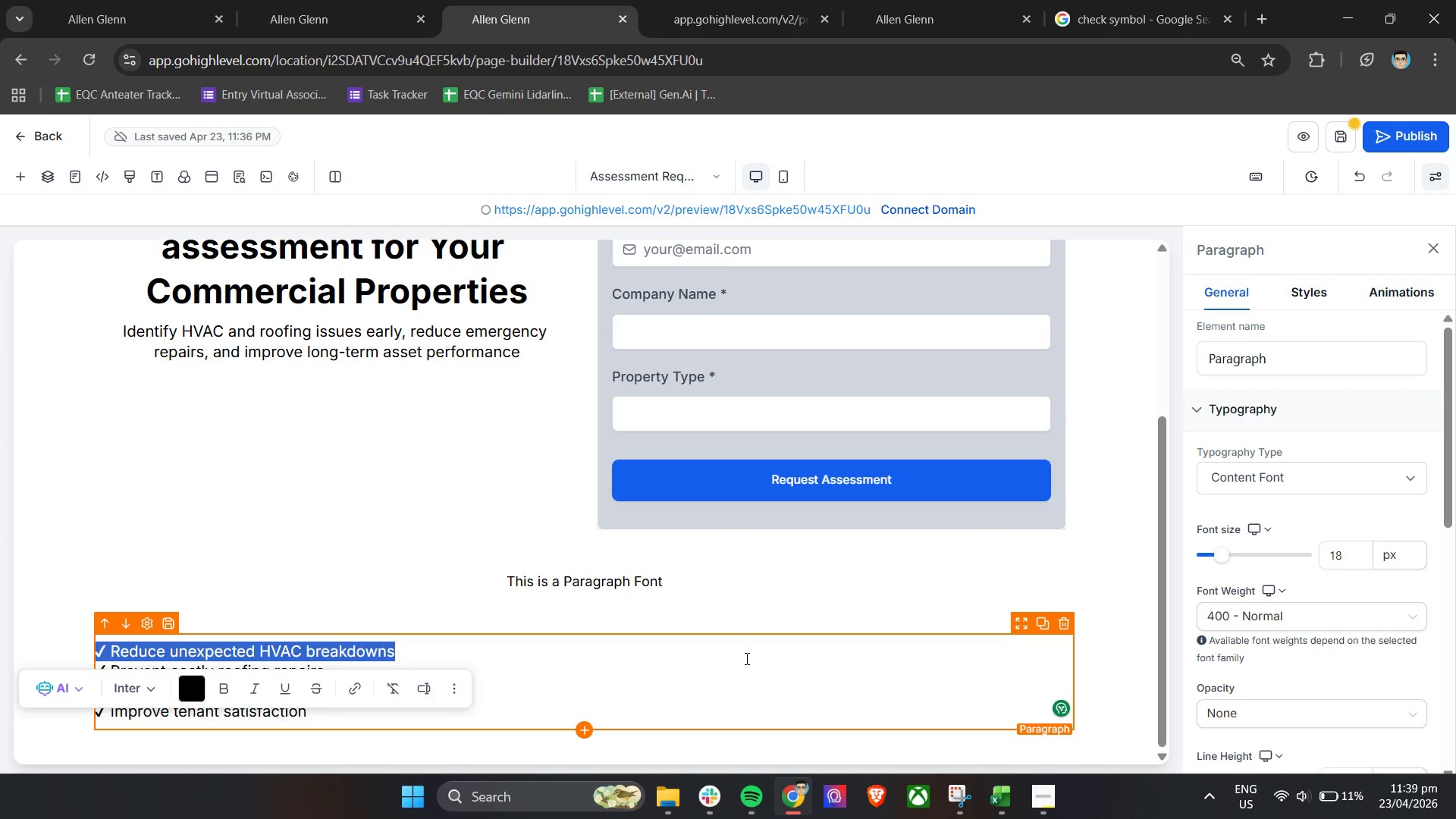 
key(Control+A)
 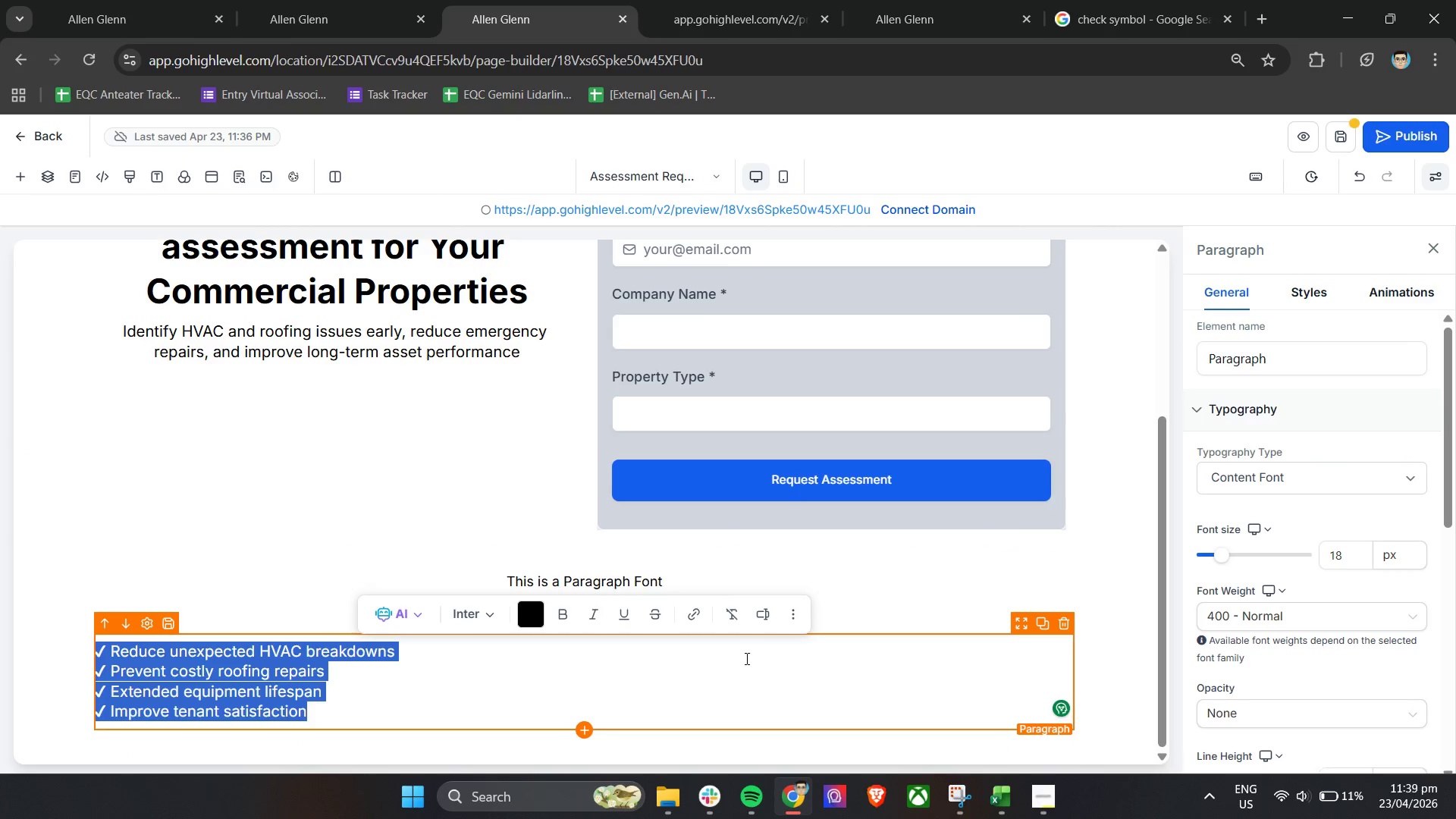 
key(Control+C)
 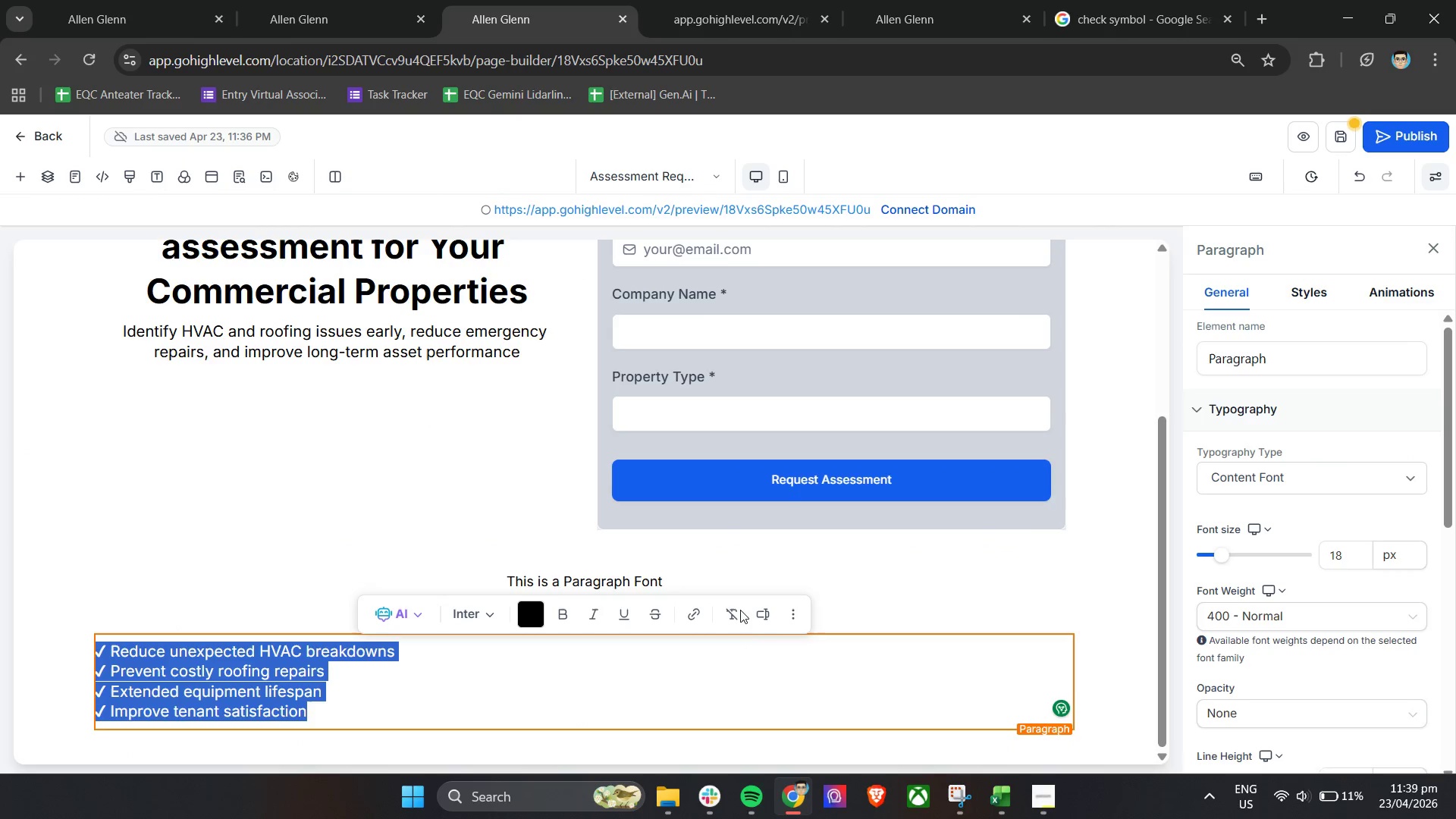 
key(Control+C)
 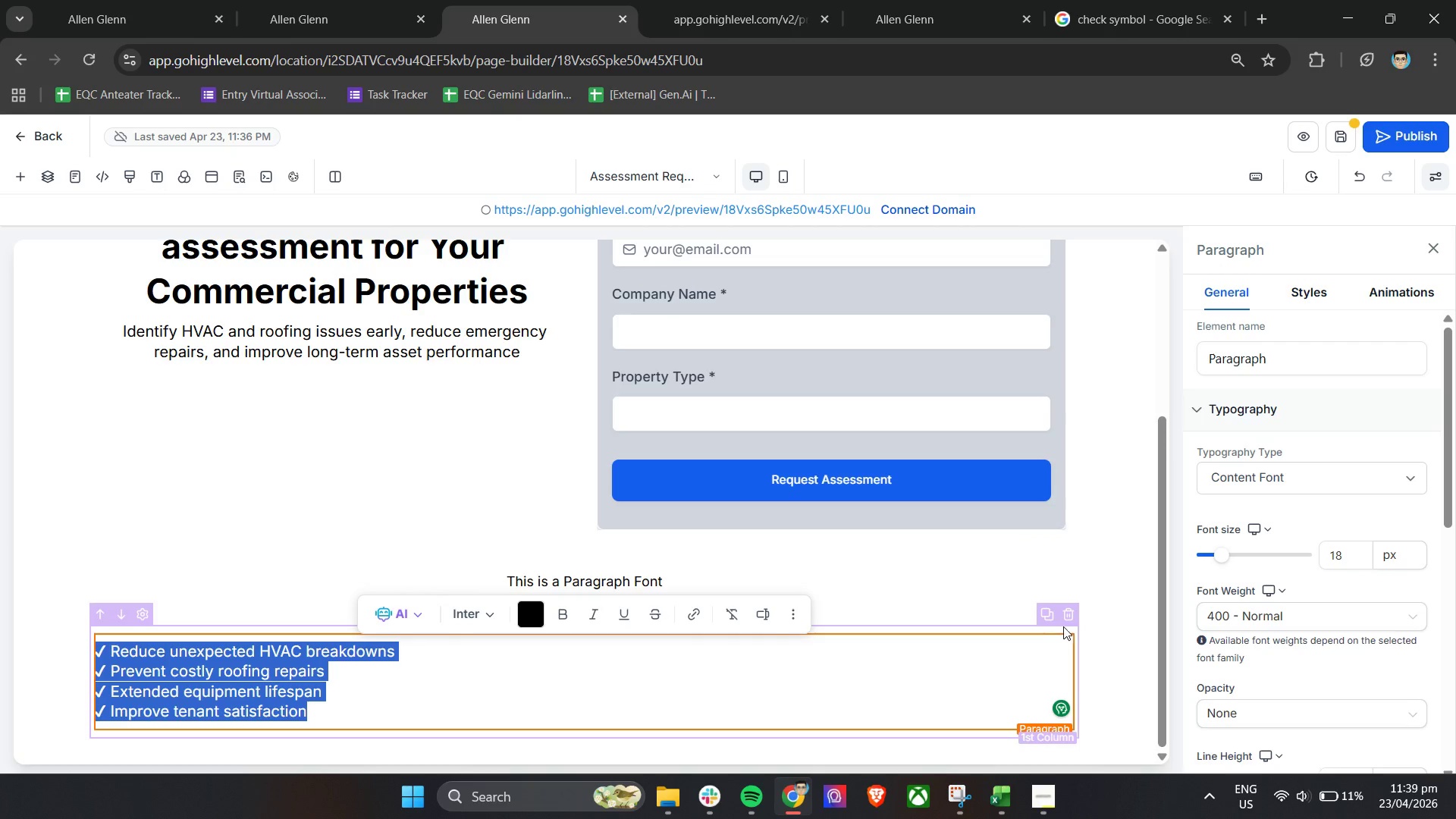 
left_click([1074, 616])
 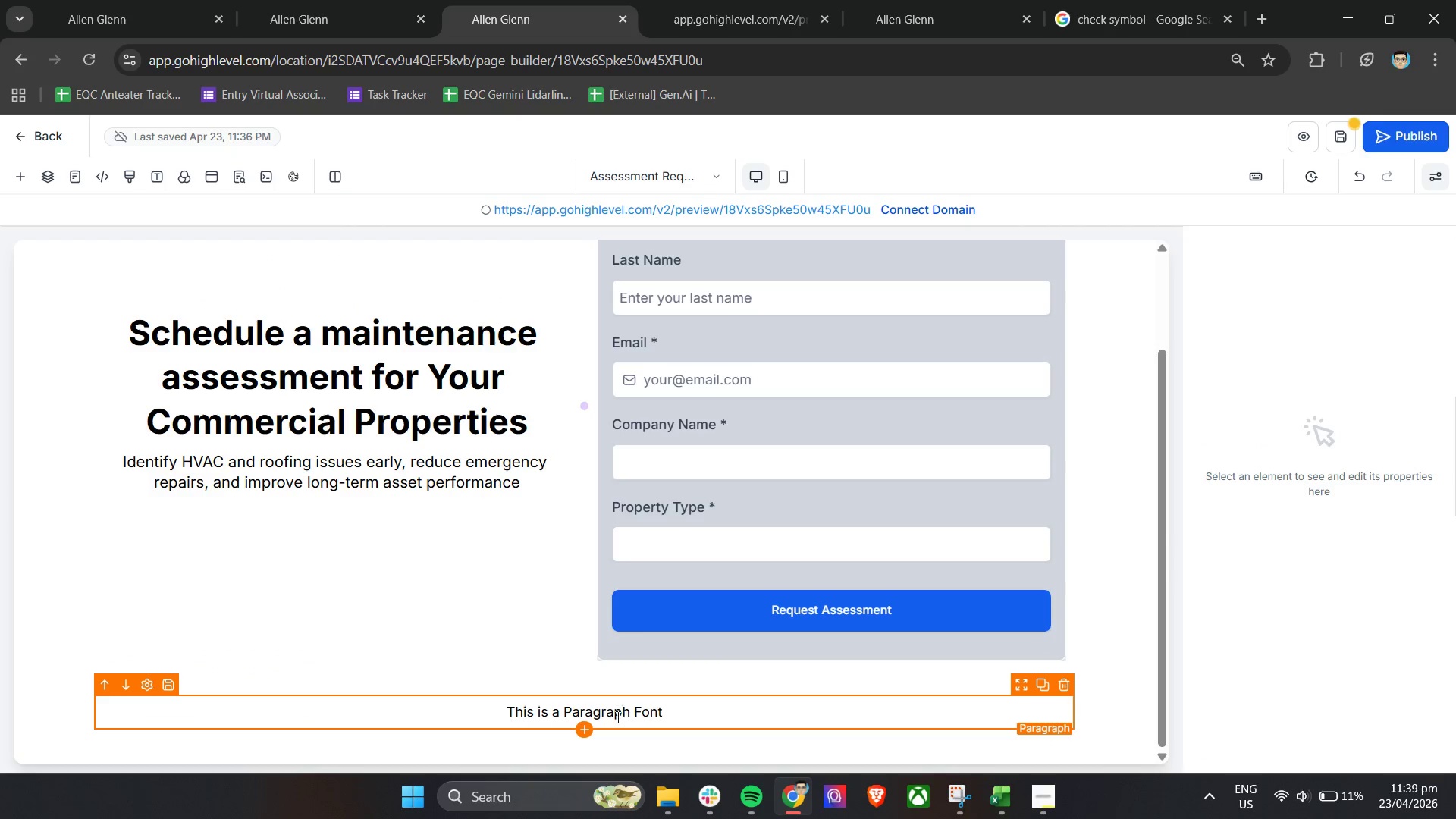 
double_click([617, 717])
 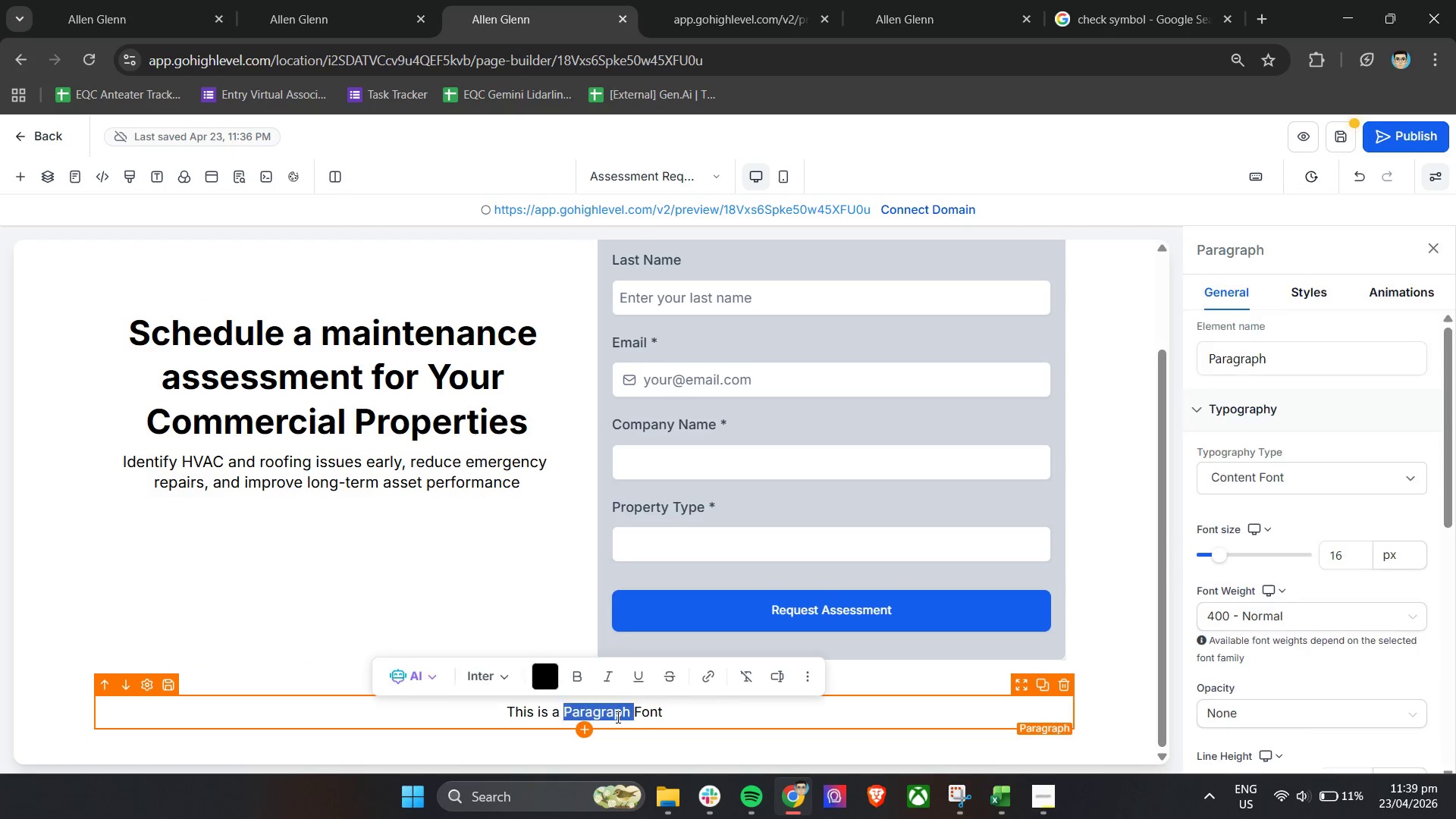 
triple_click([617, 717])
 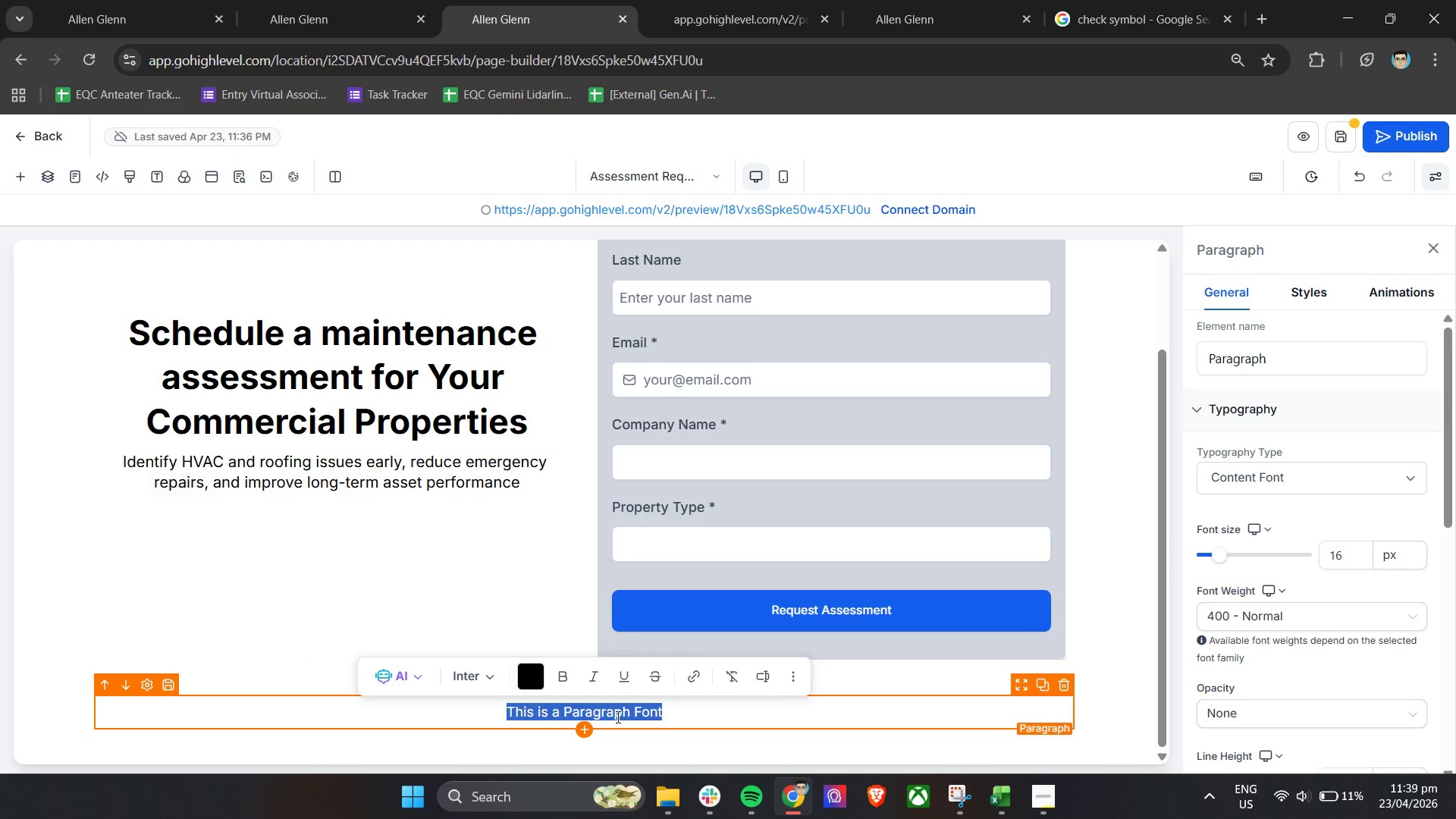 
key(Control+V)
 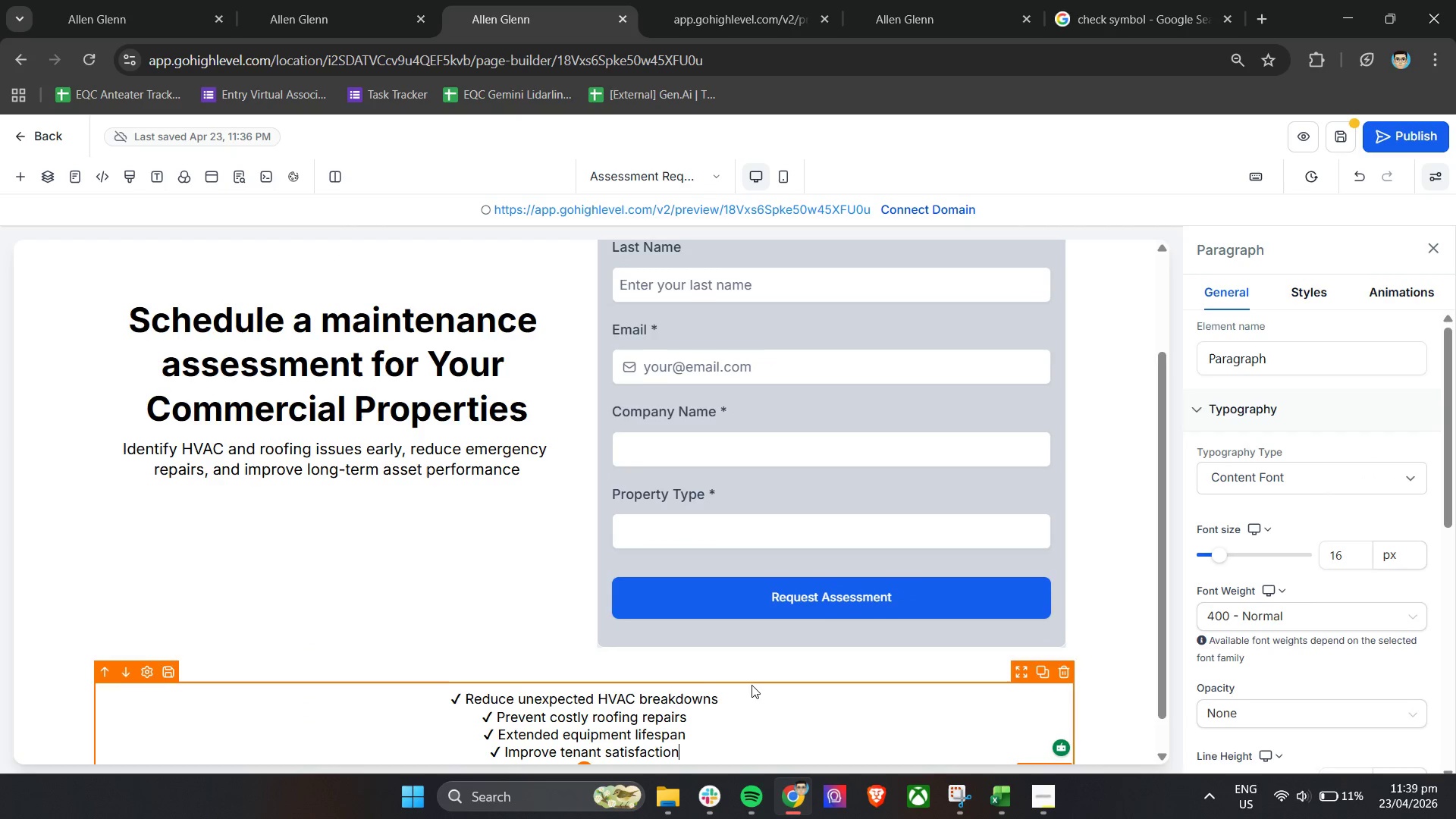 
scroll: coordinate [752, 681], scroll_direction: down, amount: 3.0
 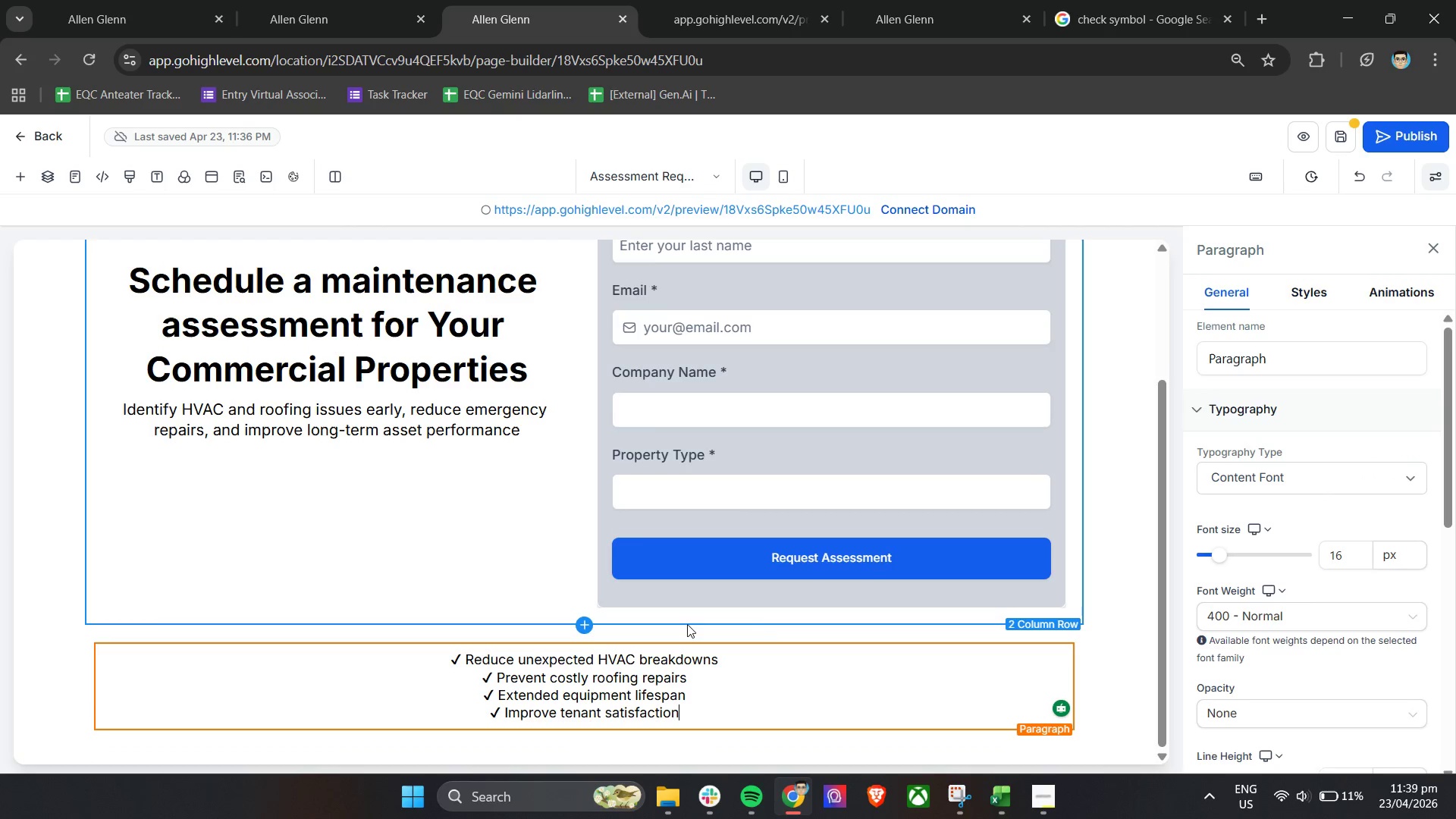 
left_click([1077, 618])
 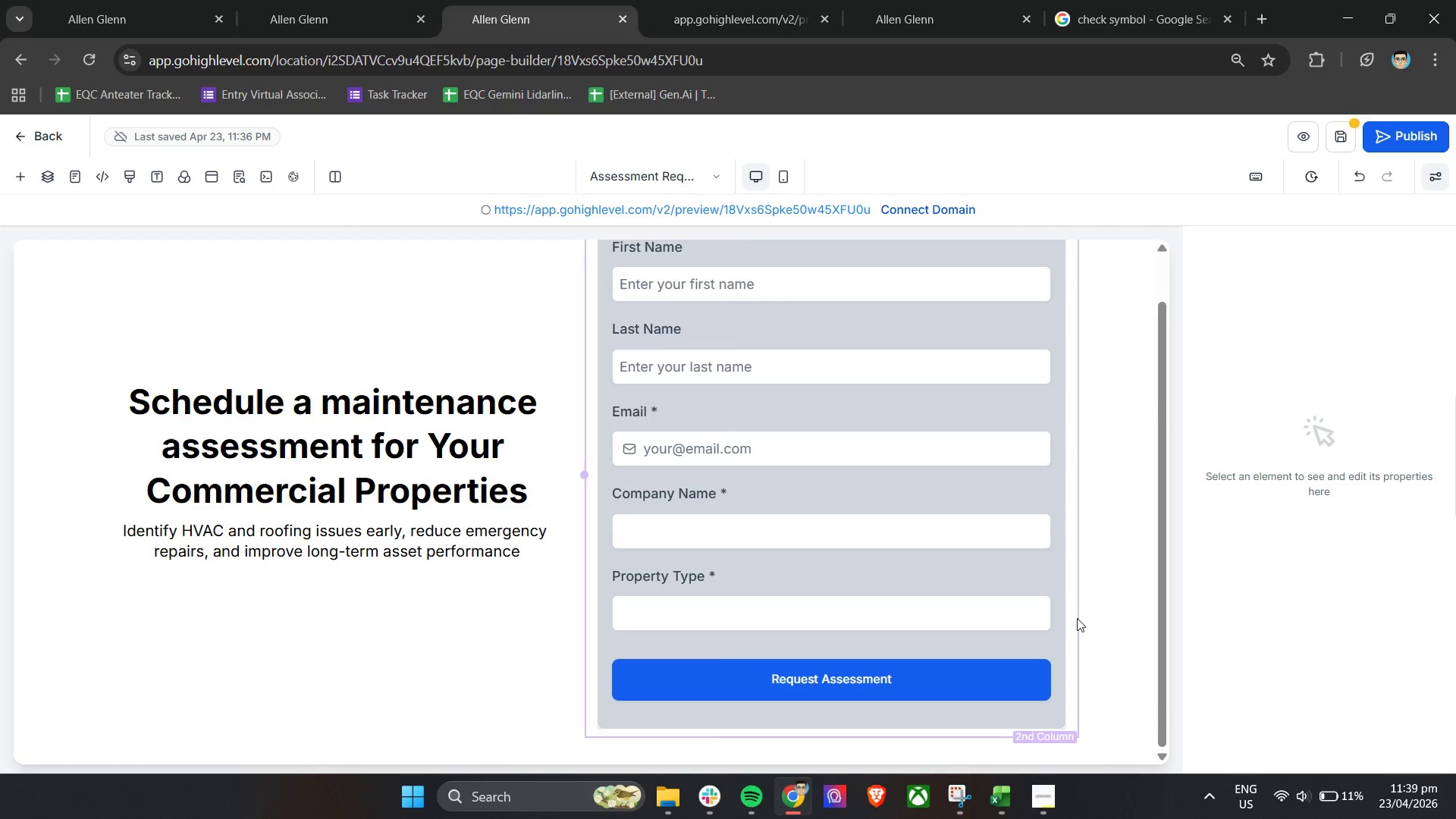 
hold_key(key=ControlLeft, duration=0.38)
 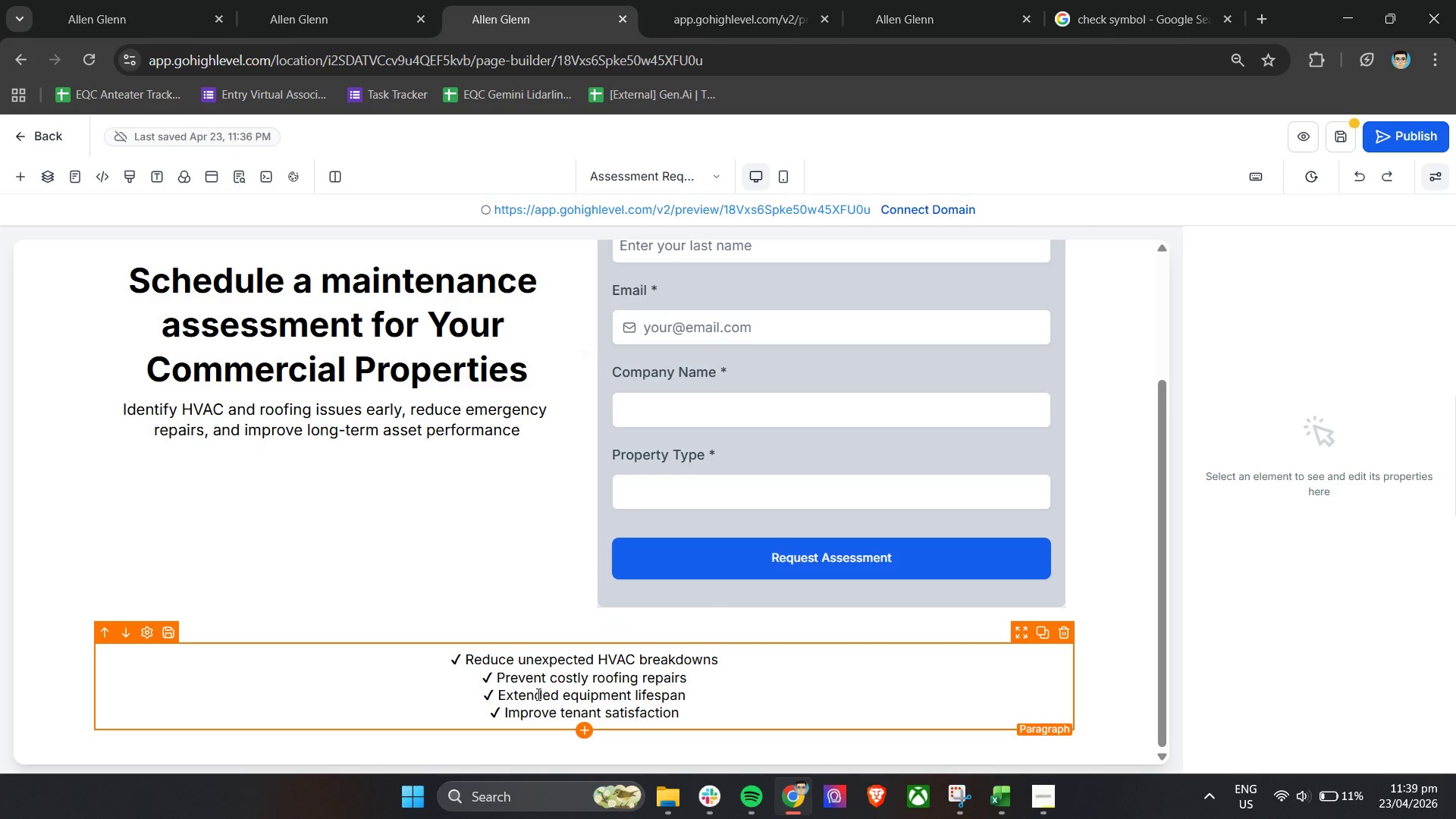 
hold_key(key=Z, duration=0.31)
 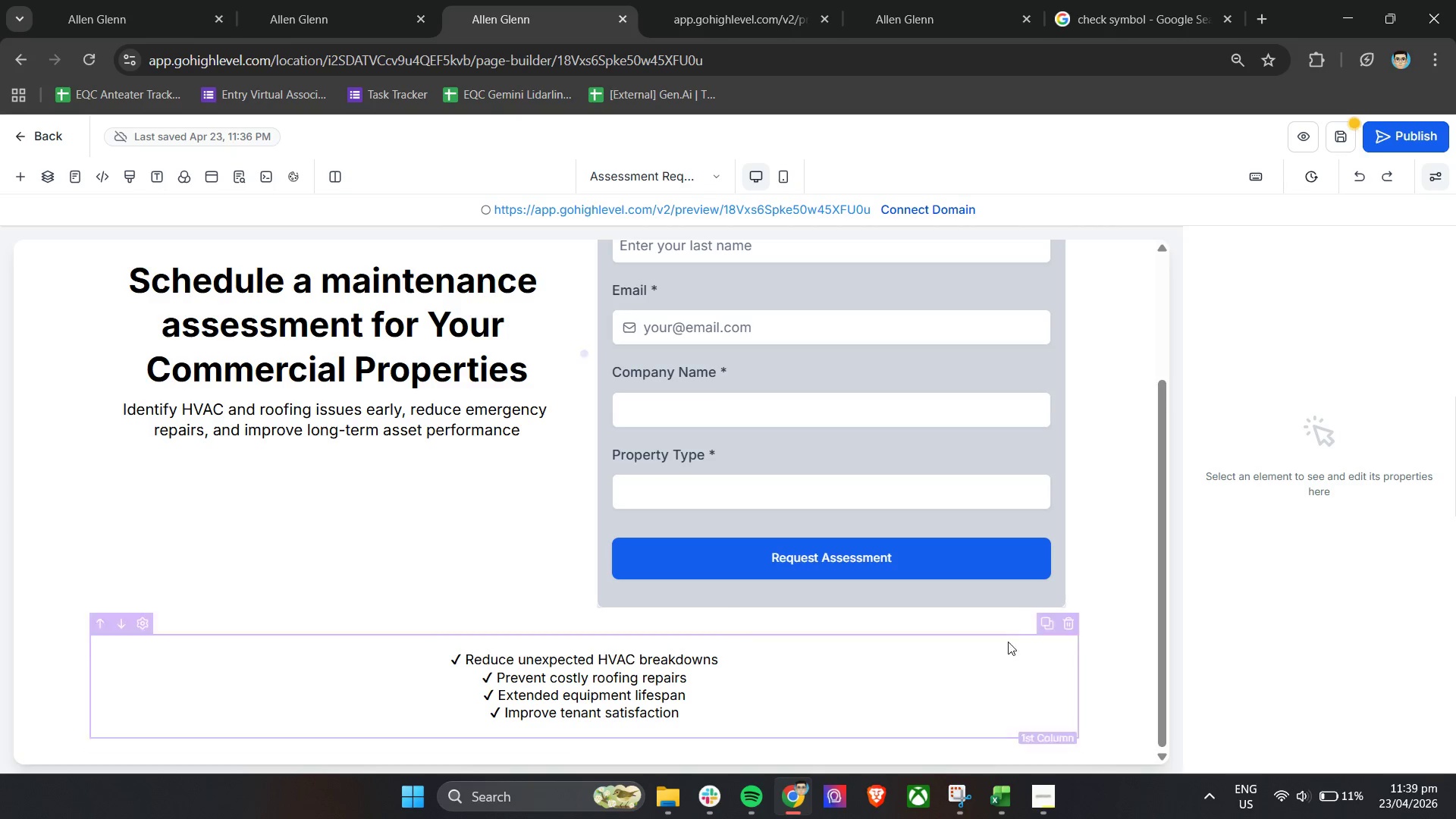 
left_click([1060, 635])
 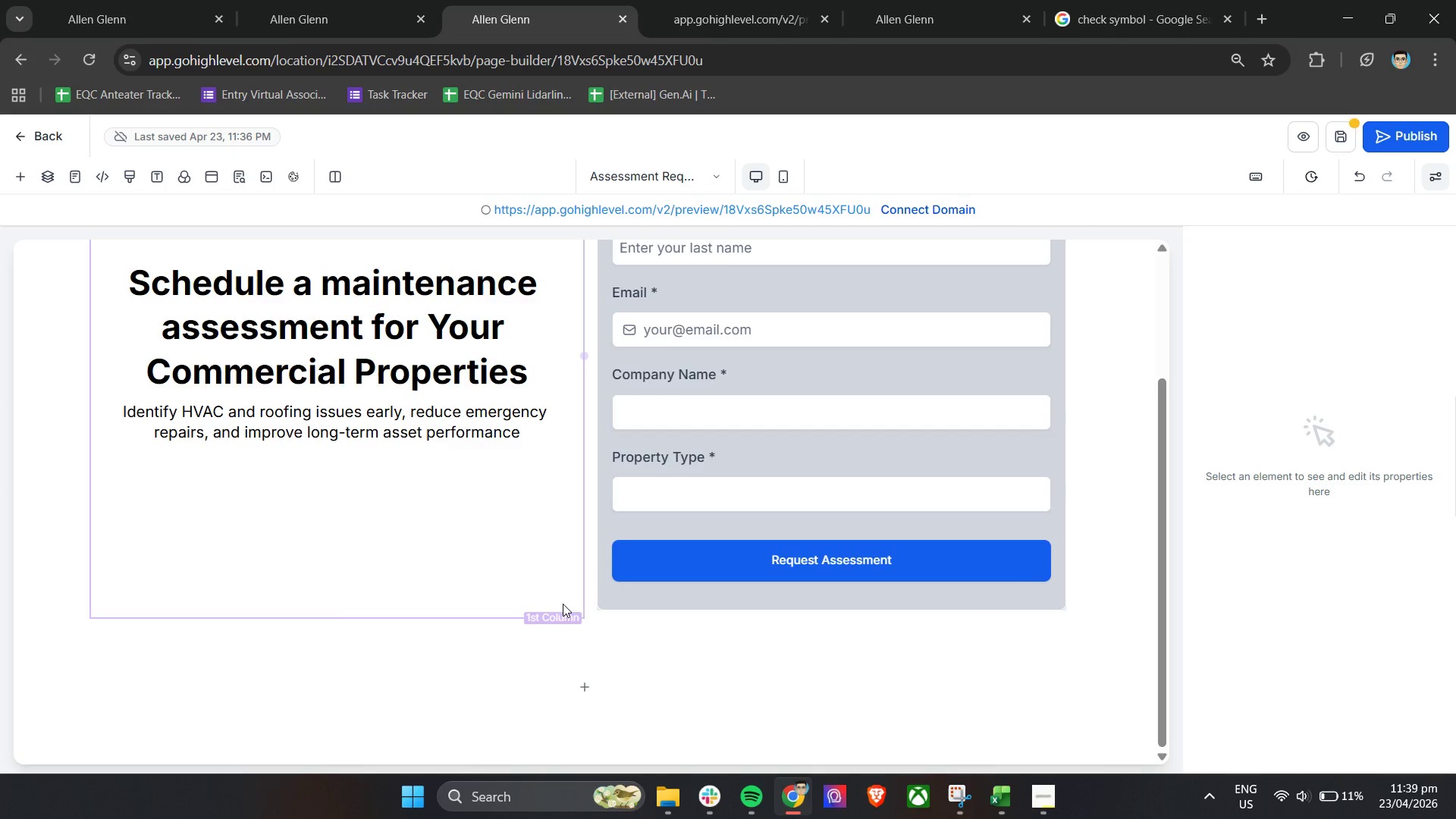 
mouse_move([595, 650])
 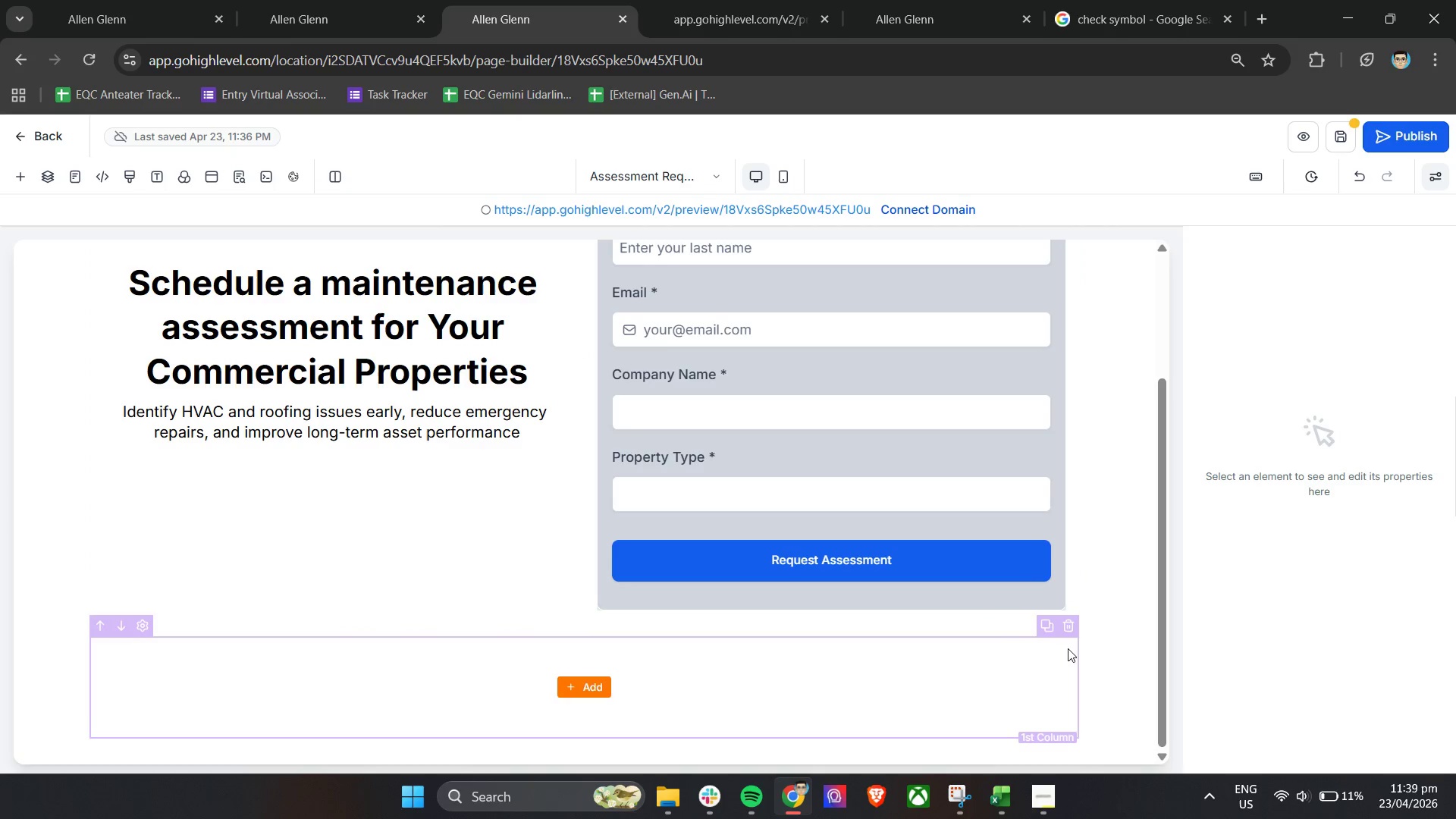 
left_click([1075, 627])
 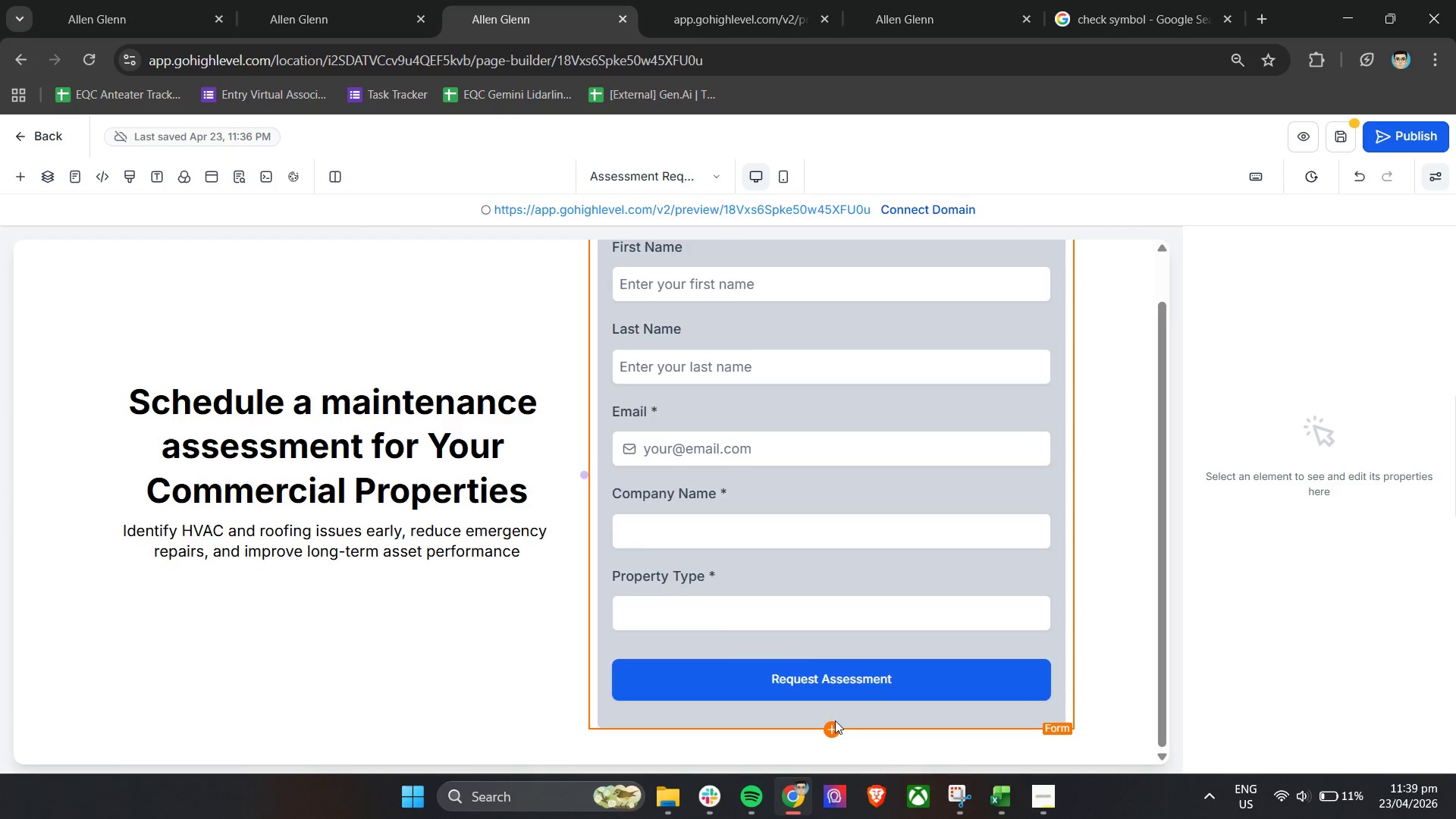 
scroll: coordinate [793, 634], scroll_direction: down, amount: 3.0
 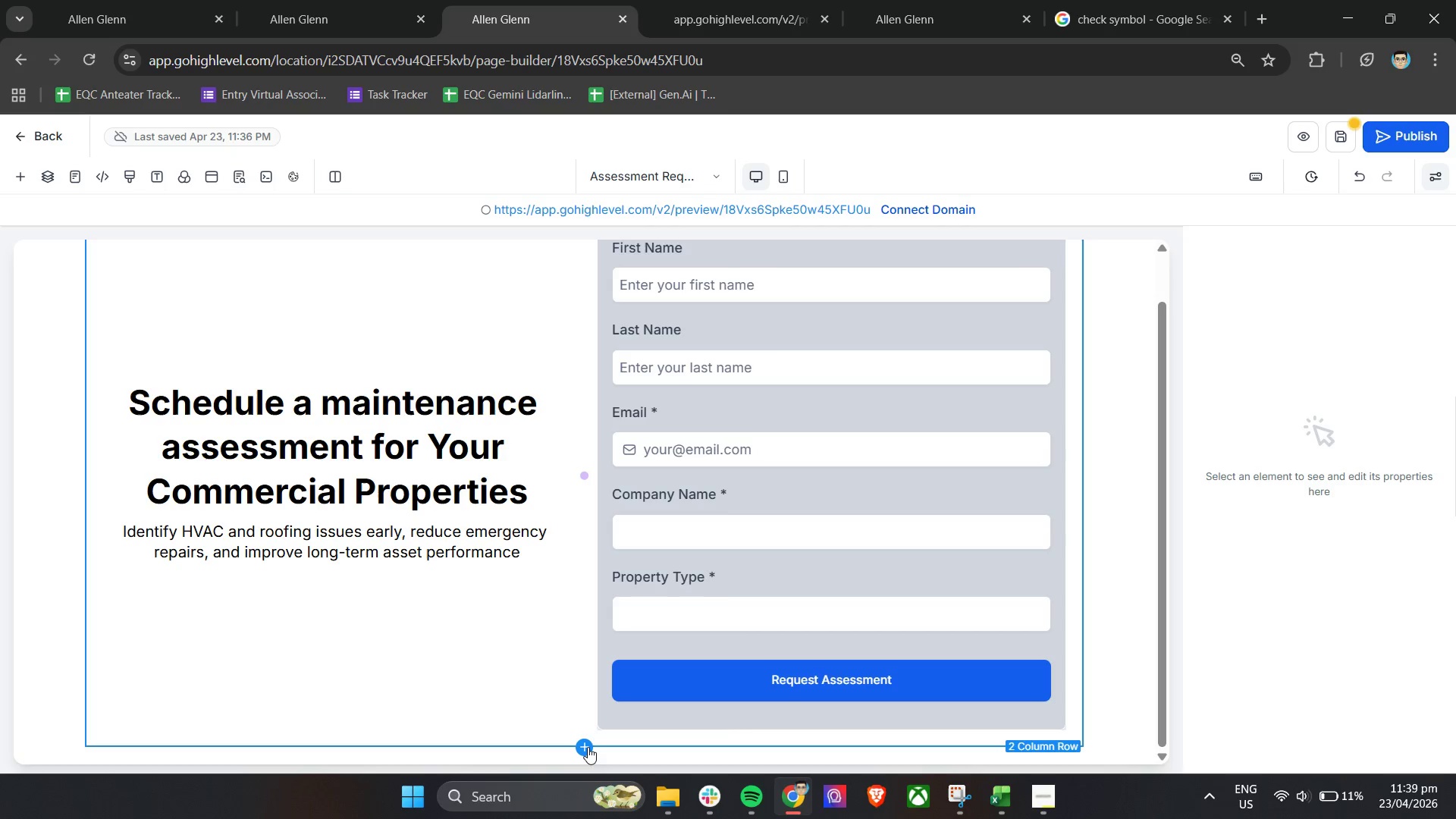 
left_click([588, 749])
 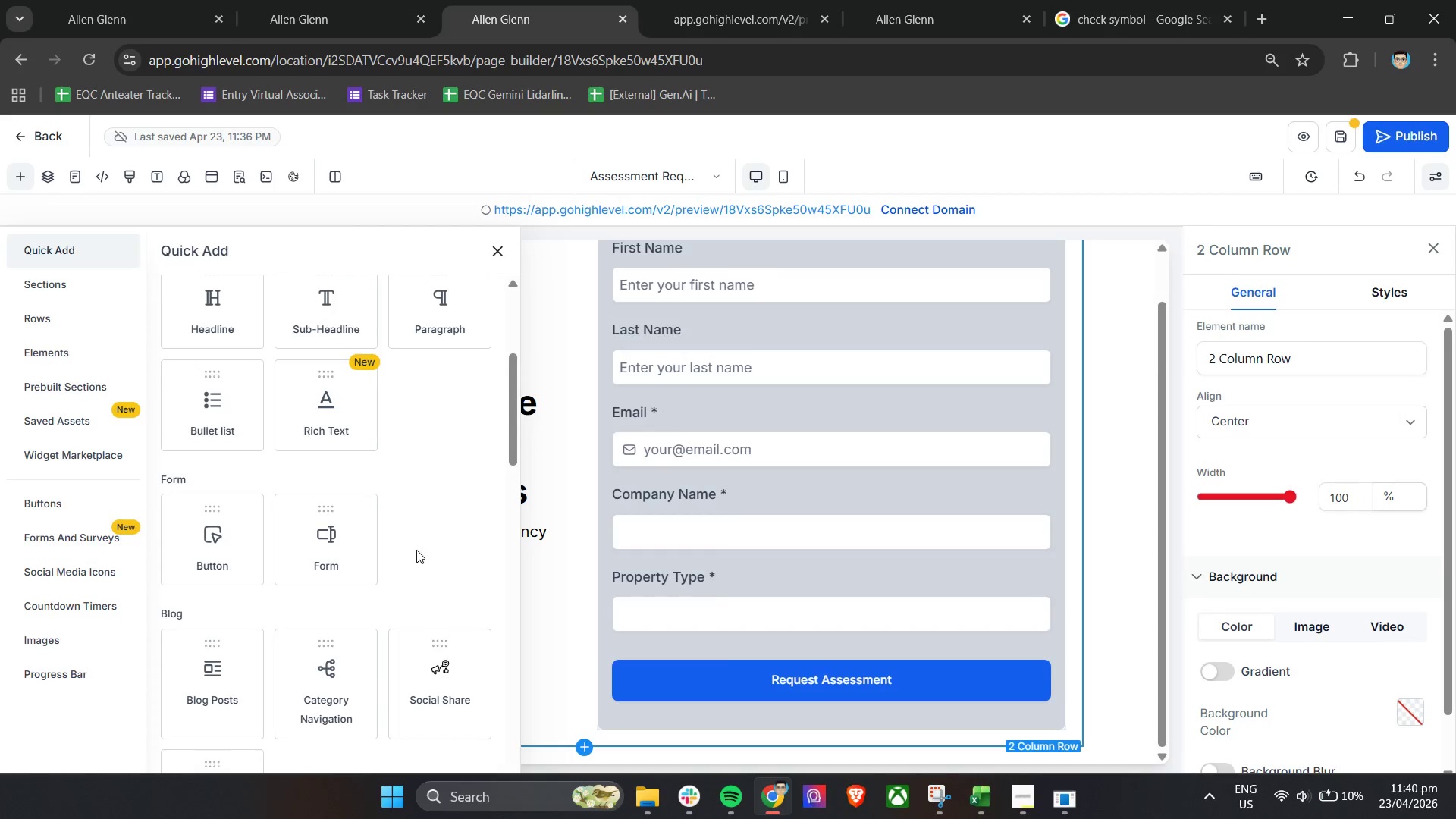 
wait(19.55)
 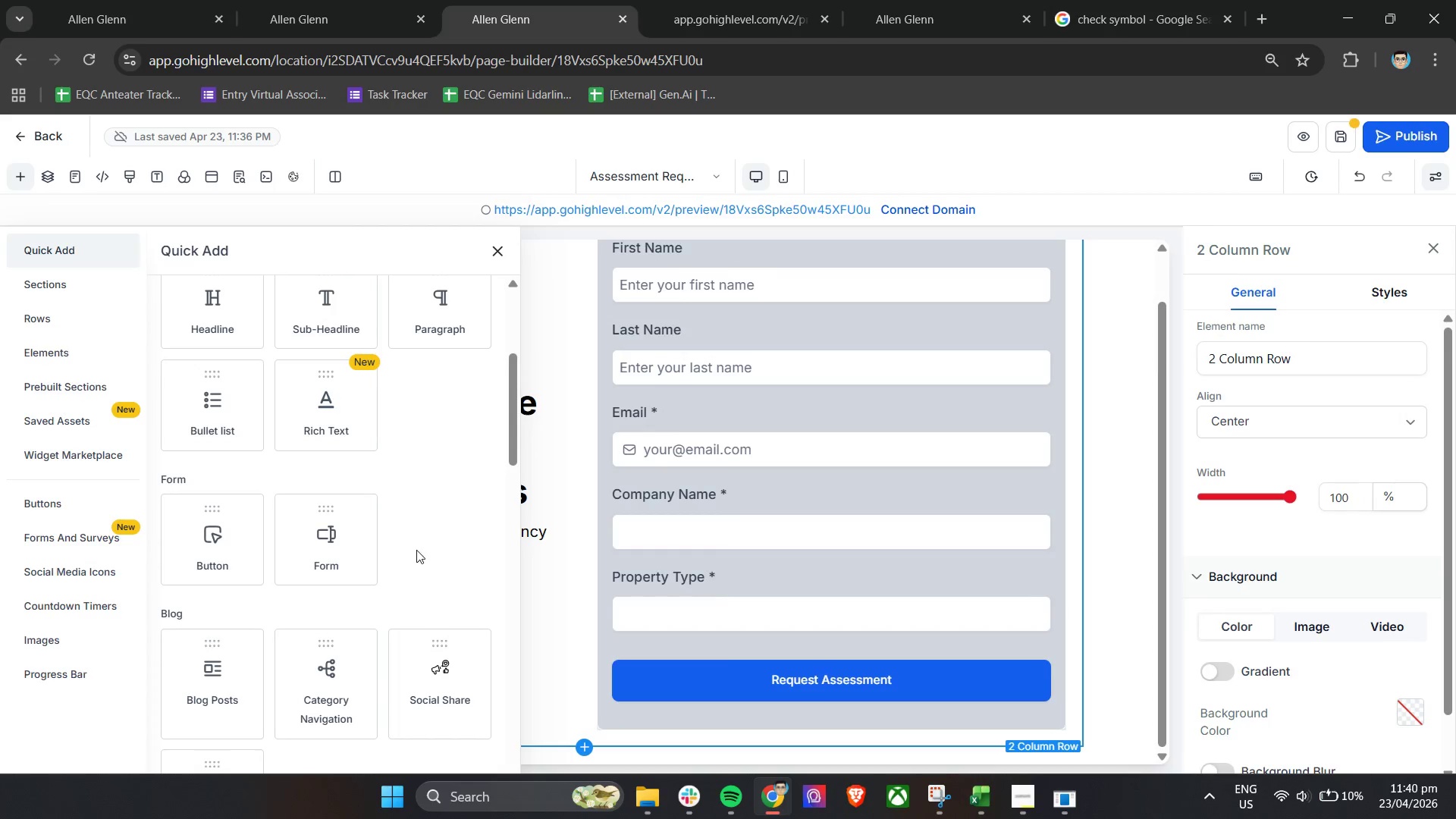 
scroll: coordinate [47, 485], scroll_direction: down, amount: 4.0
 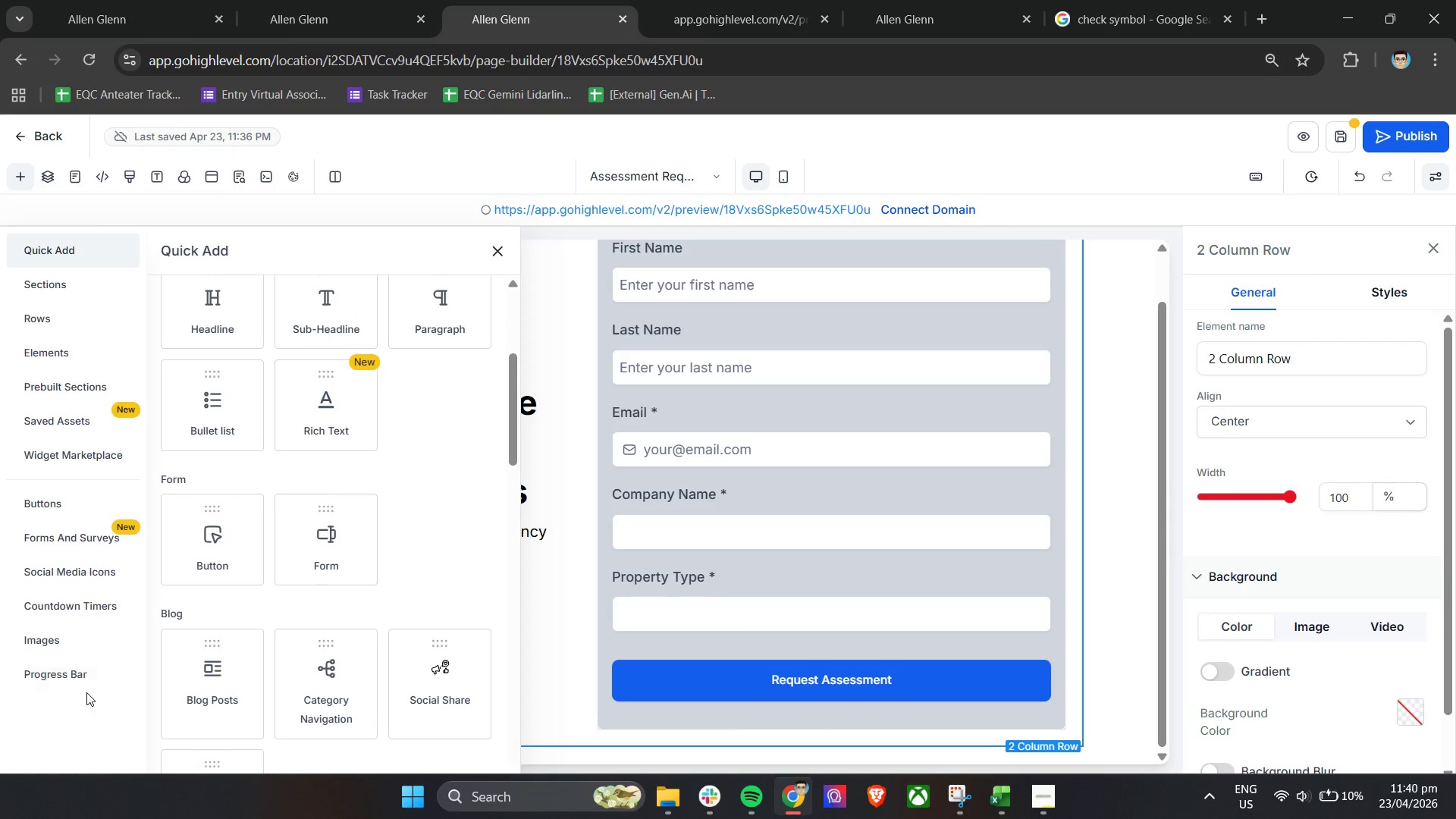 
scroll: coordinate [493, 419], scroll_direction: up, amount: 6.0
 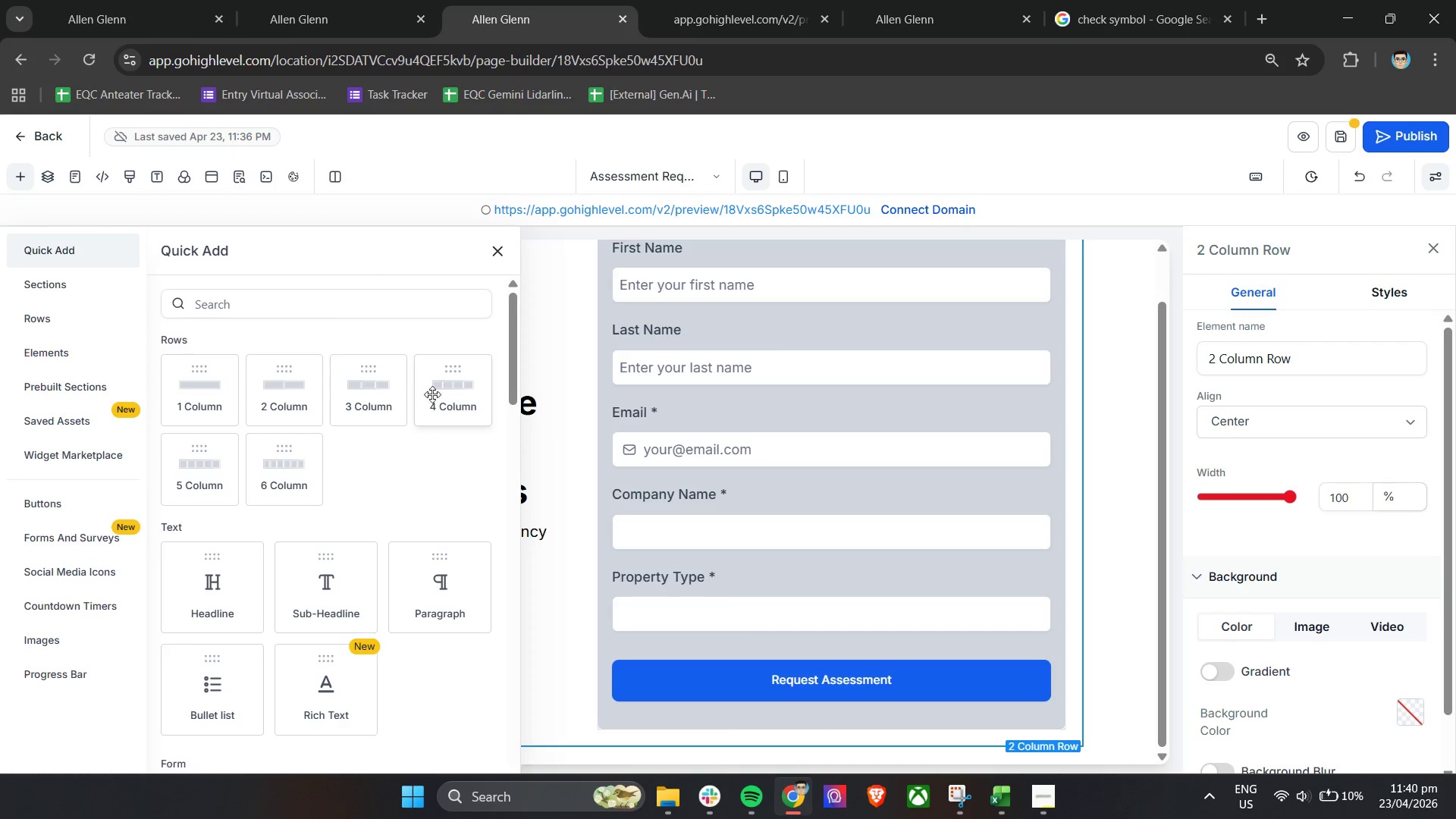 
left_click([446, 394])
 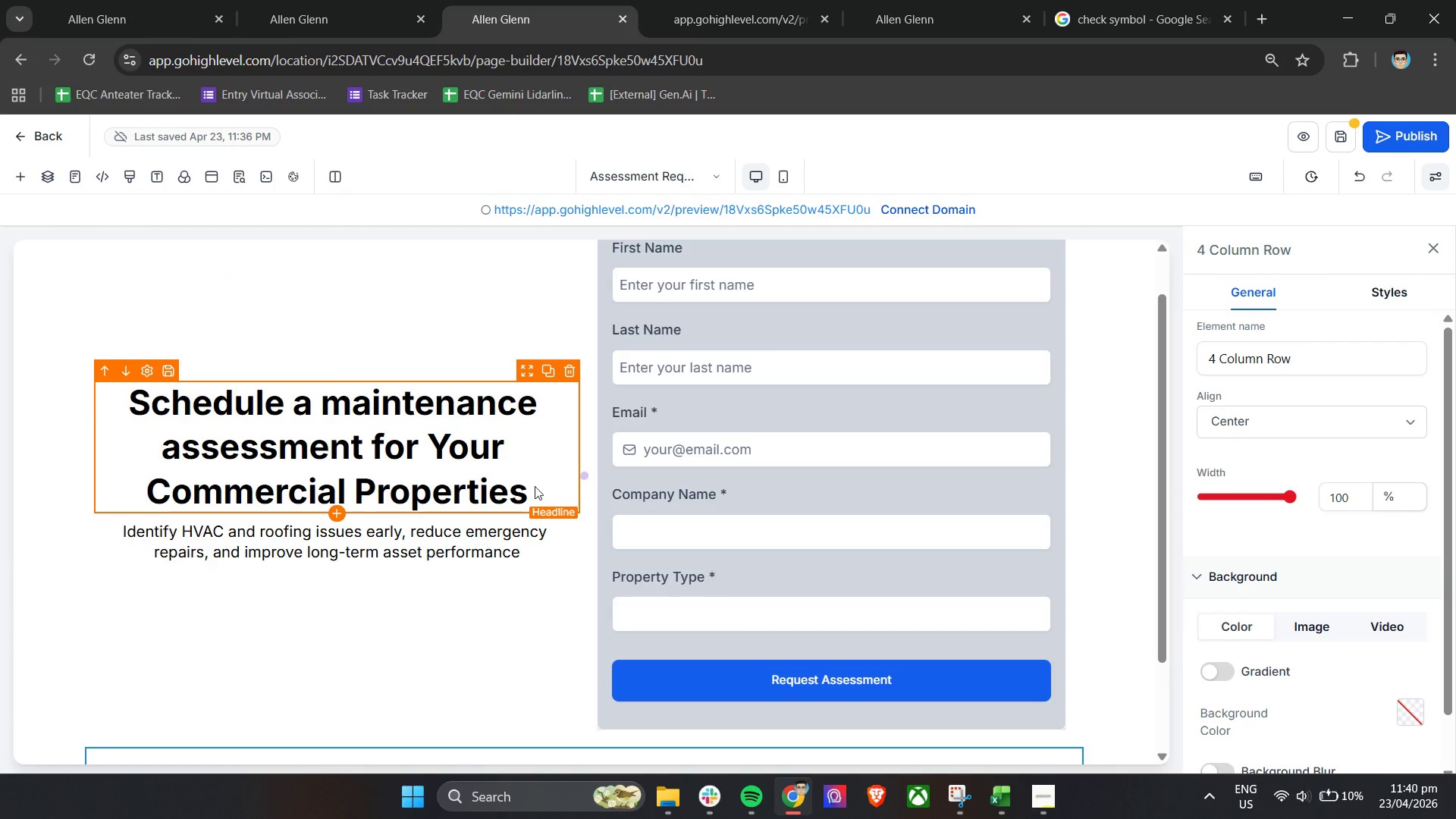 
scroll: coordinate [550, 497], scroll_direction: down, amount: 4.0
 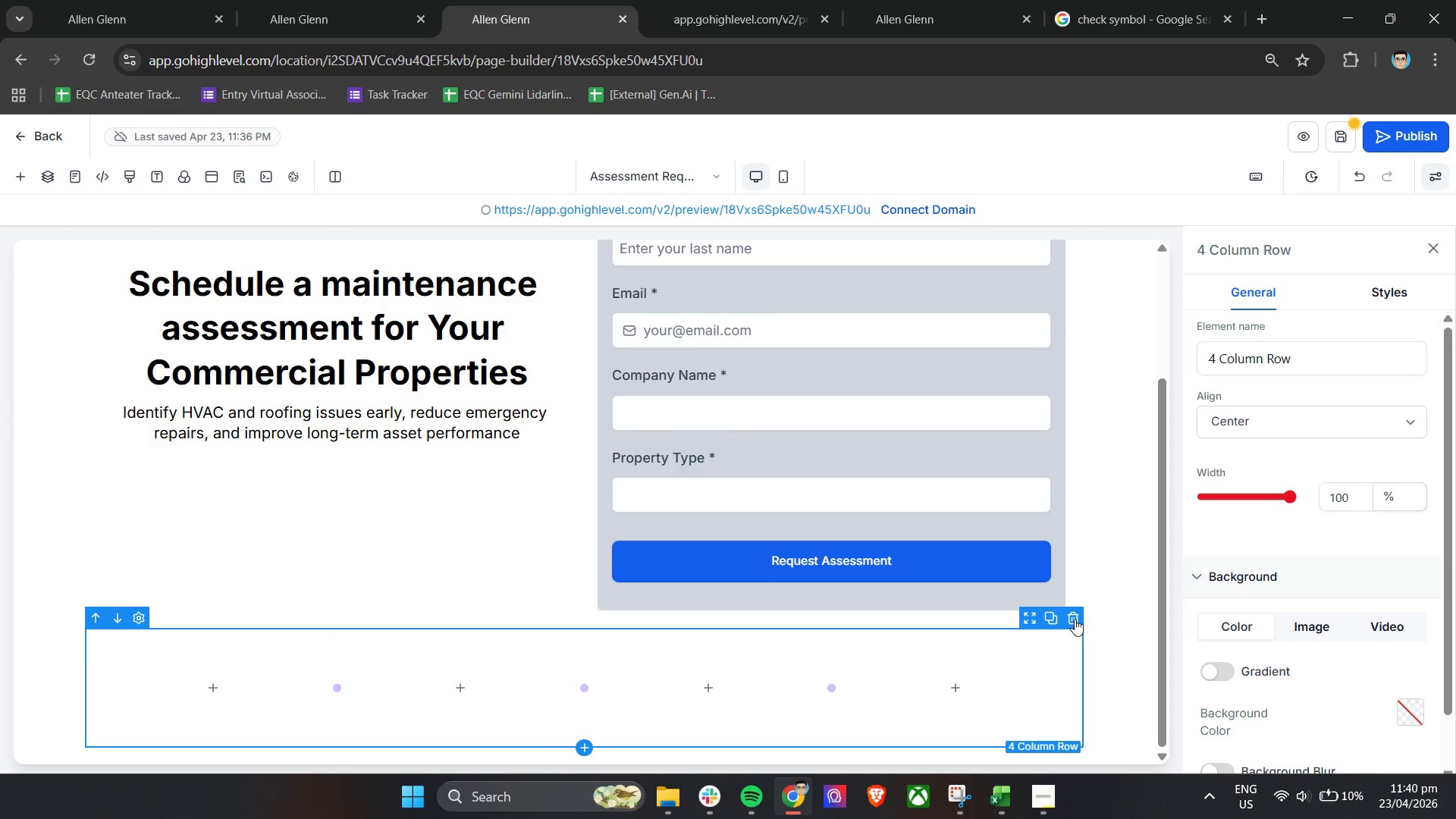 
wait(7.55)
 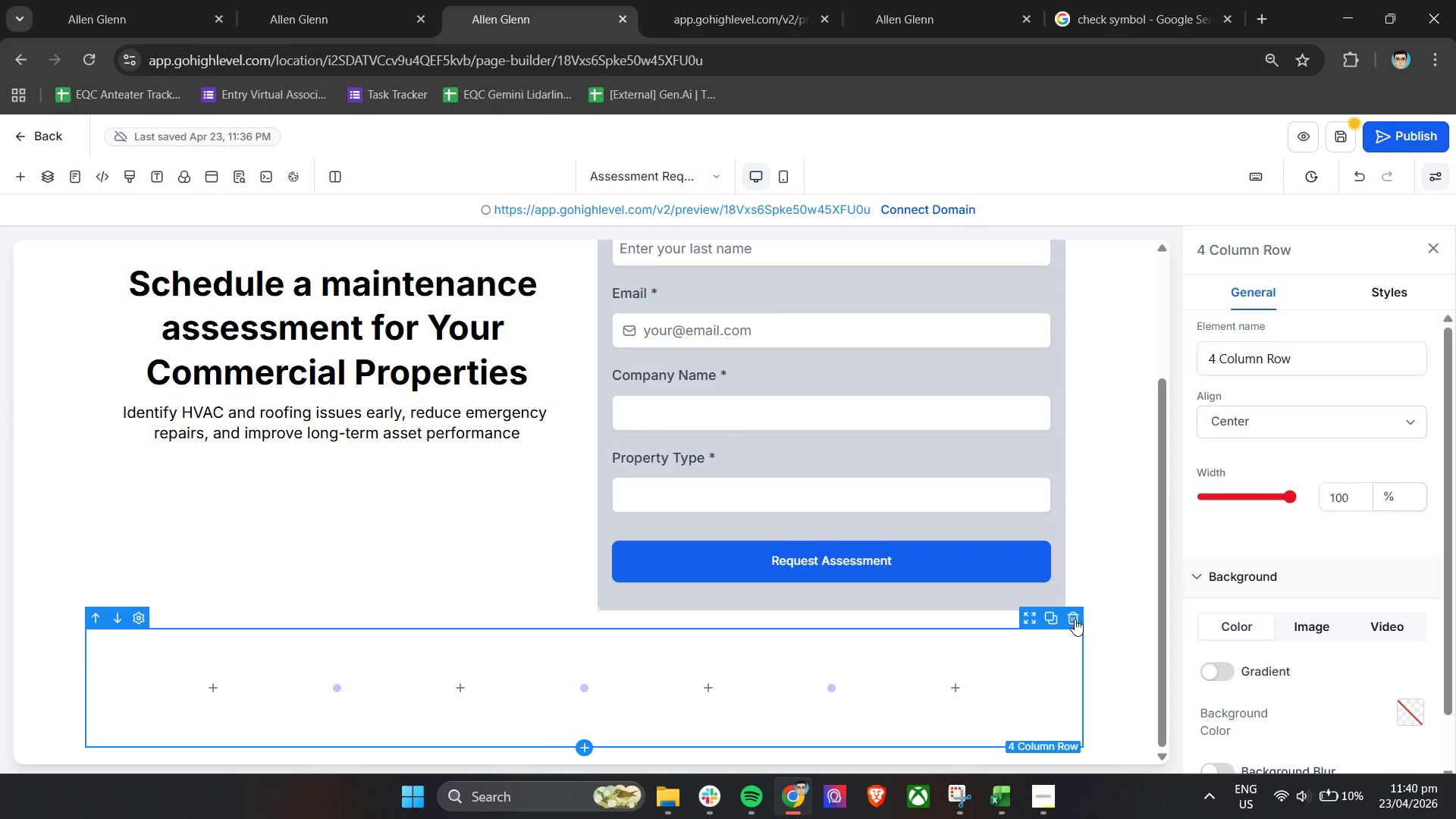 
left_click([584, 750])
 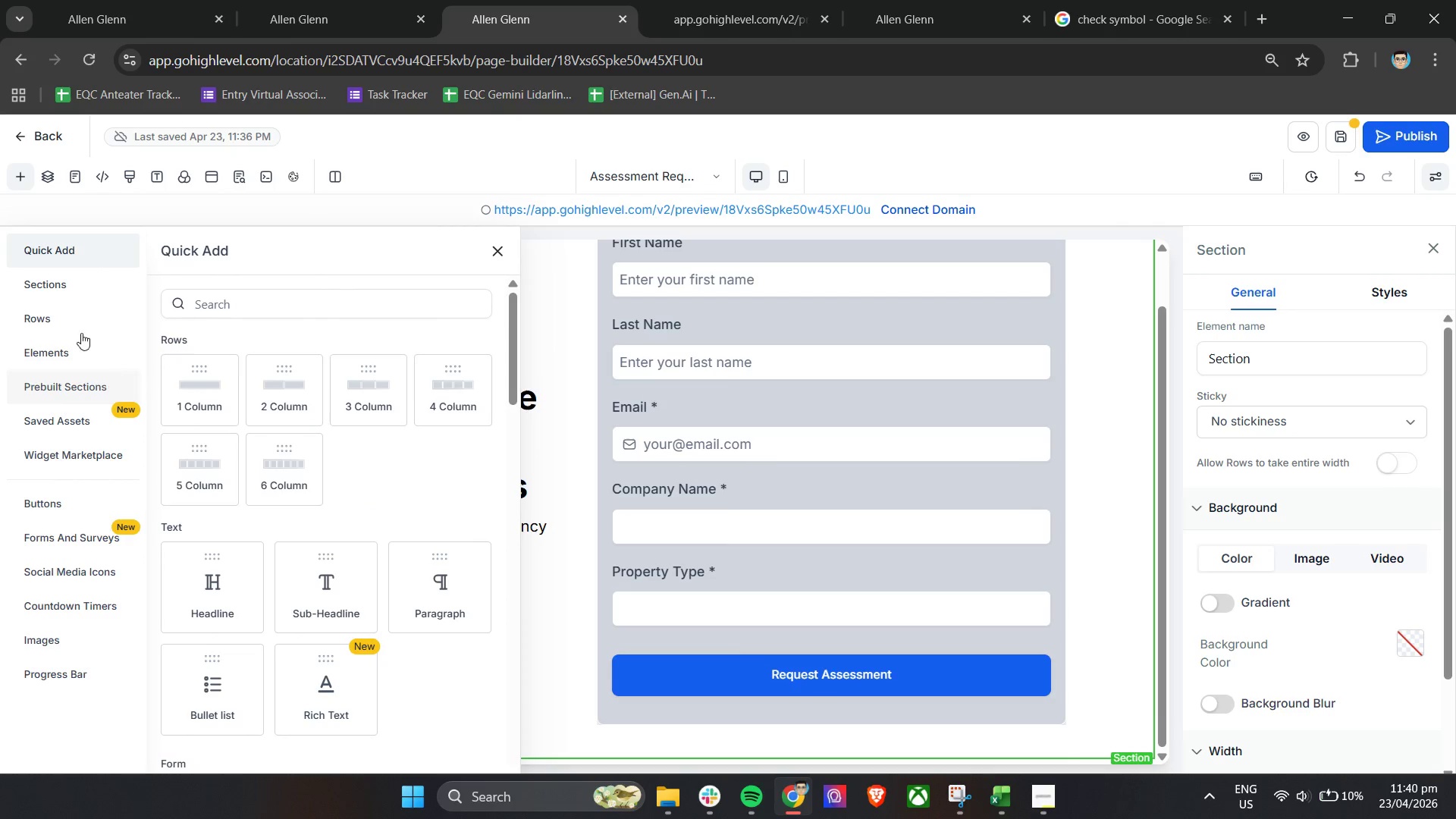 
left_click([71, 248])
 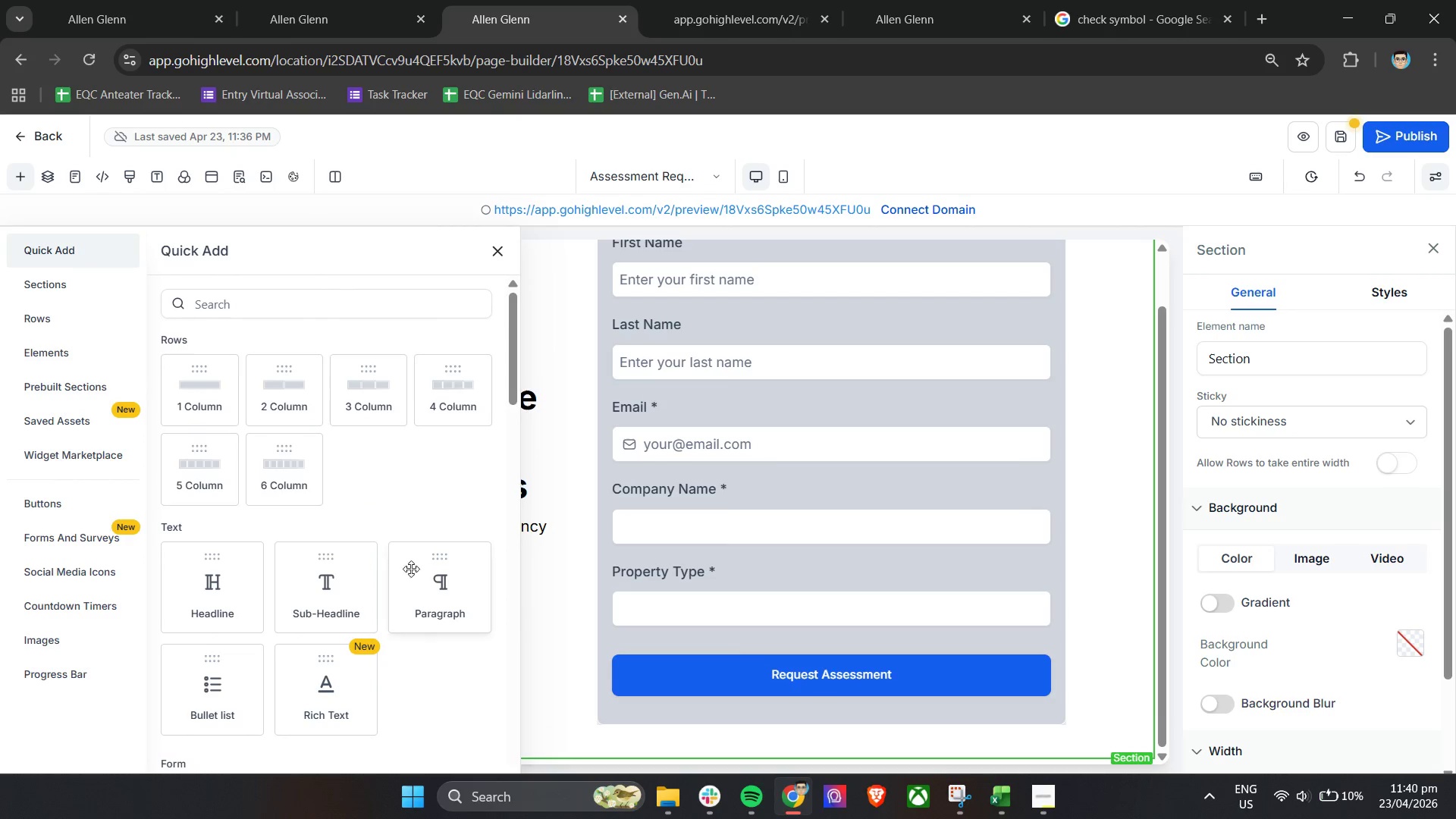 
left_click([450, 616])
 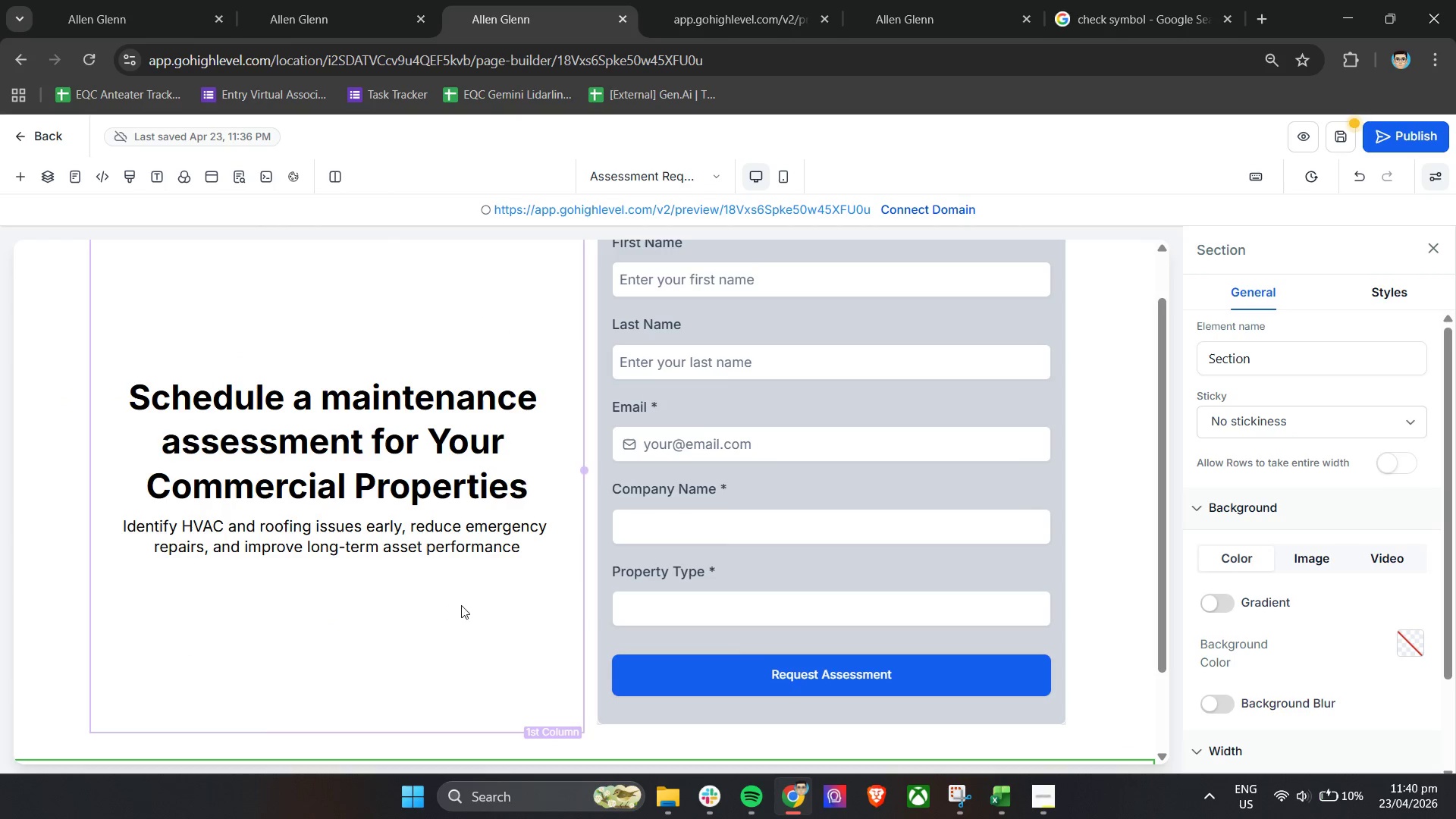 
scroll: coordinate [746, 648], scroll_direction: down, amount: 8.0
 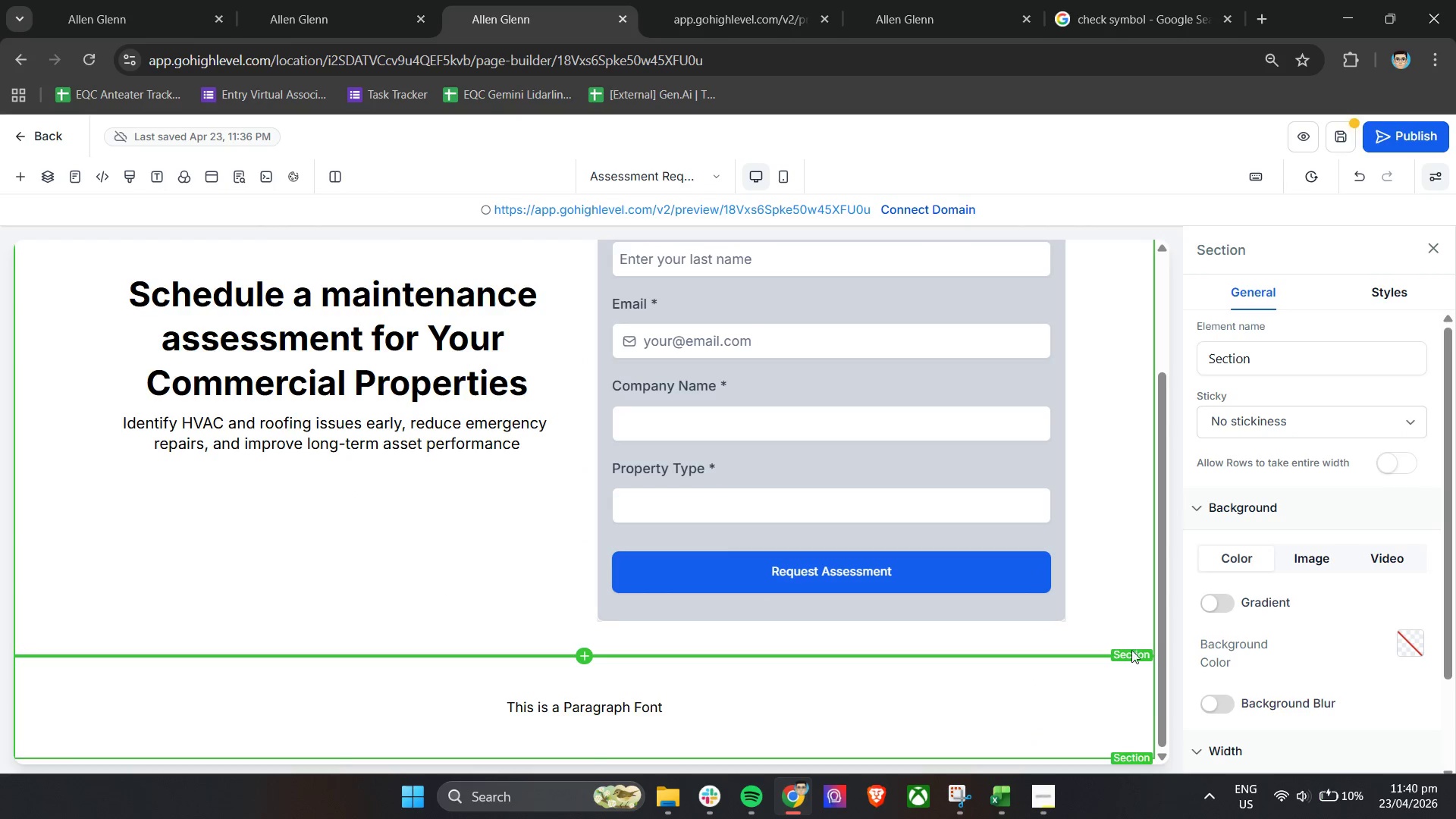 
left_click([1141, 704])
 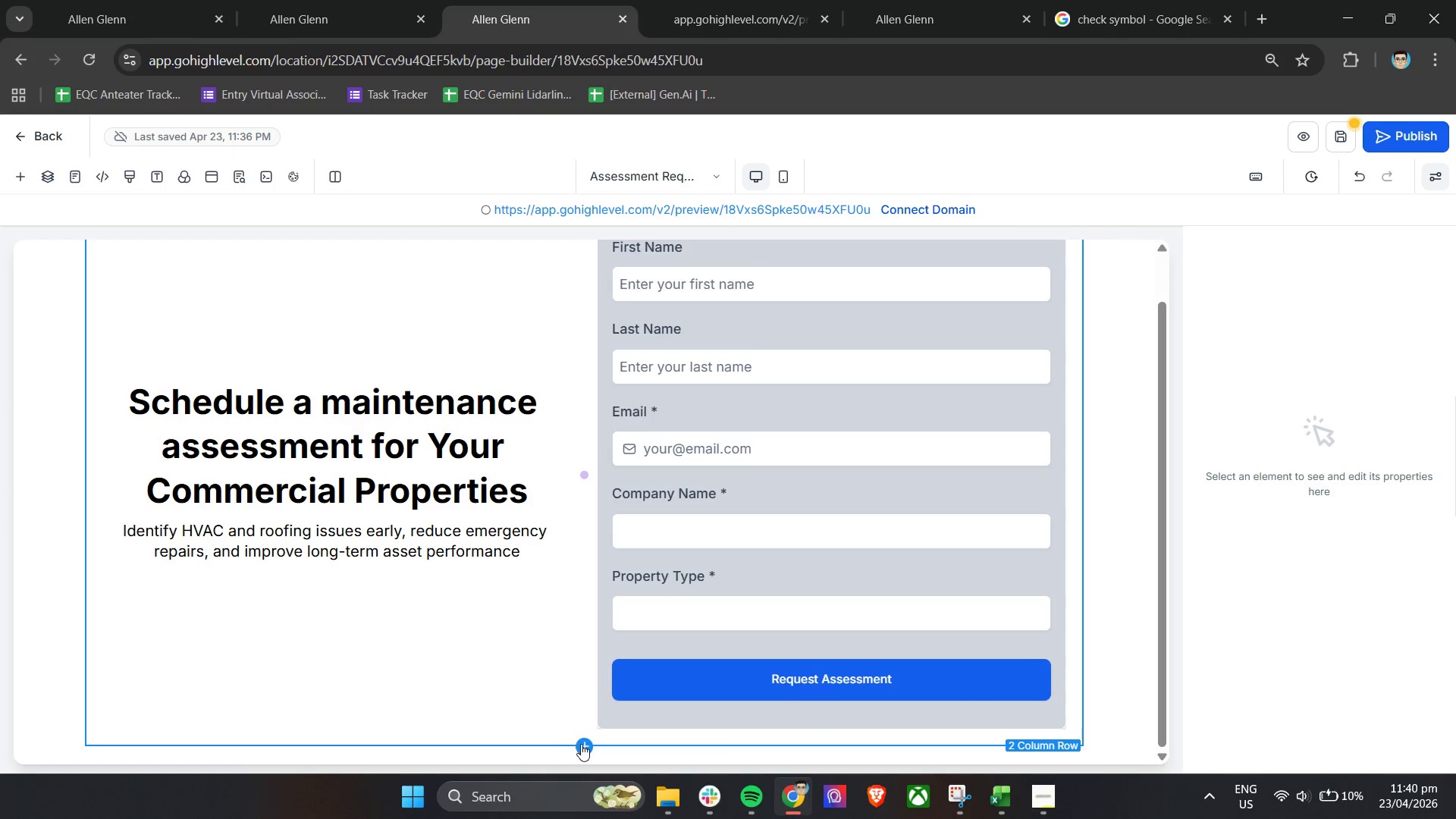 
left_click([585, 744])
 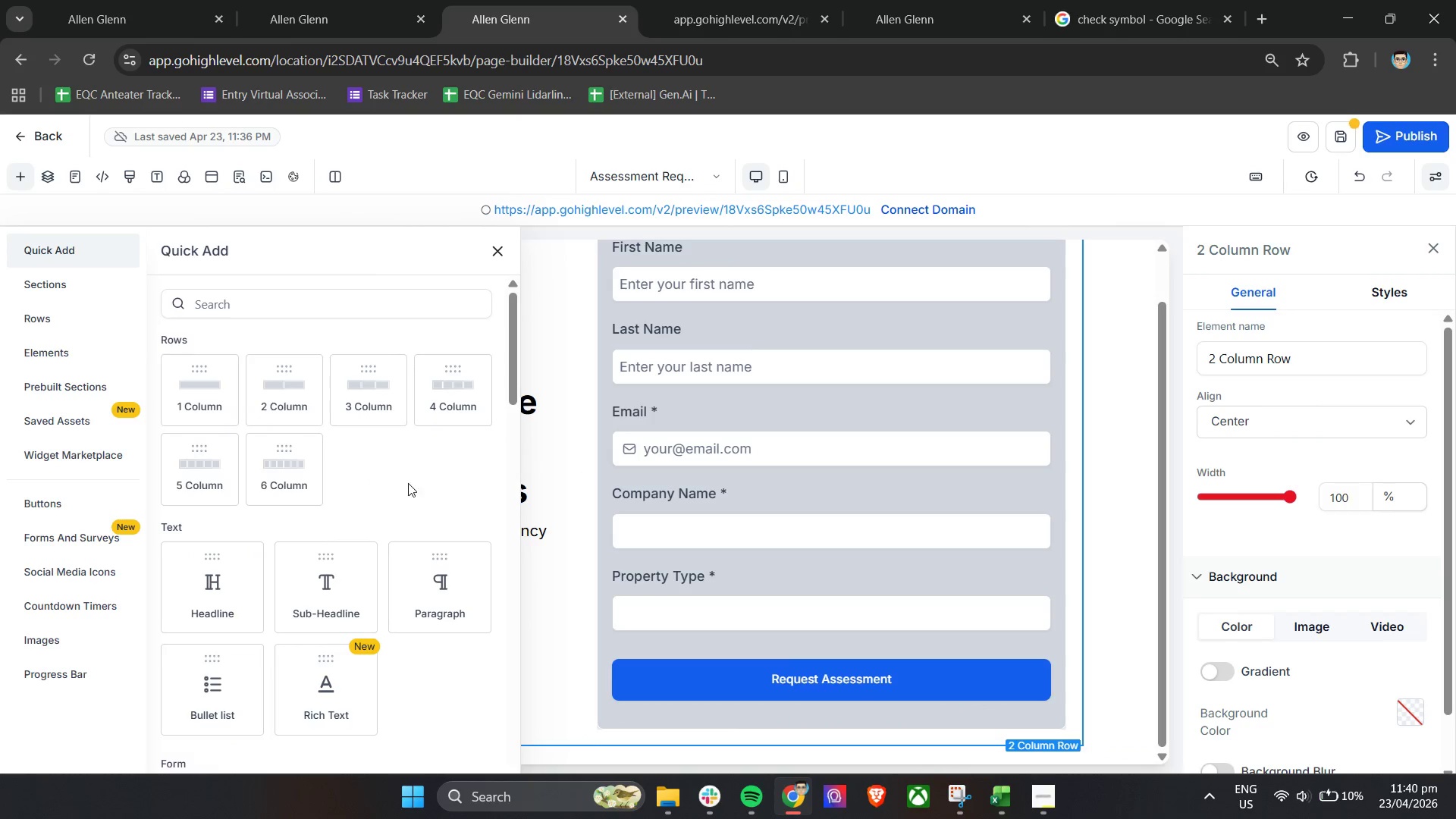 
left_click([421, 563])
 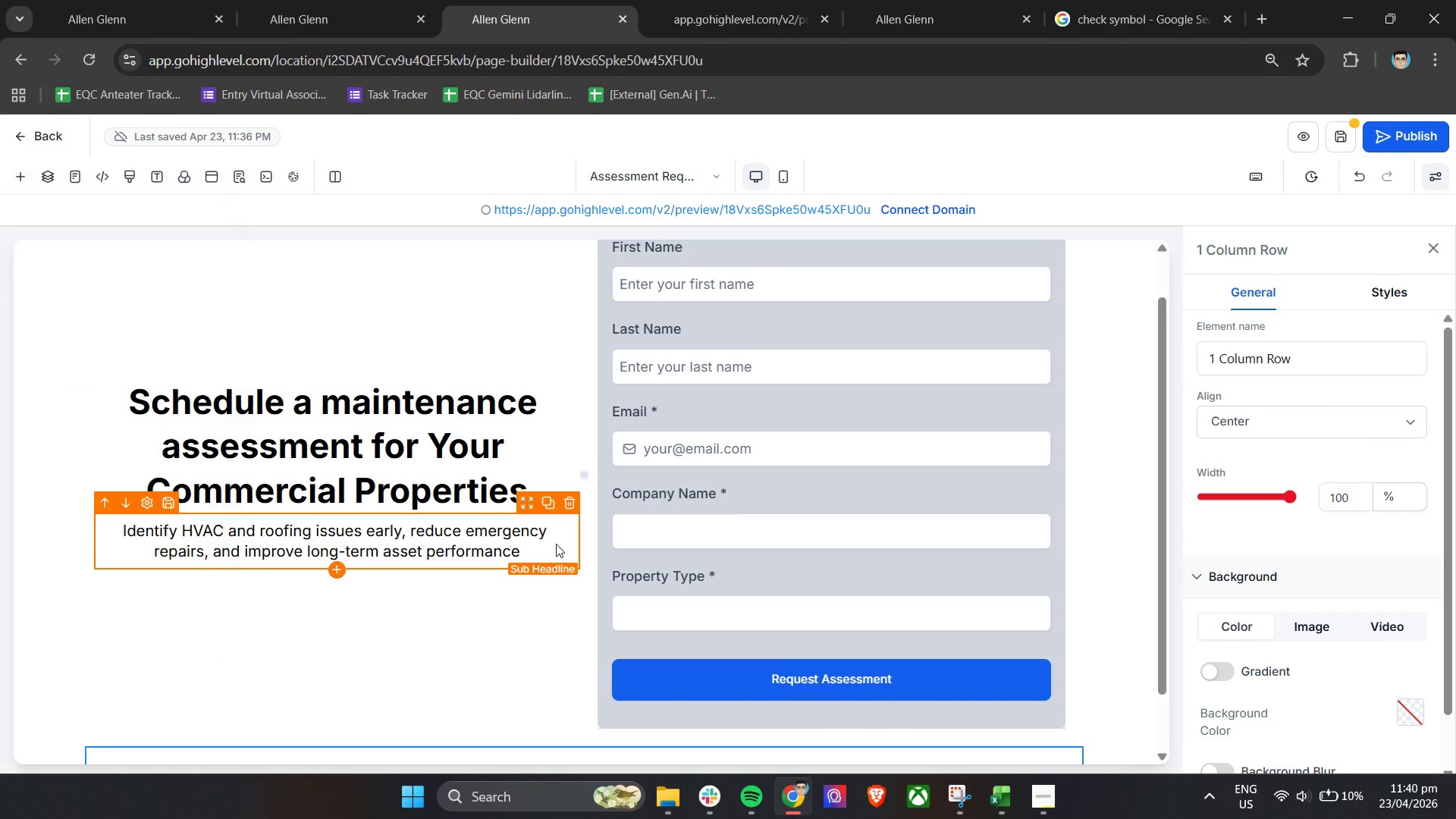 
scroll: coordinate [629, 540], scroll_direction: down, amount: 3.0
 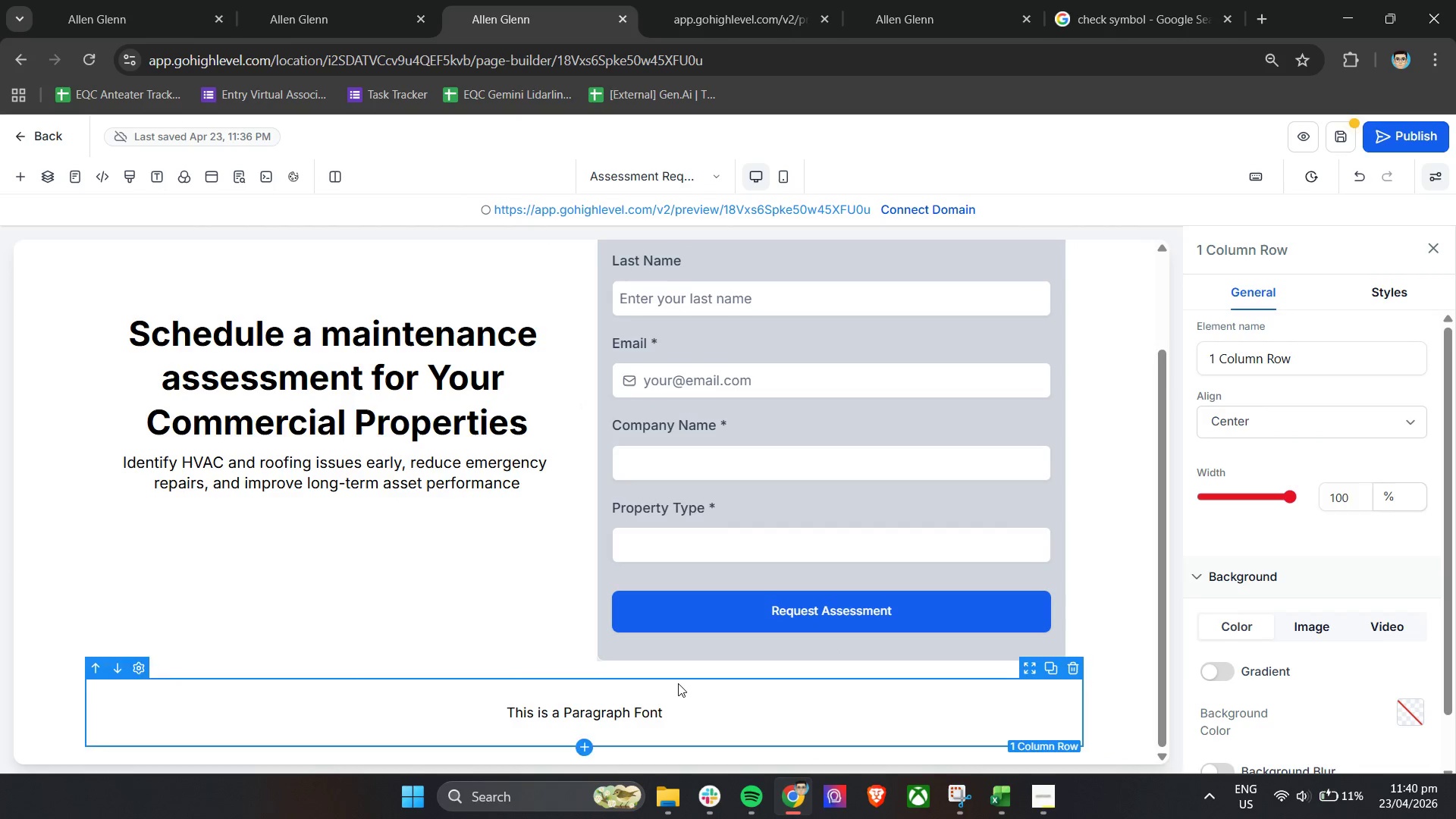 
double_click([674, 711])
 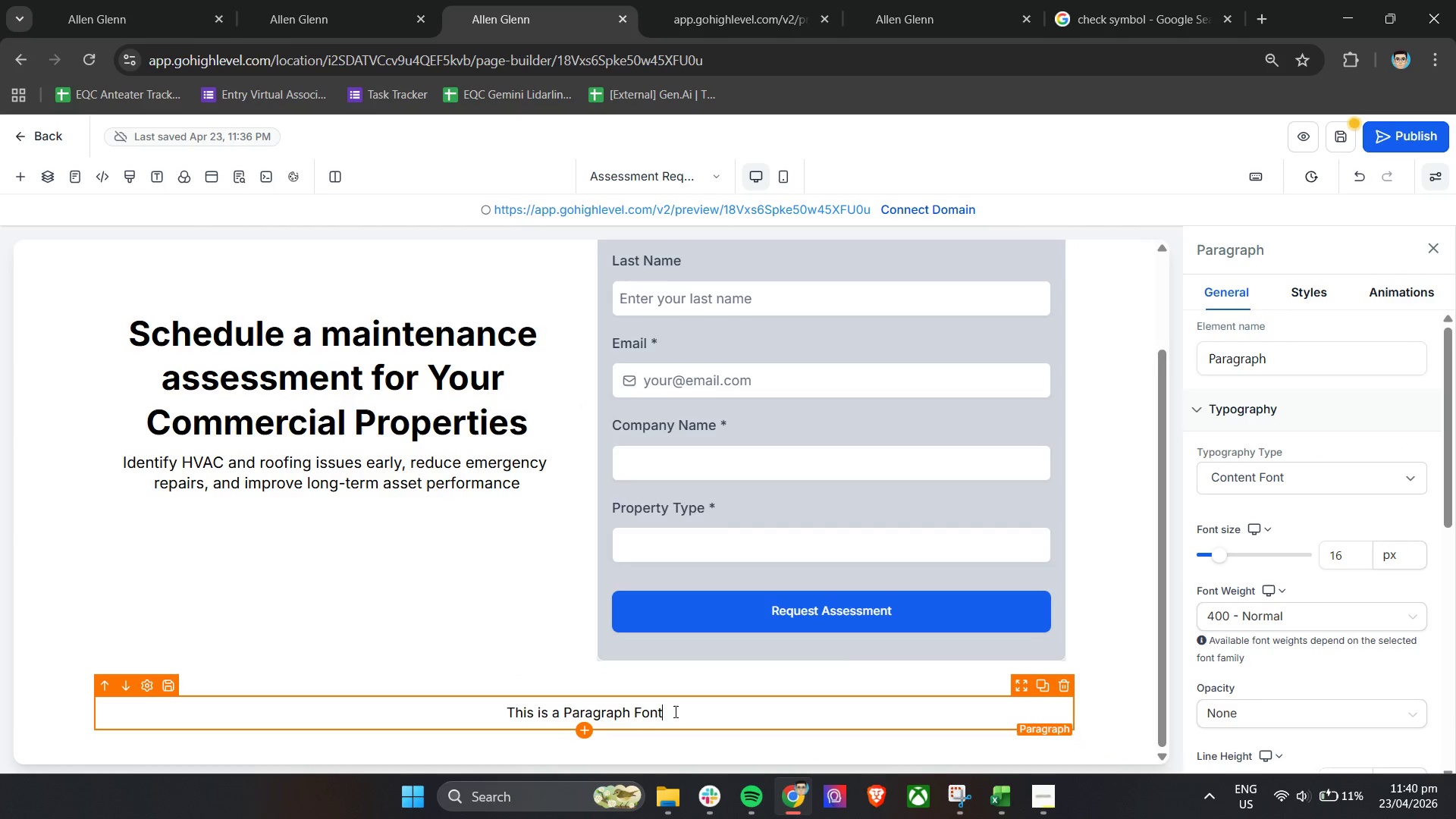 
triple_click([674, 711])
 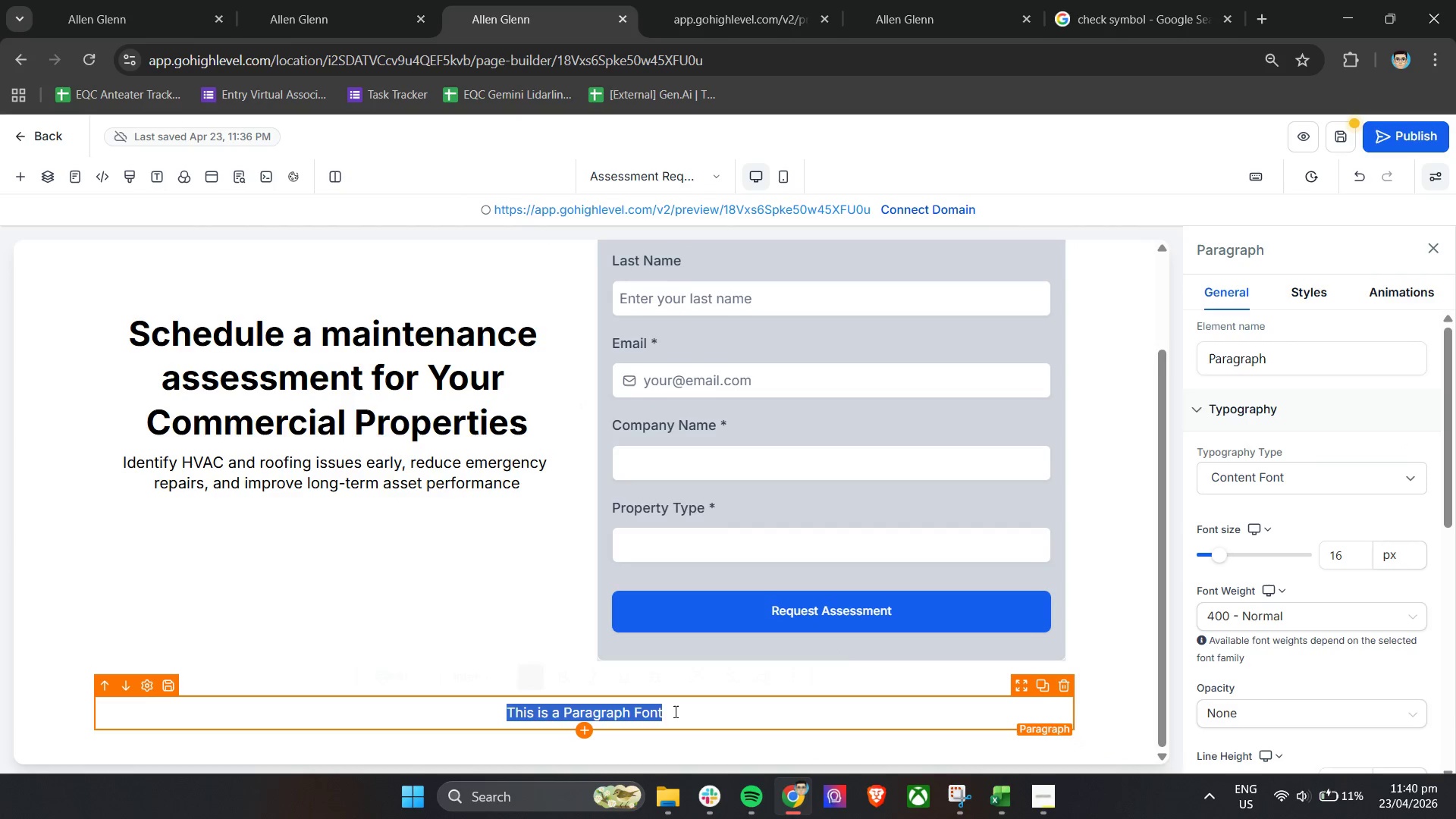 
triple_click([674, 711])
 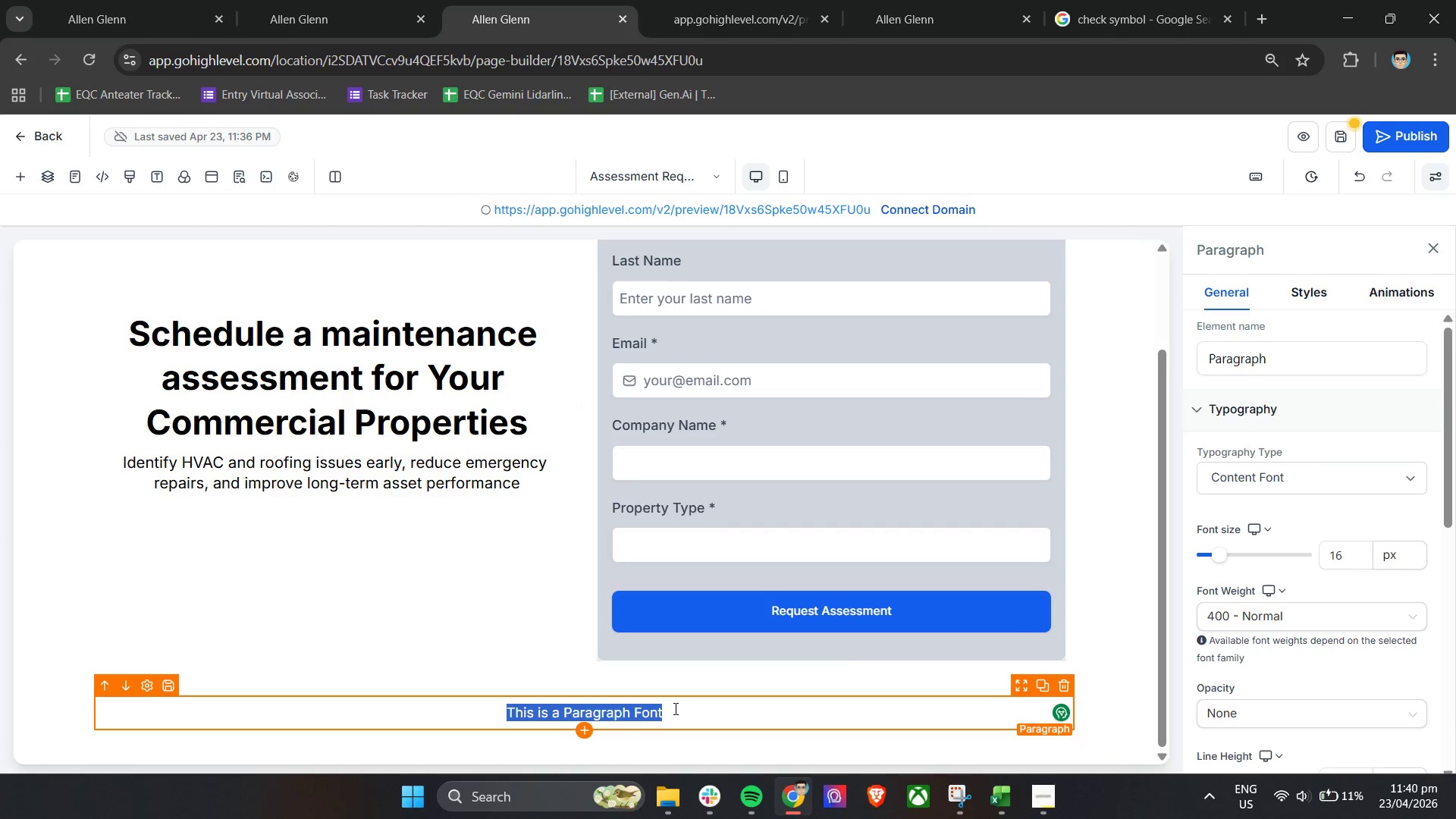 
key(Control+V)
 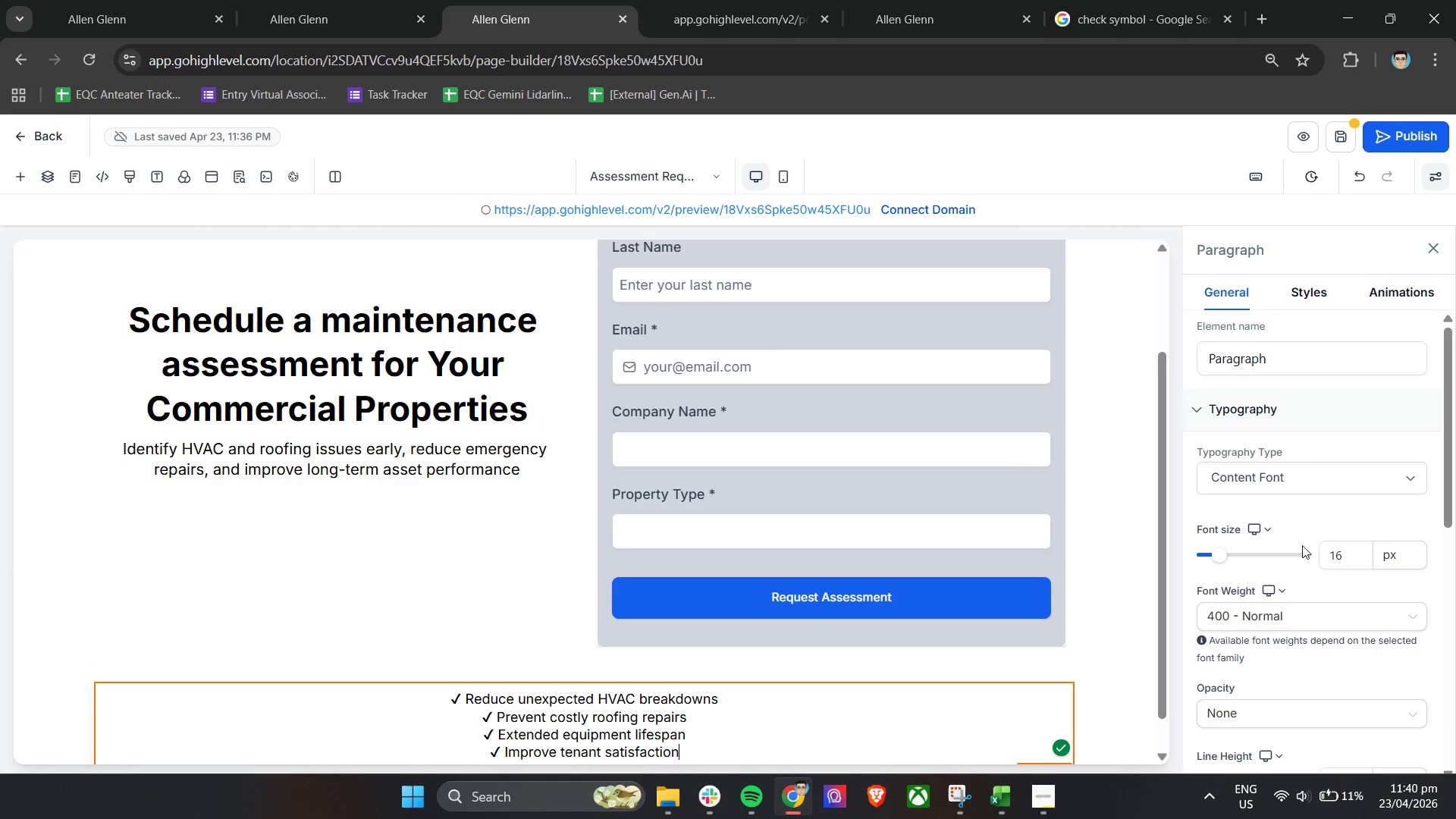 
left_click_drag(start_coordinate=[1342, 553], to_coordinate=[1329, 554])
 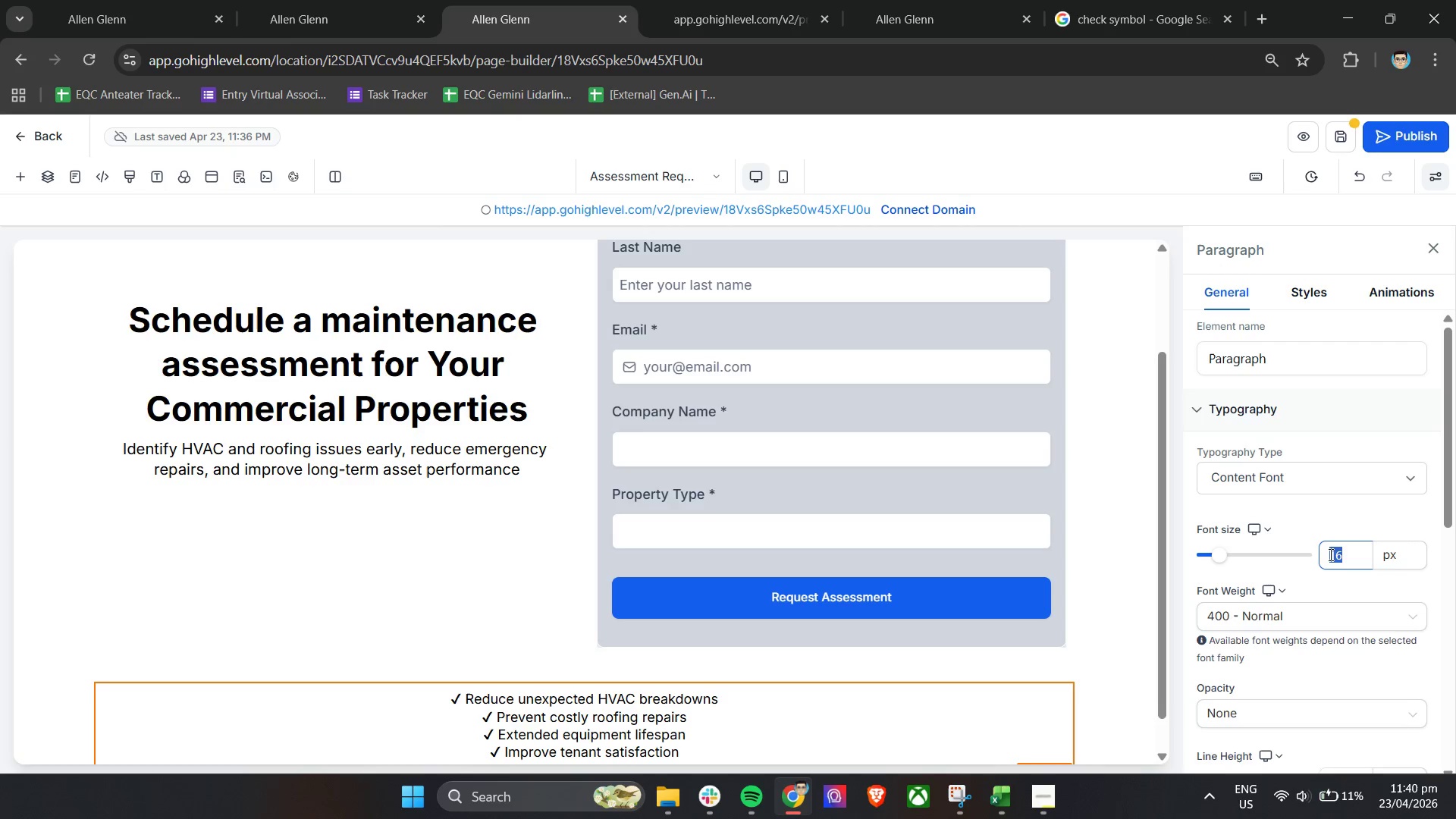 
type(18)
 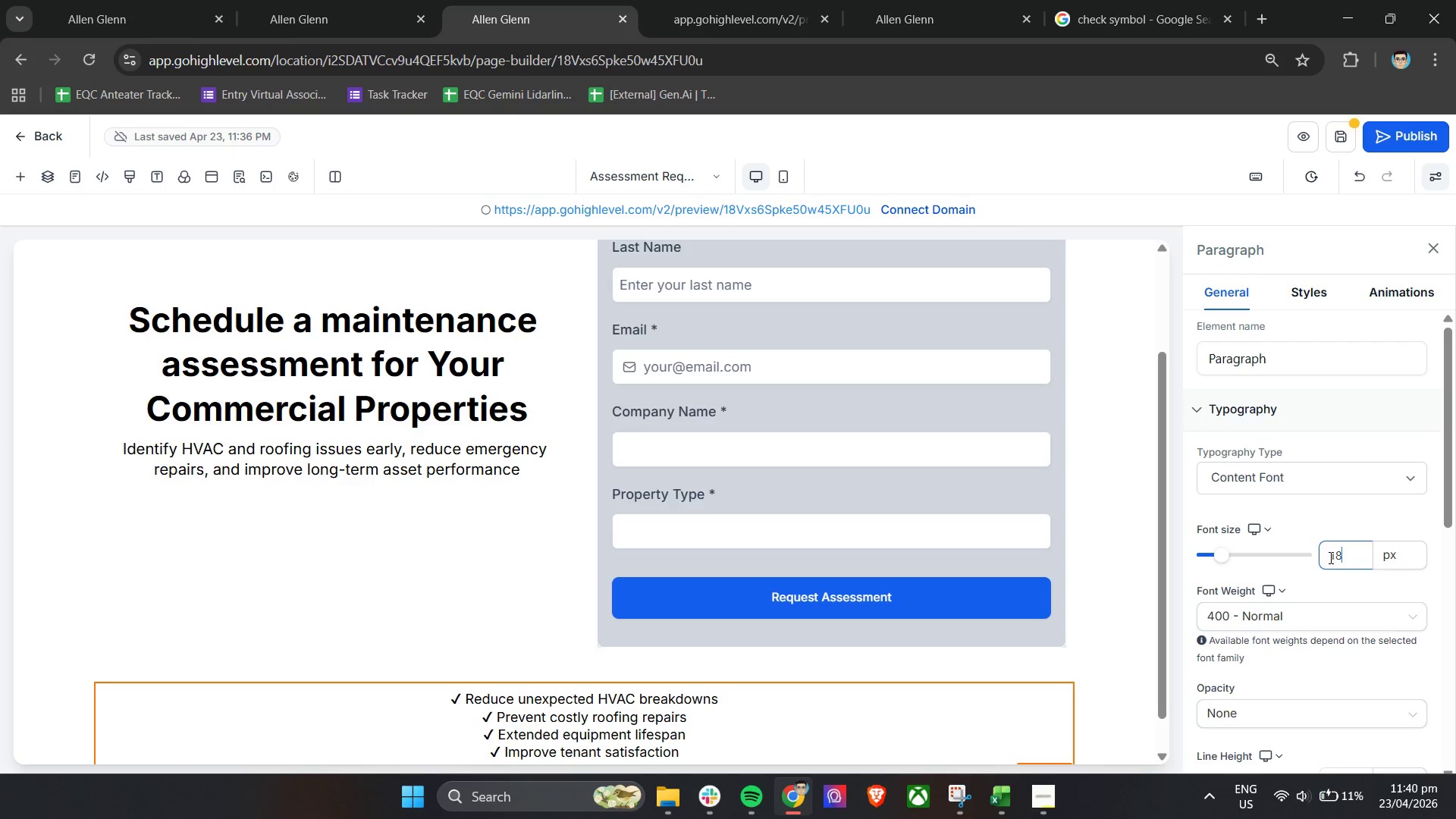 
key(Enter)
 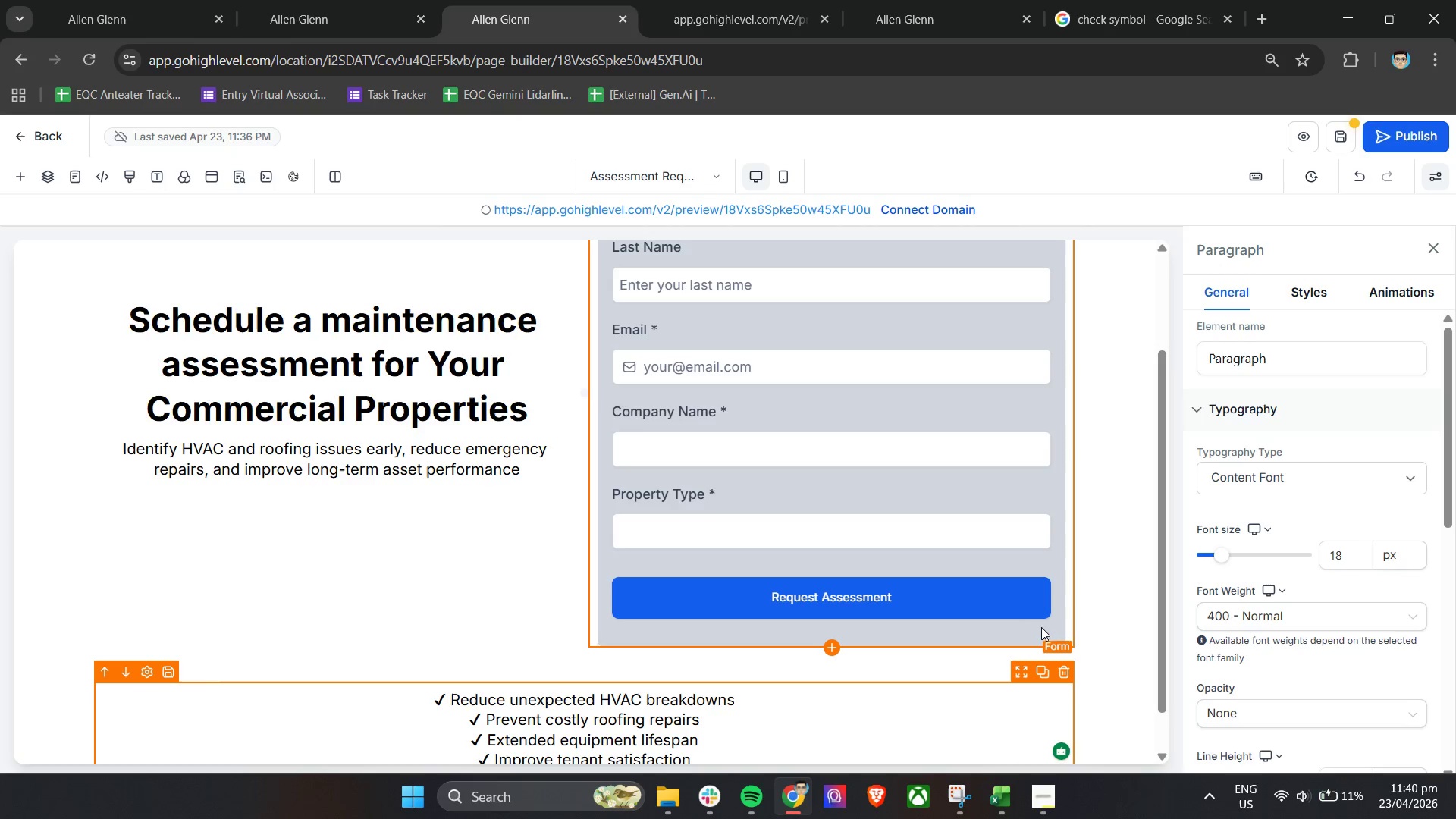 
scroll: coordinate [1286, 513], scroll_direction: down, amount: 3.0
 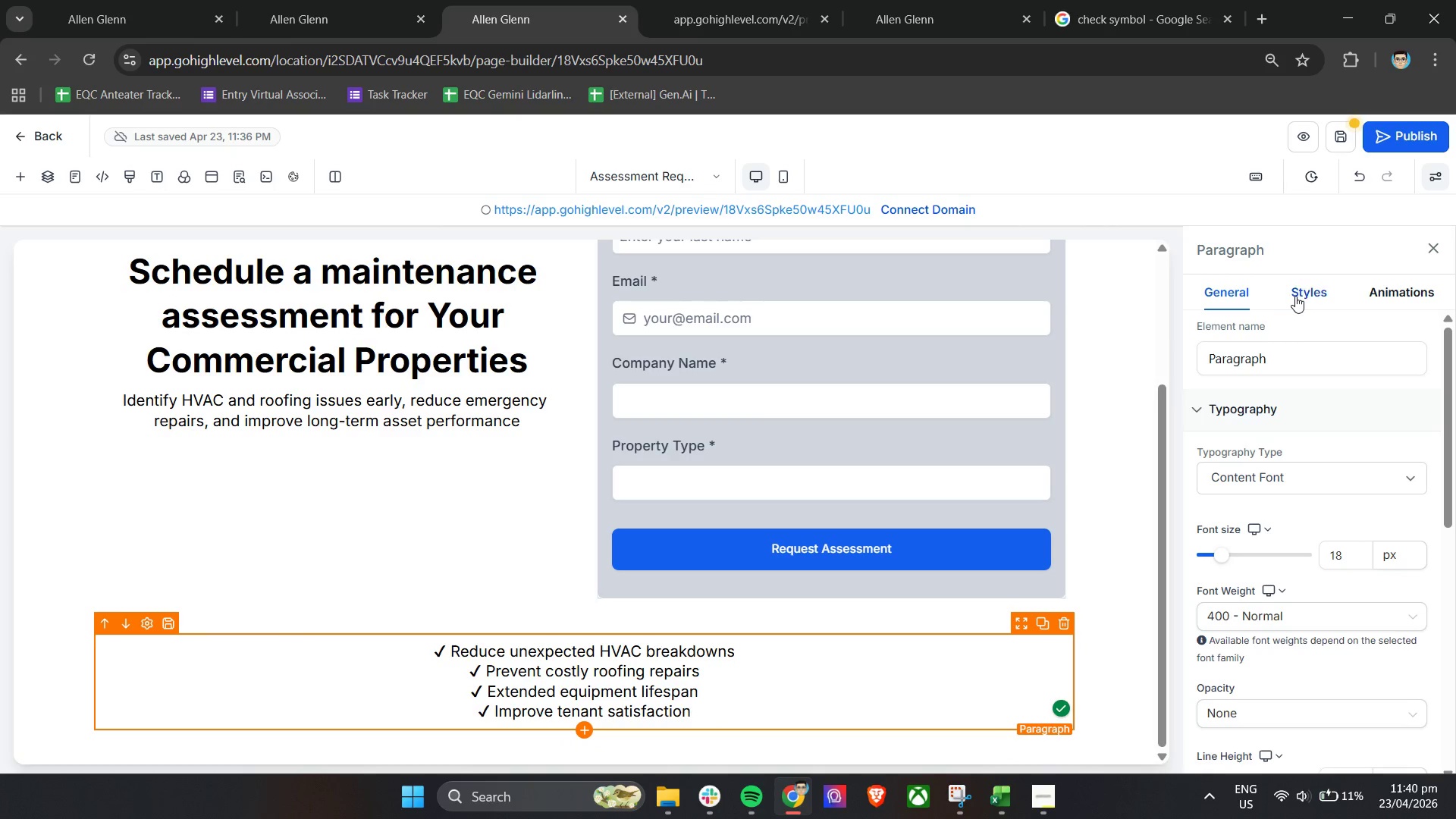 
left_click([1302, 297])
 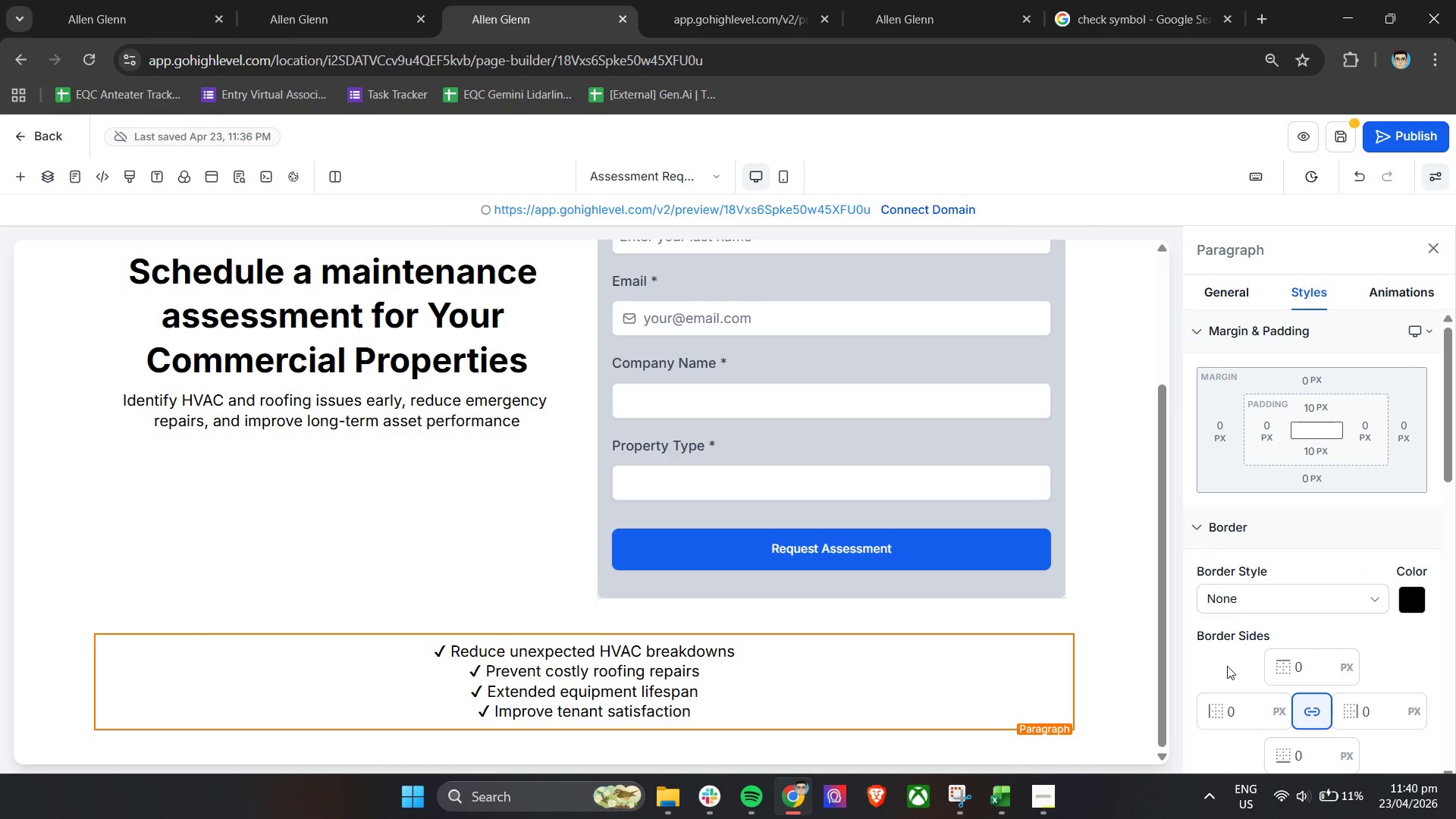 
scroll: coordinate [1223, 573], scroll_direction: down, amount: 7.0
 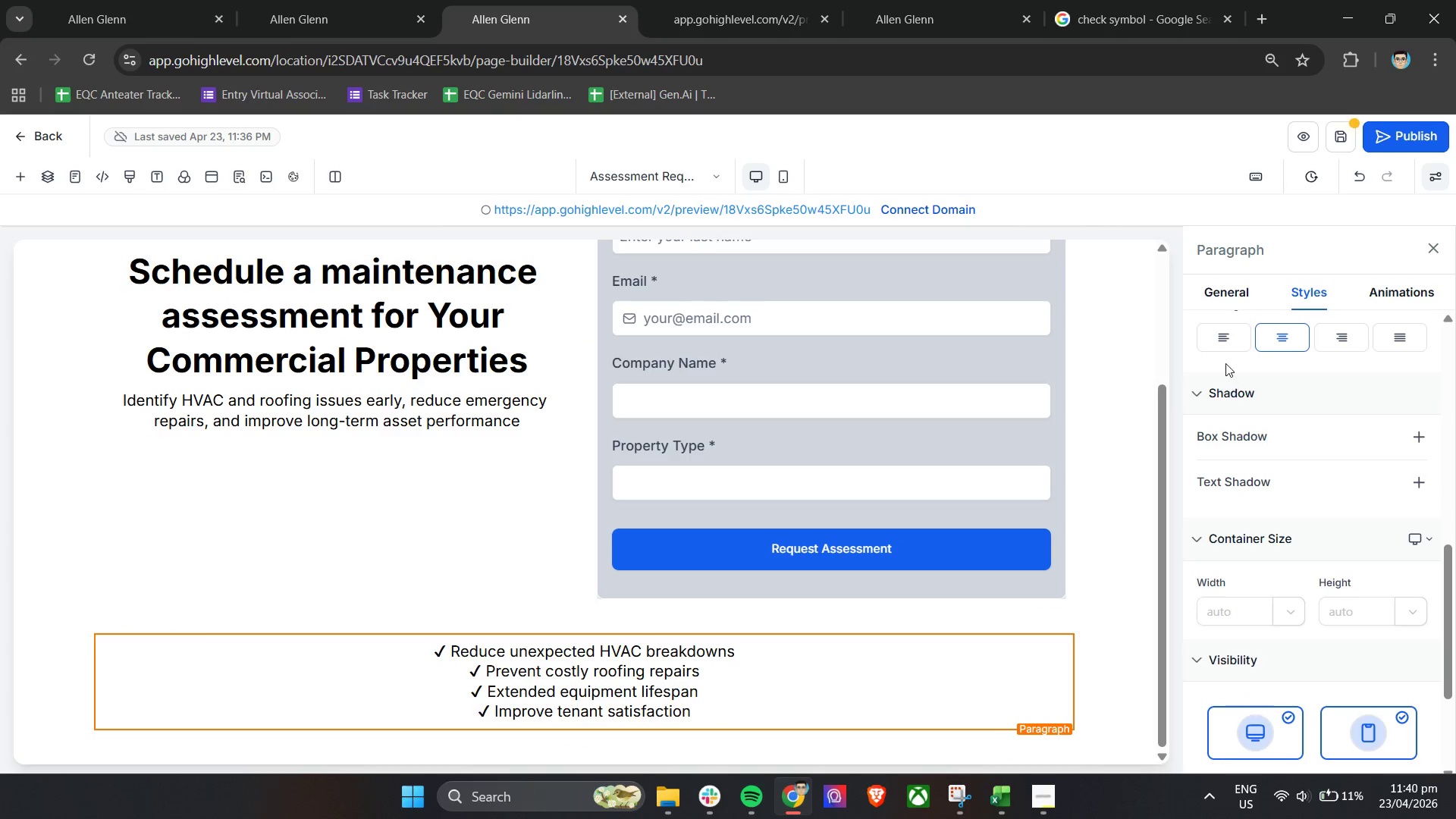 
left_click([1223, 345])
 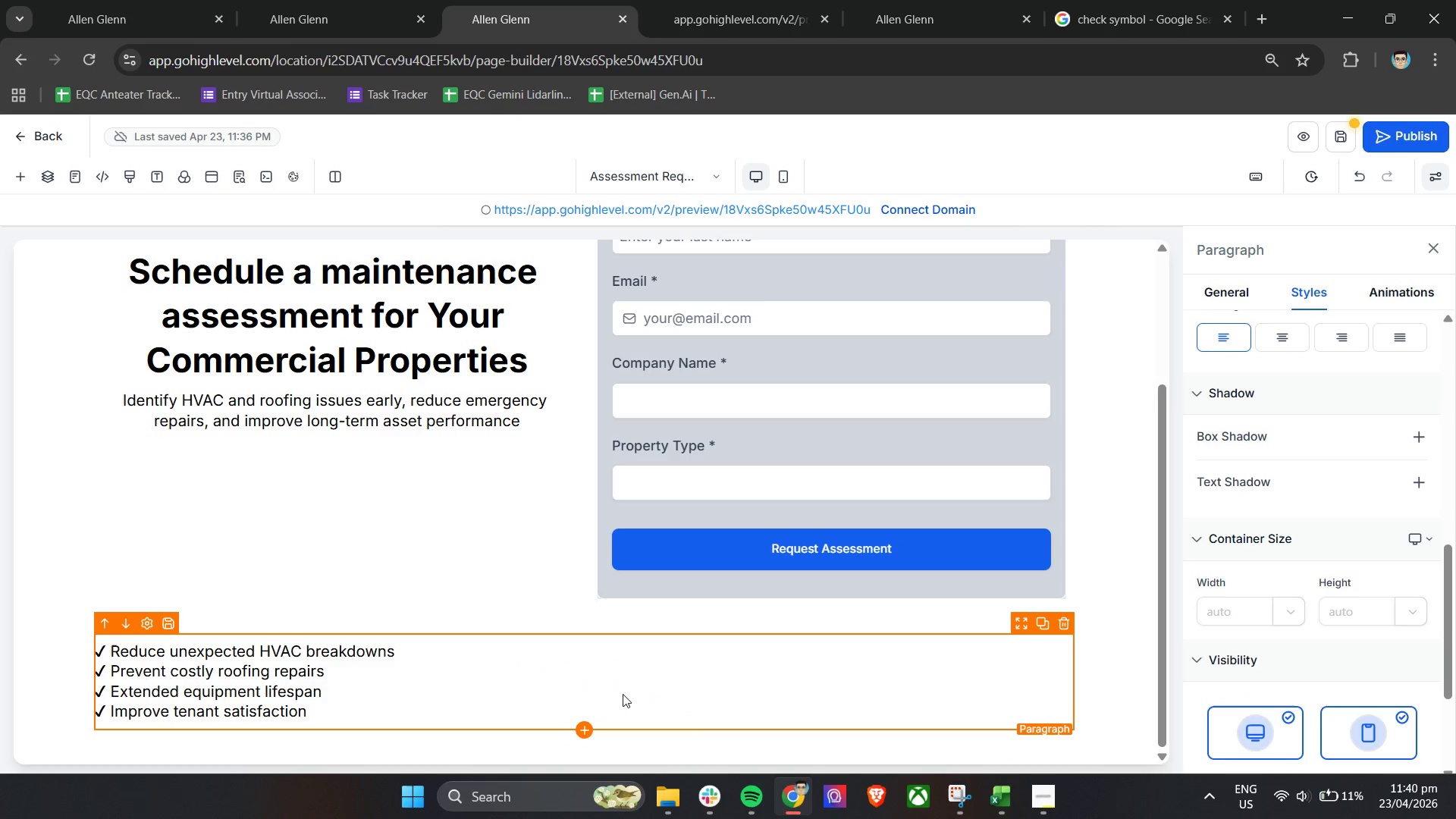 
left_click([608, 699])
 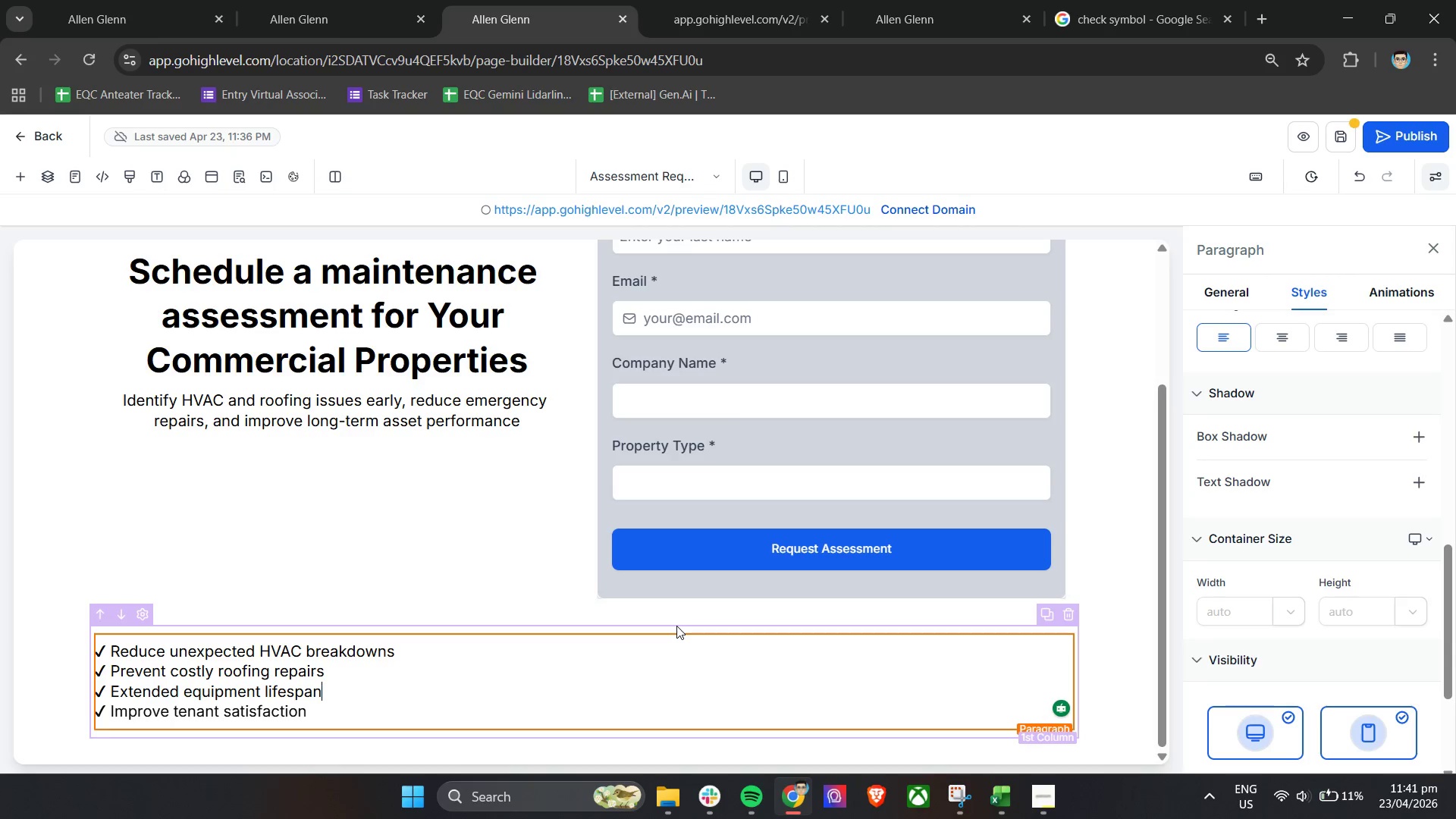 
wait(28.41)
 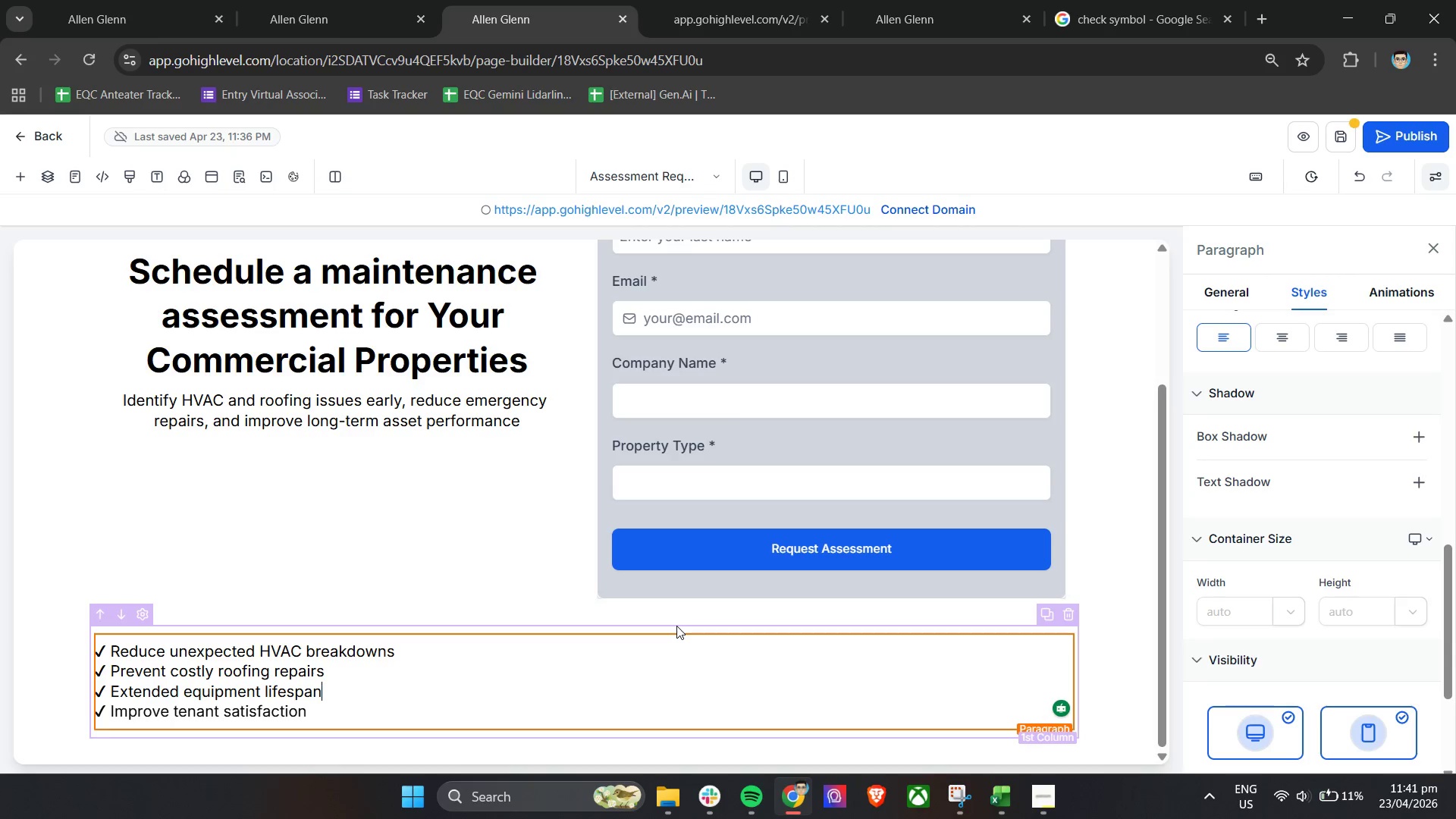 
scroll: coordinate [1292, 604], scroll_direction: down, amount: 7.0
 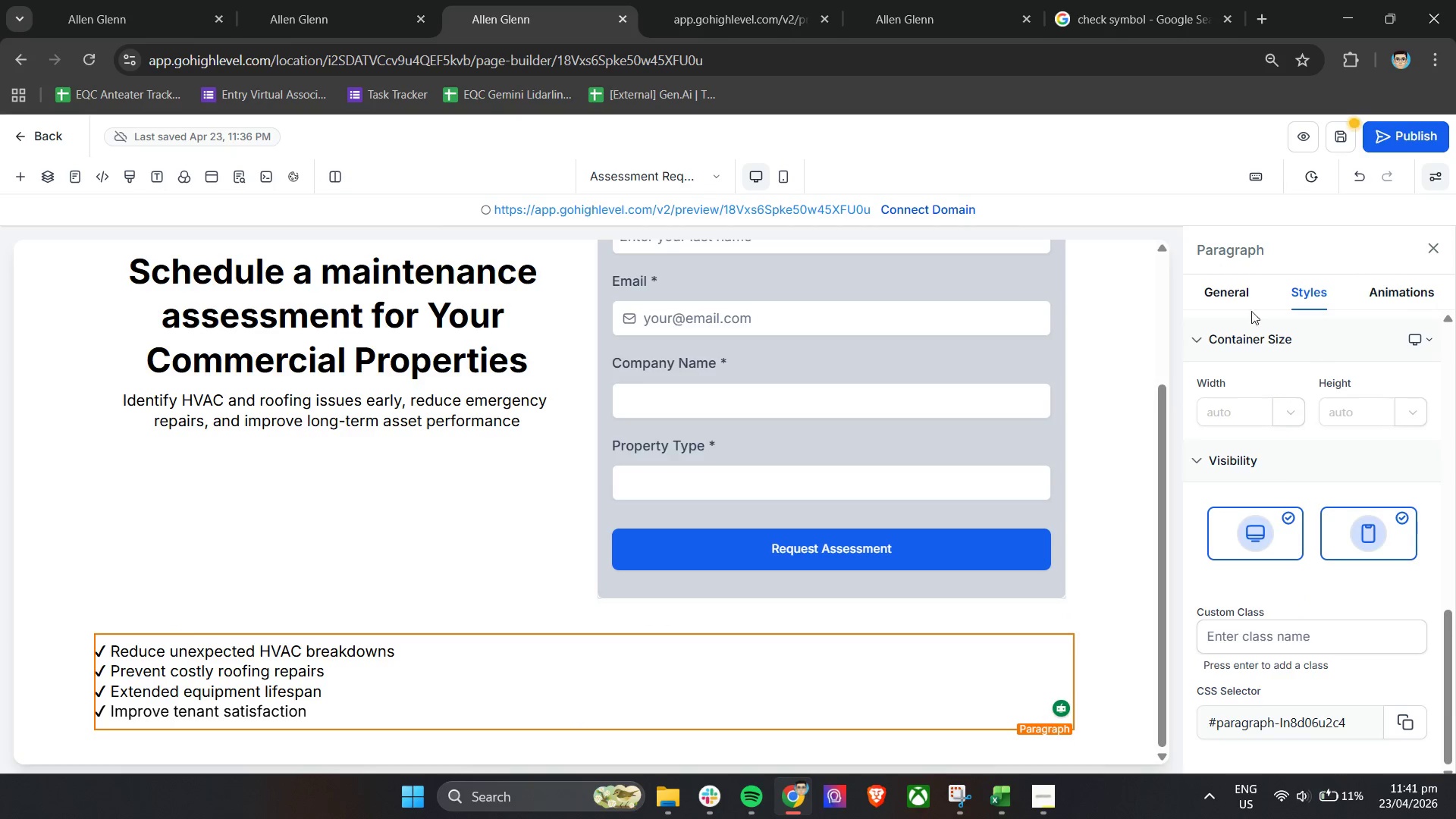 
left_click([1241, 294])
 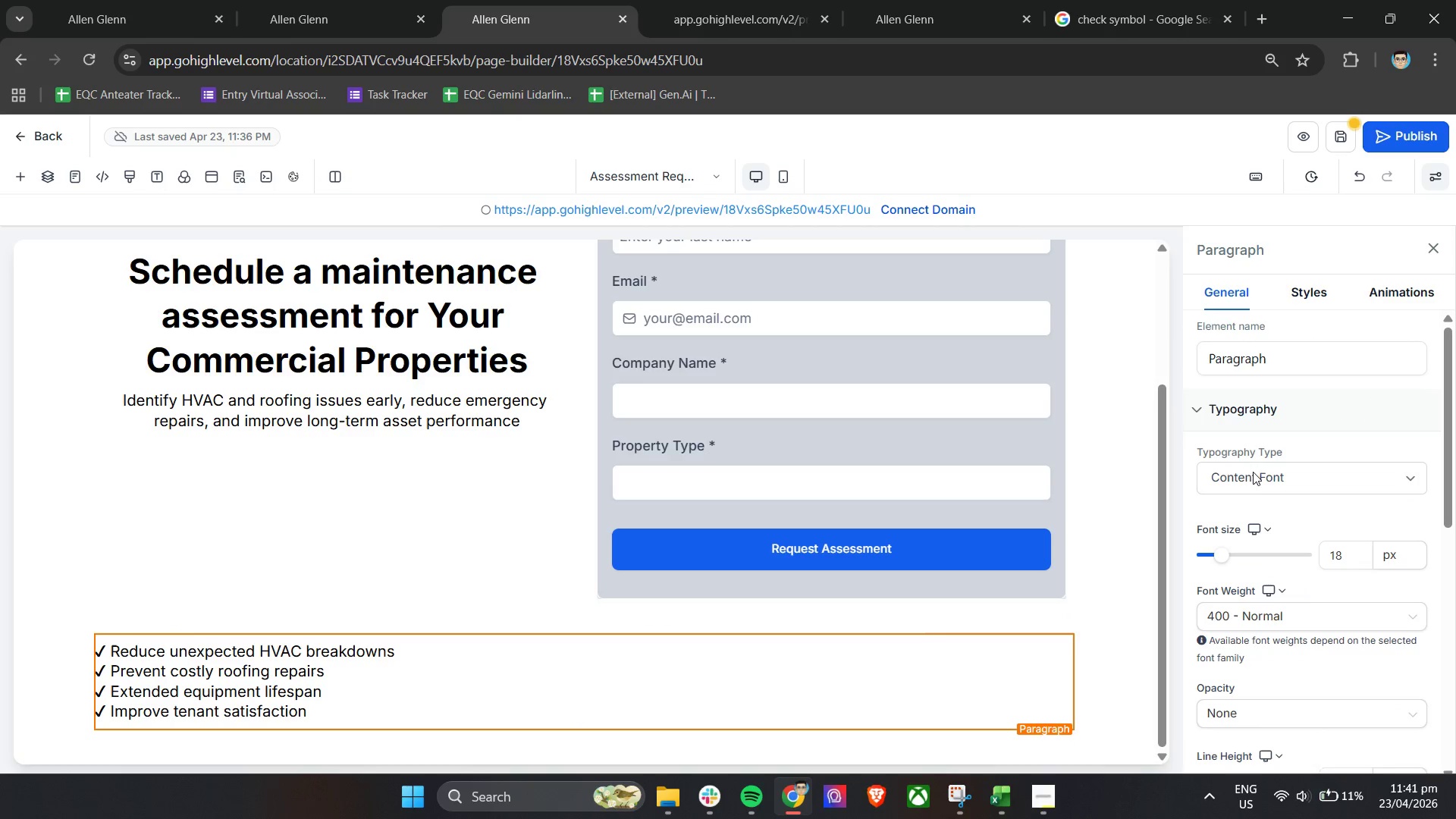 
scroll: coordinate [1284, 600], scroll_direction: down, amount: 6.0
 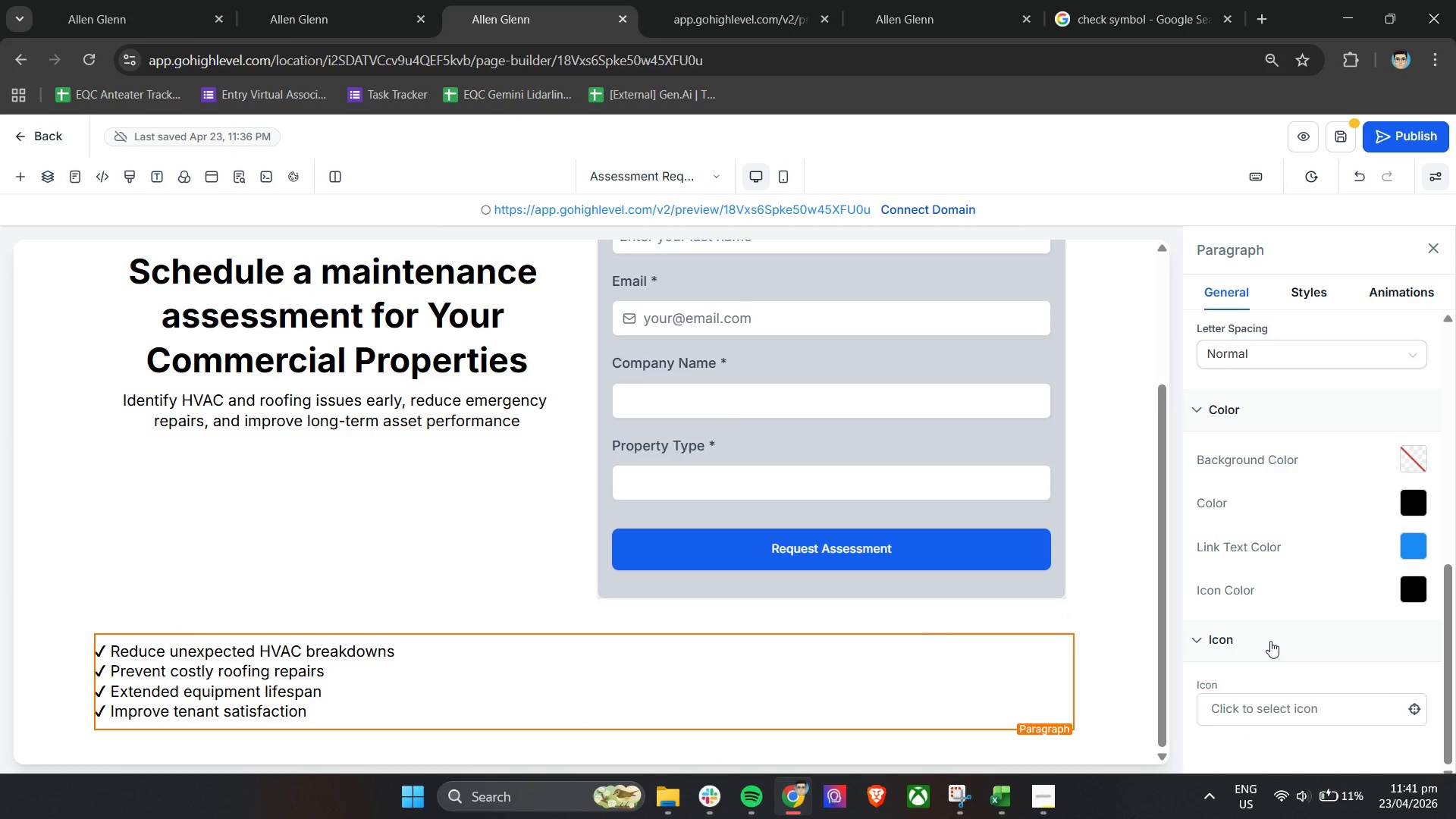 
scroll: coordinate [1269, 639], scroll_direction: up, amount: 1.0
 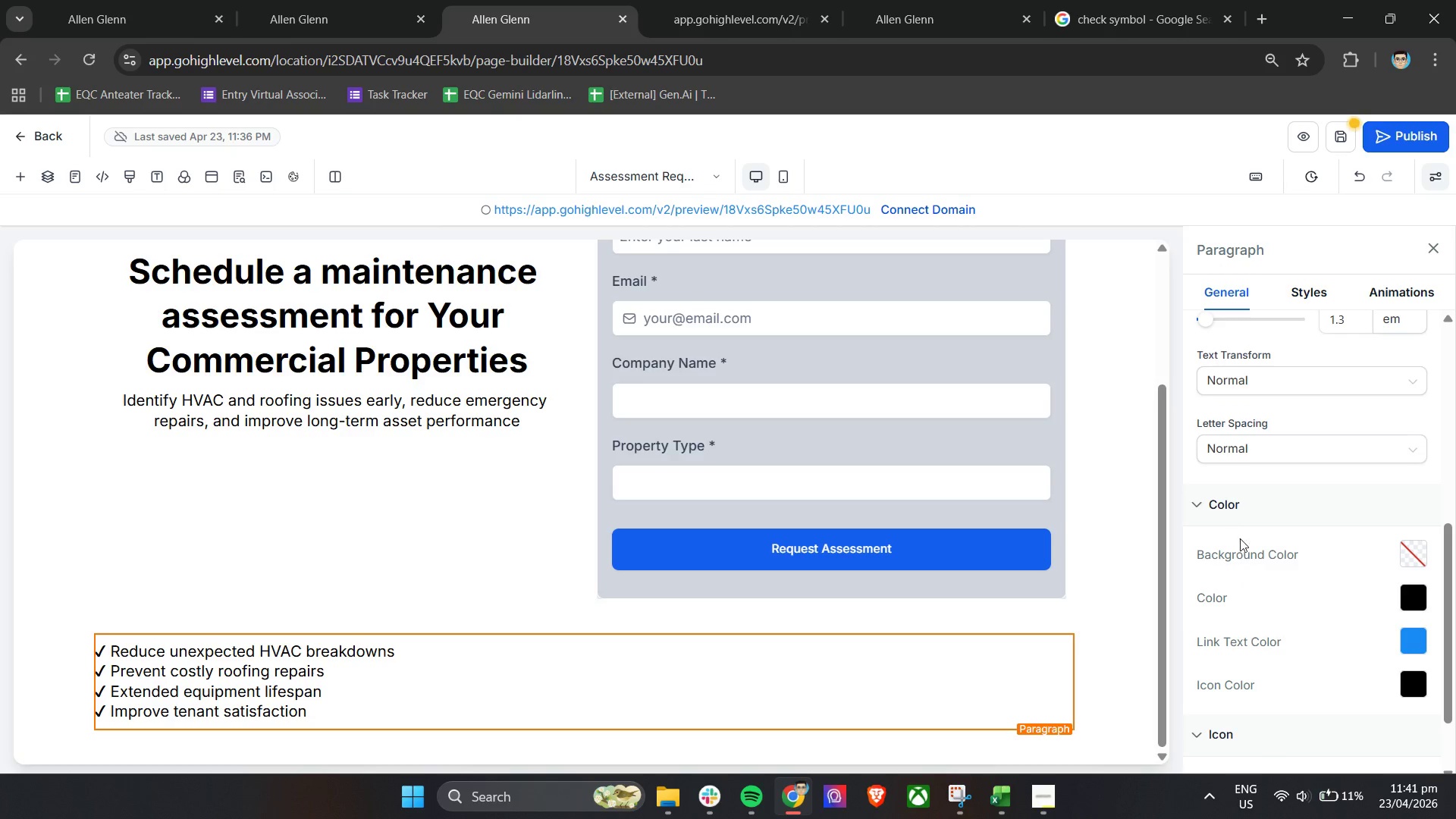 
left_click([1420, 552])
 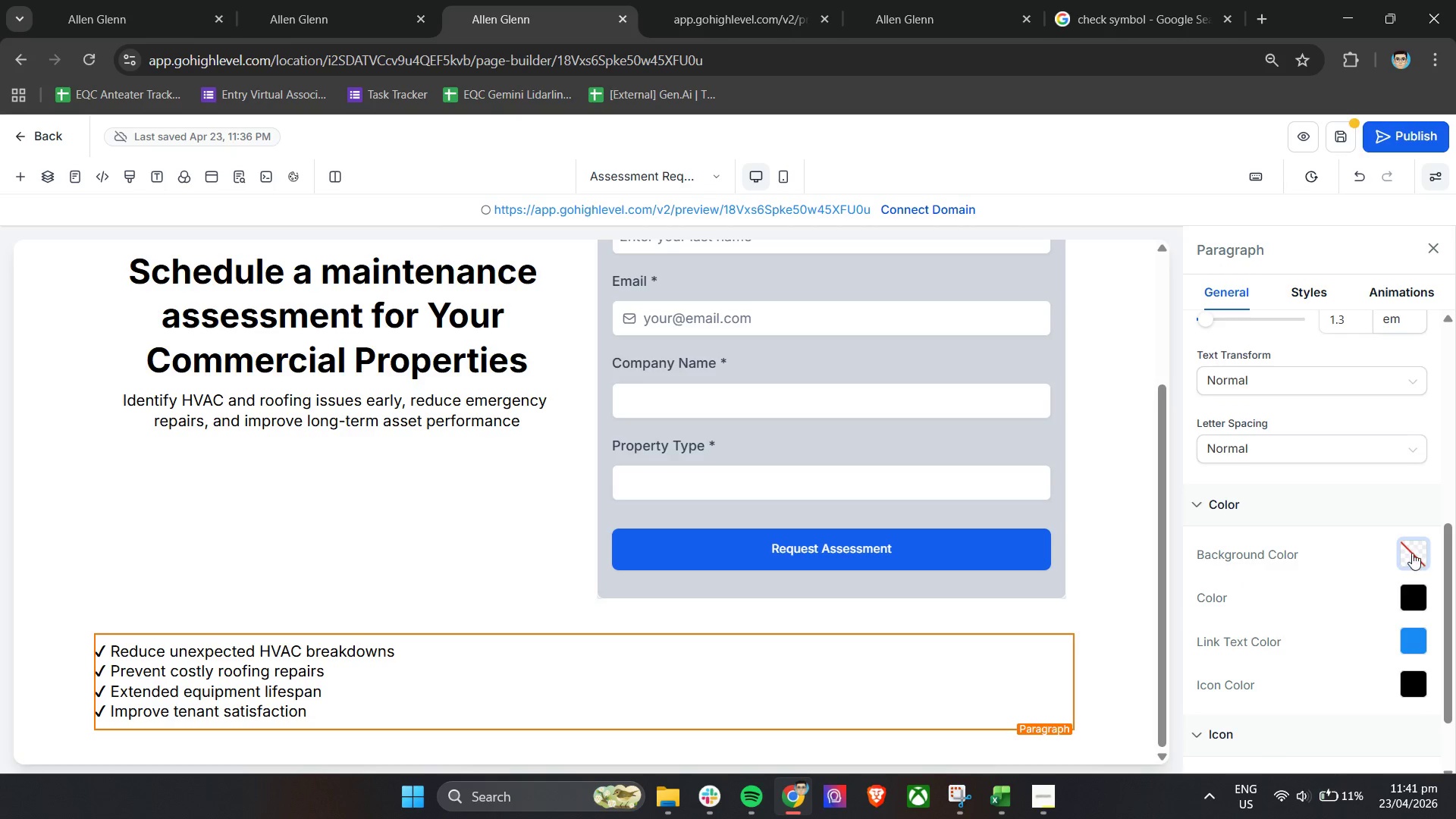 
left_click([1412, 553])
 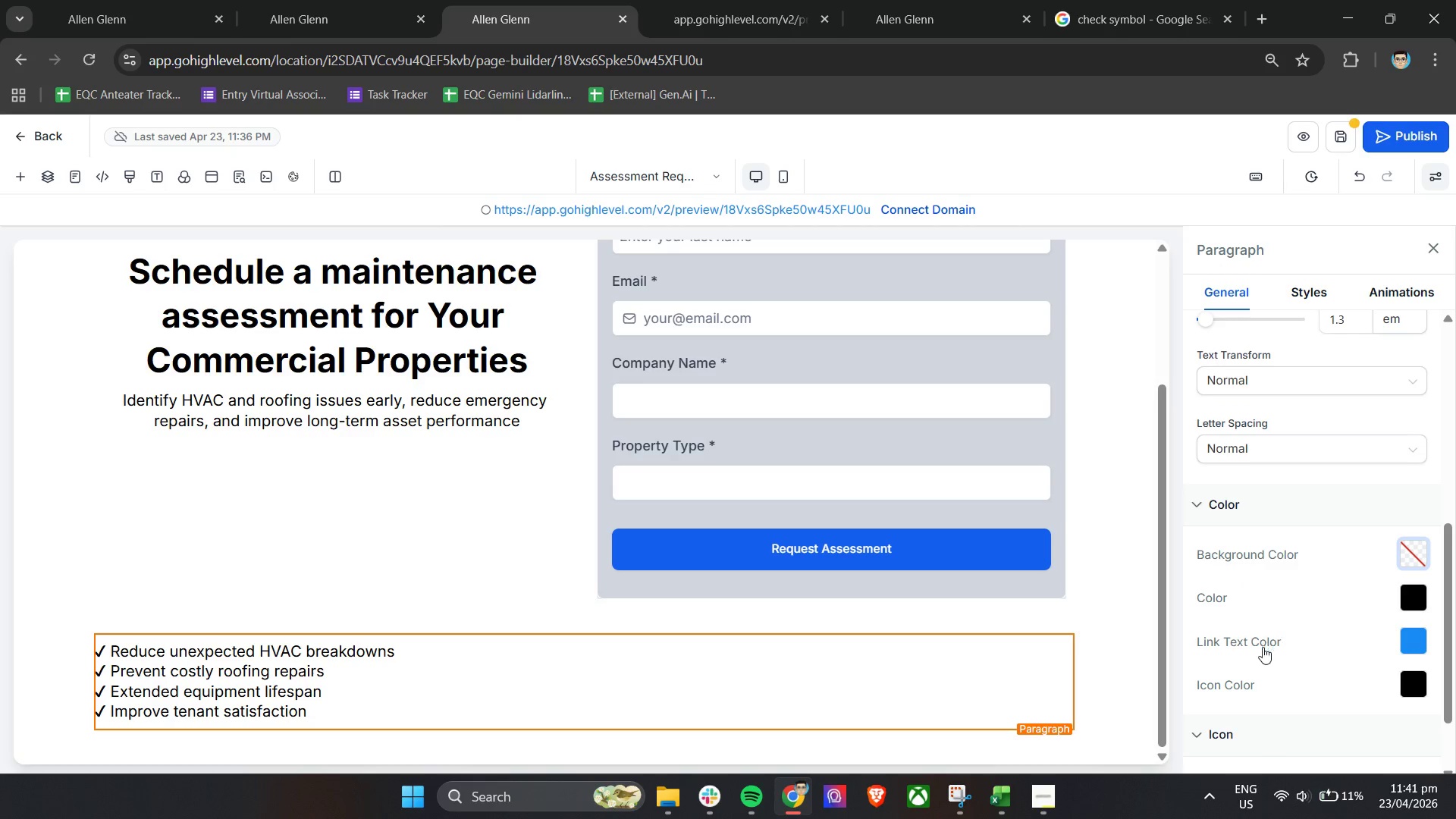 
scroll: coordinate [1263, 647], scroll_direction: down, amount: 2.0
 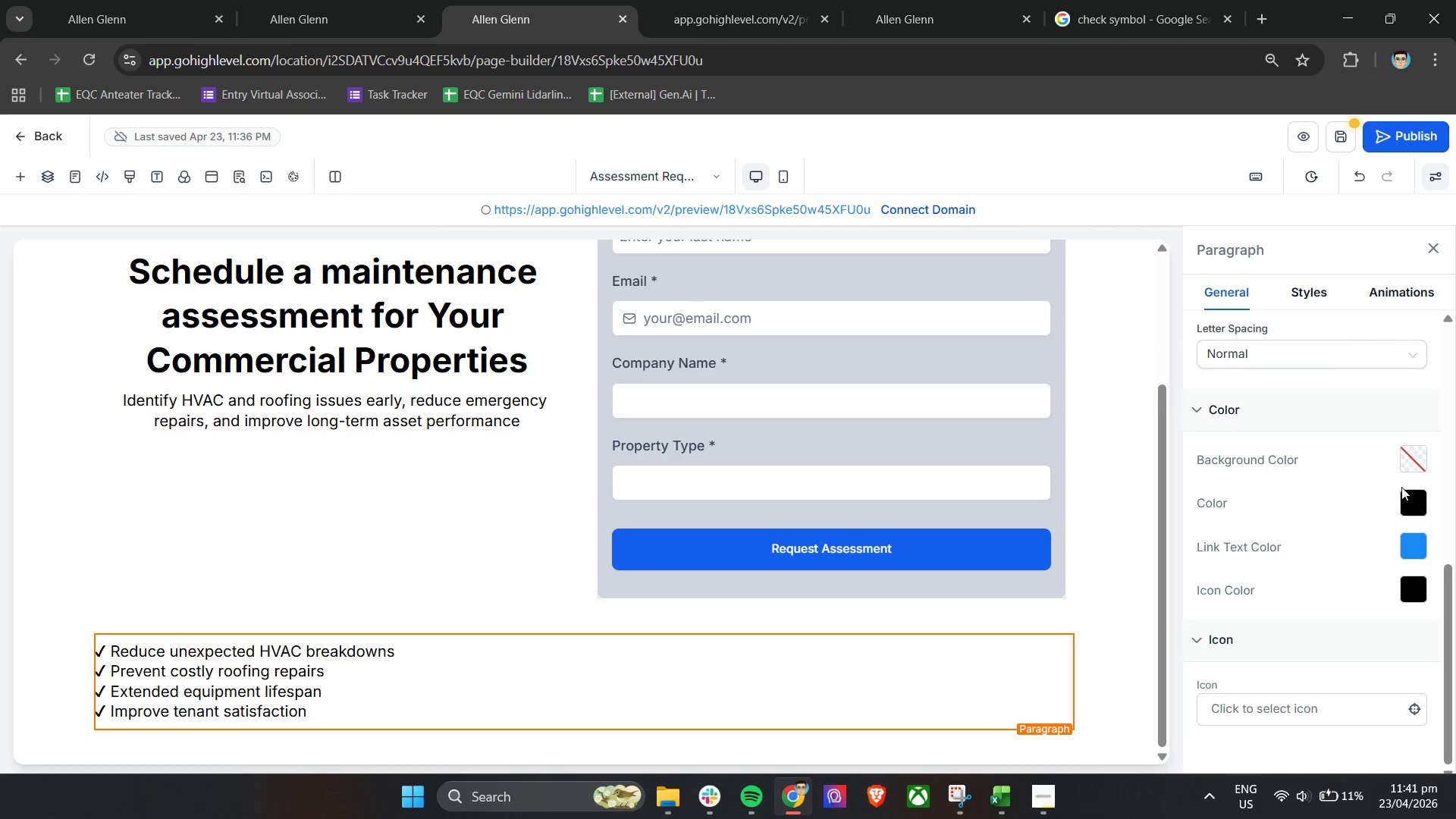 
left_click([1410, 464])
 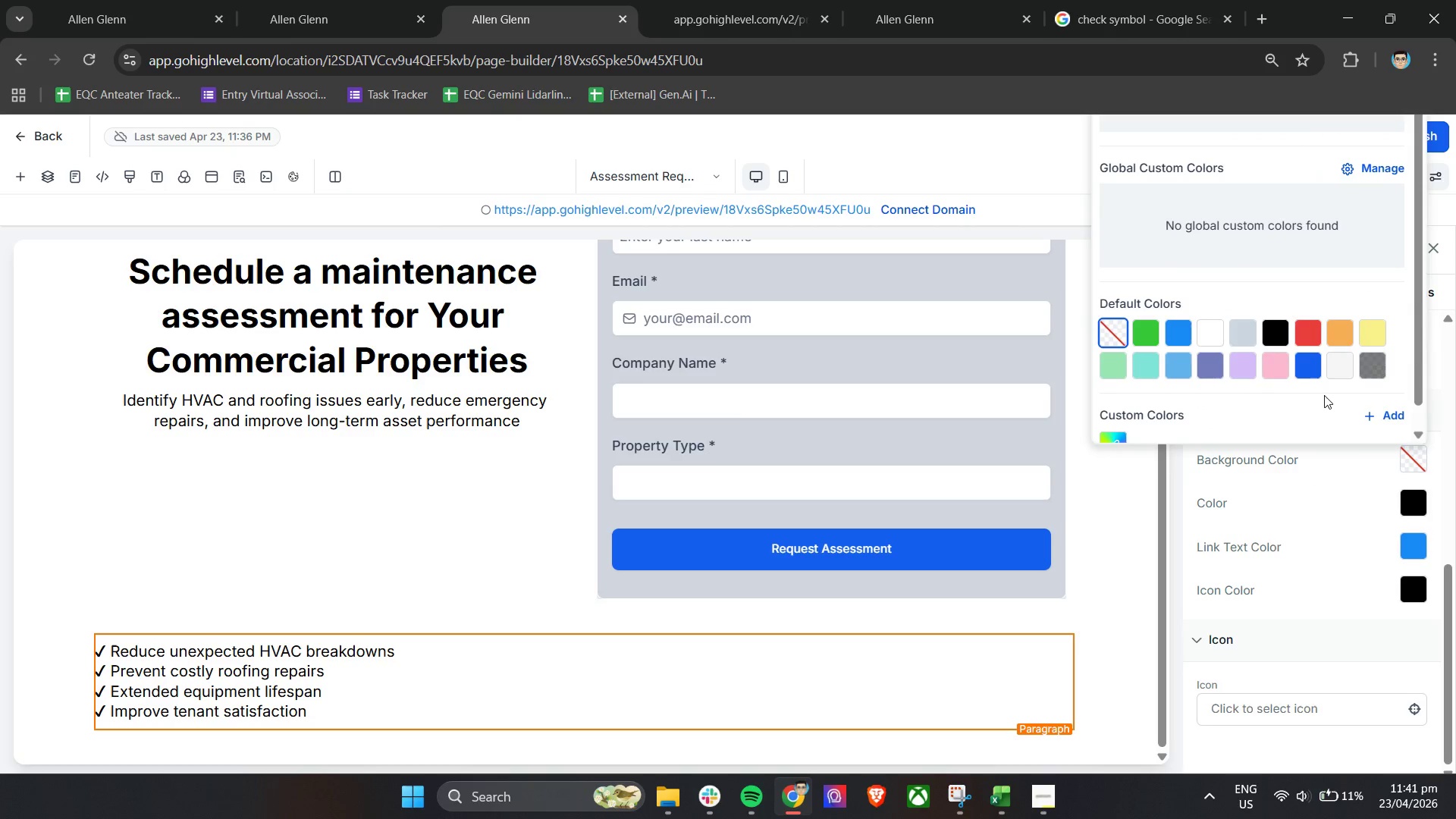 
left_click([1376, 412])
 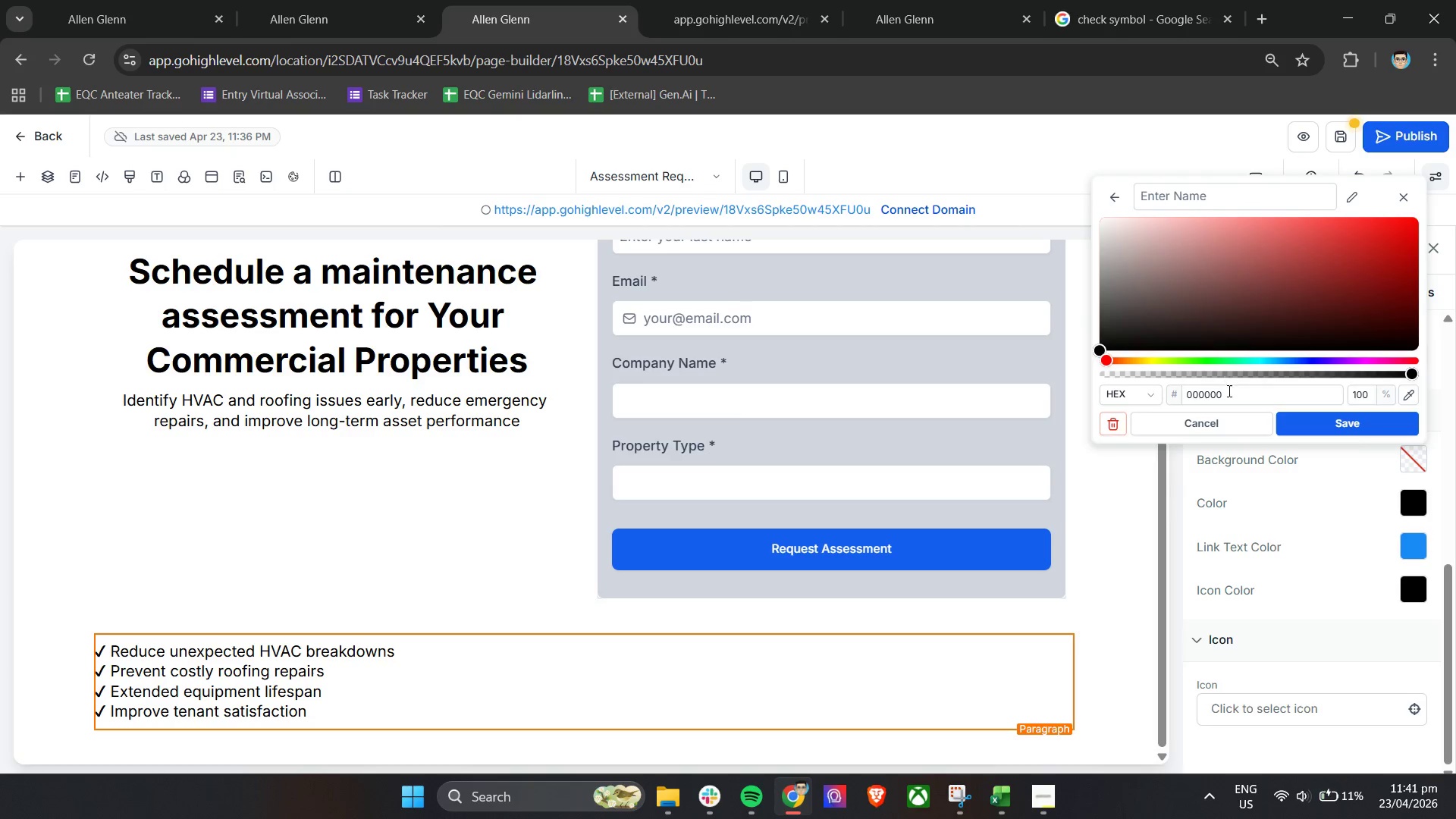 
left_click_drag(start_coordinate=[1231, 399], to_coordinate=[1174, 391])
 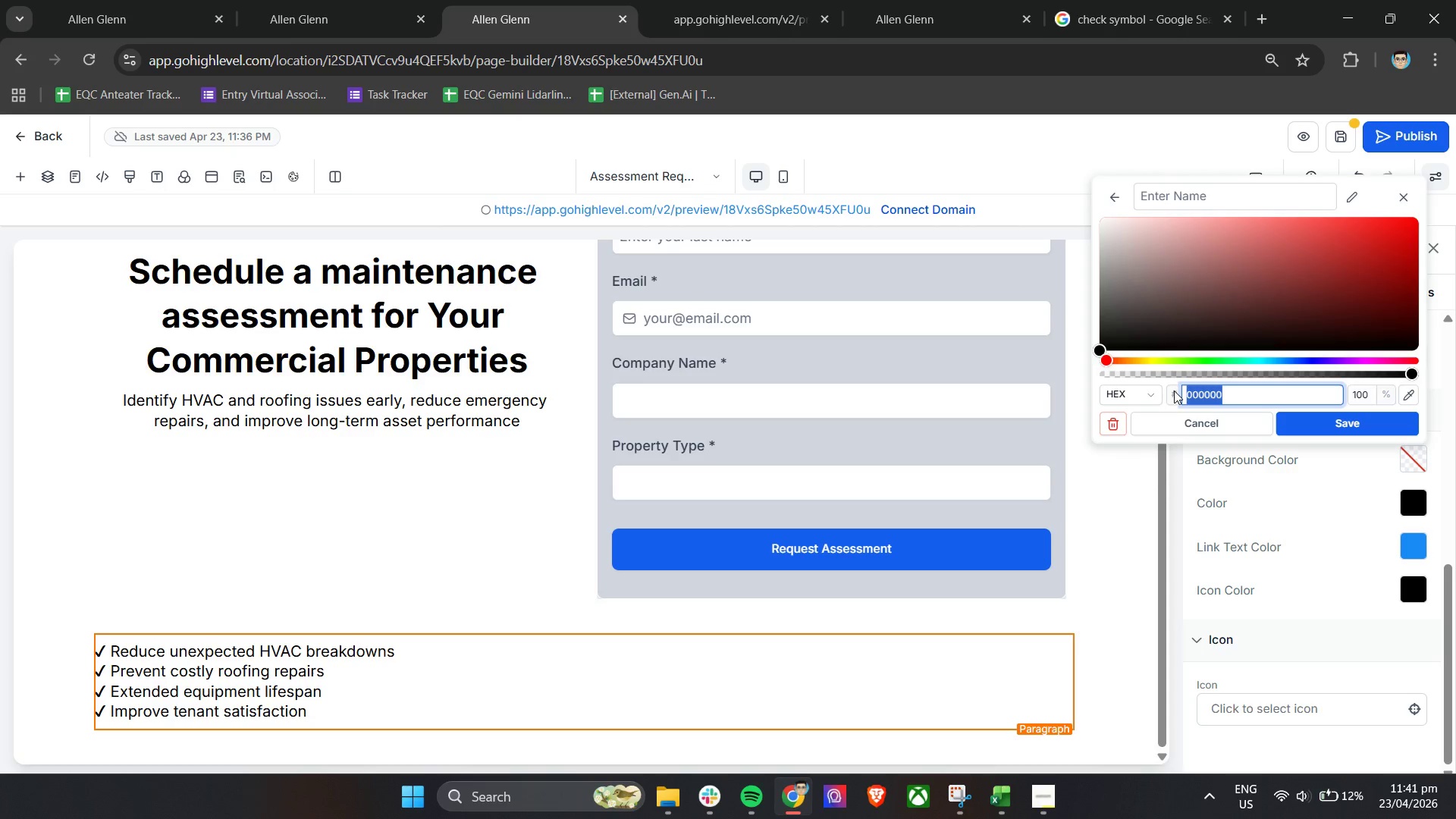 
type(f7f9)
 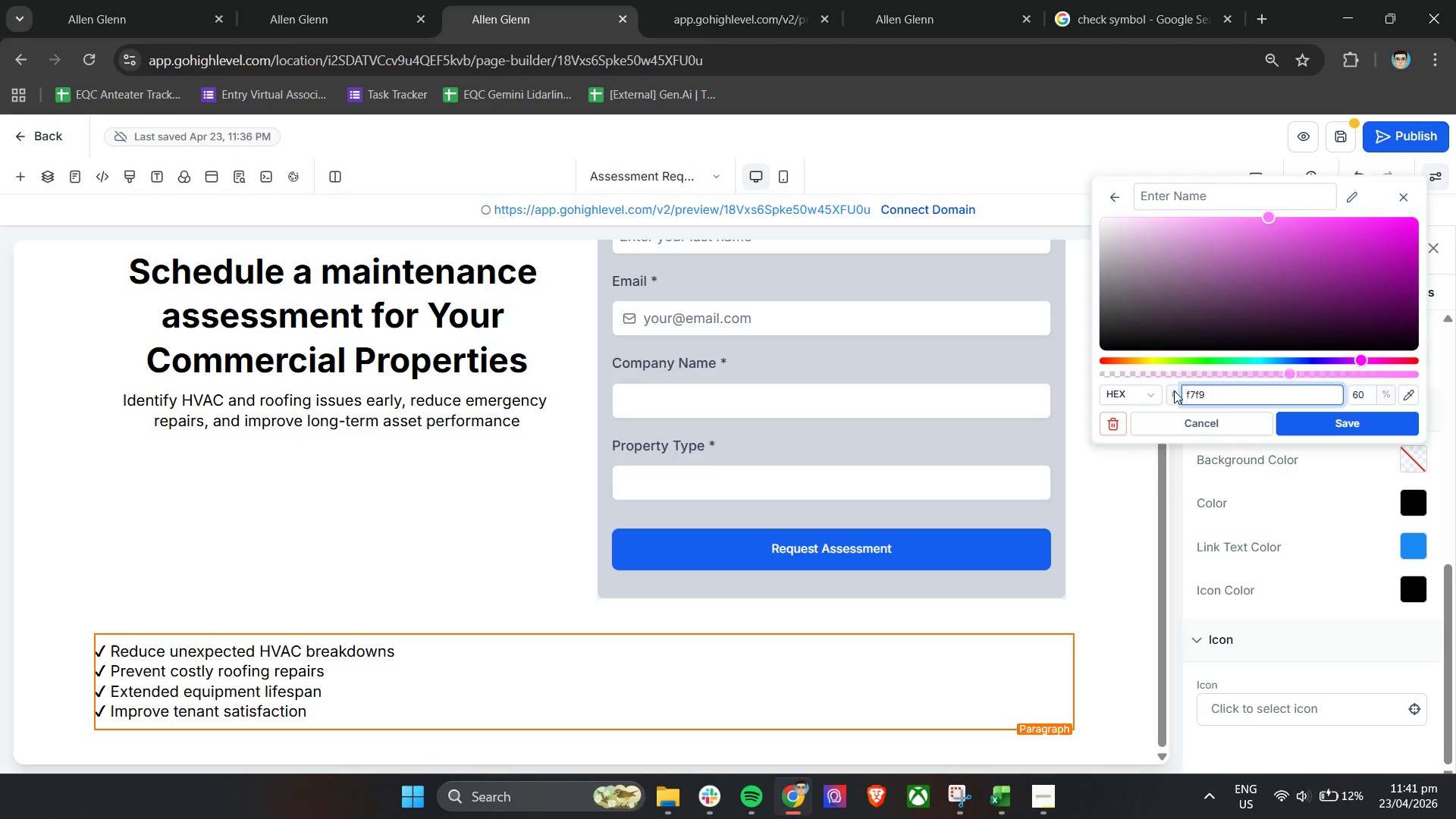 
type(fc)
 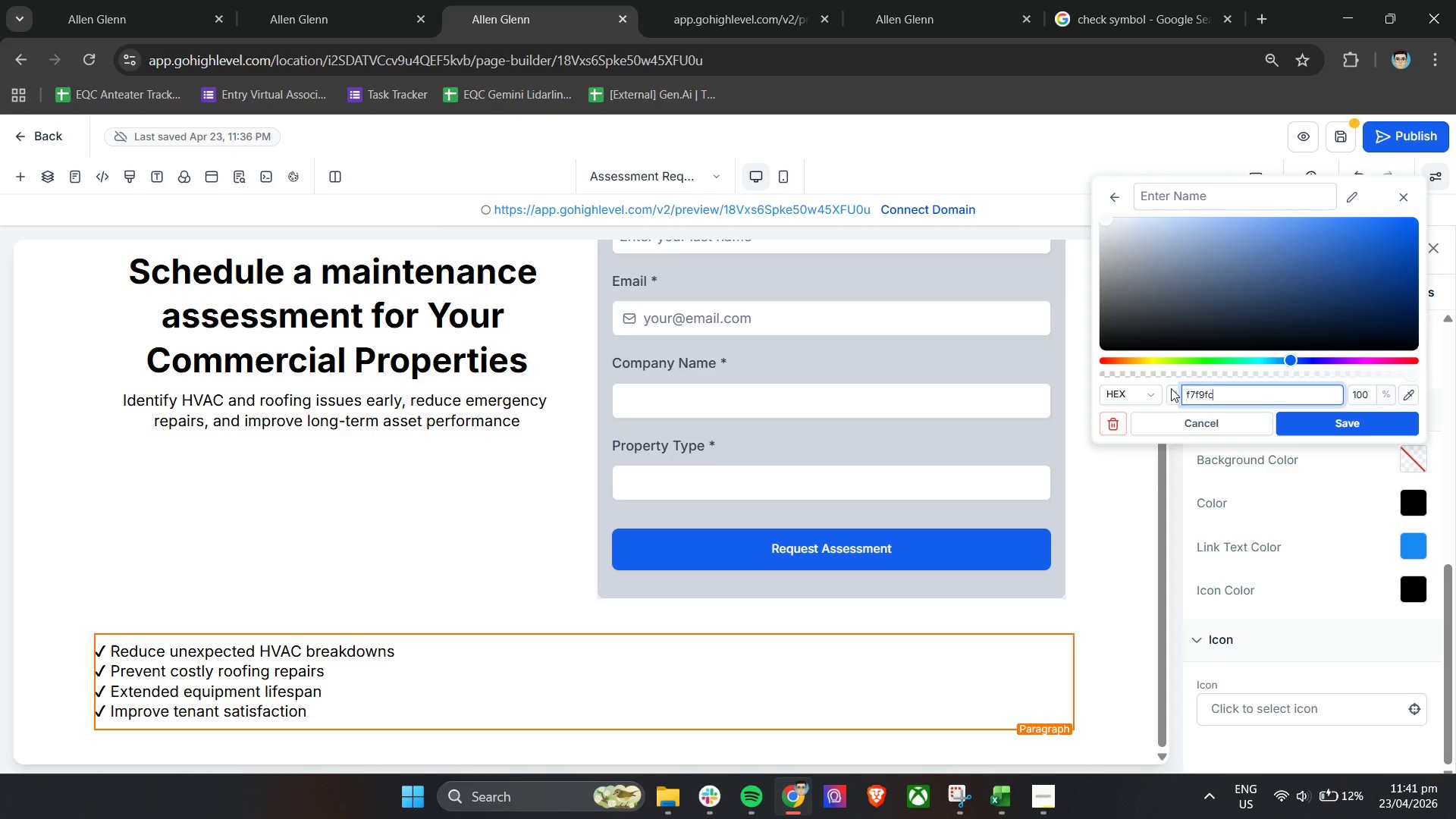 
left_click([1367, 419])
 